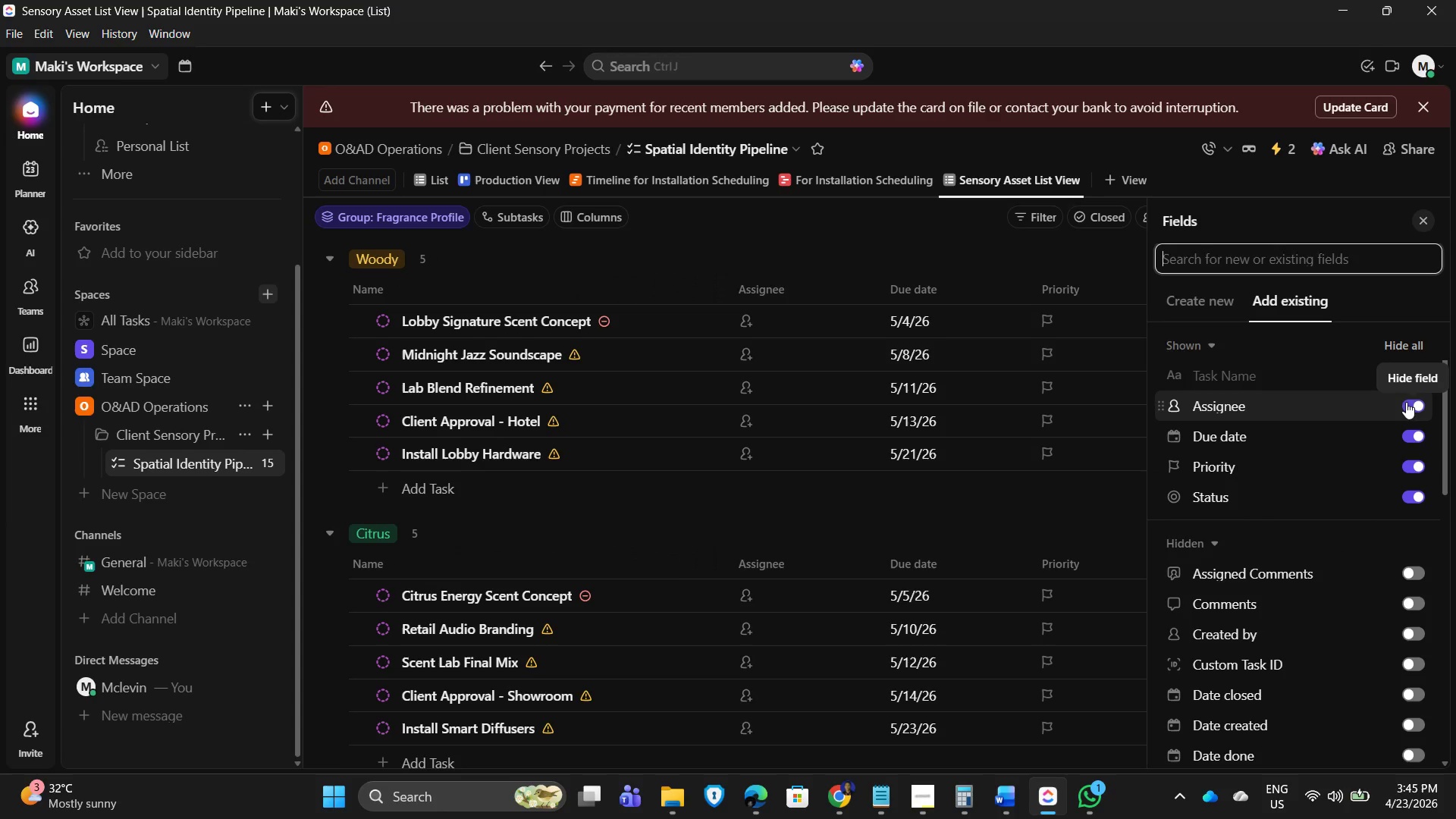 
left_click([1406, 400])
 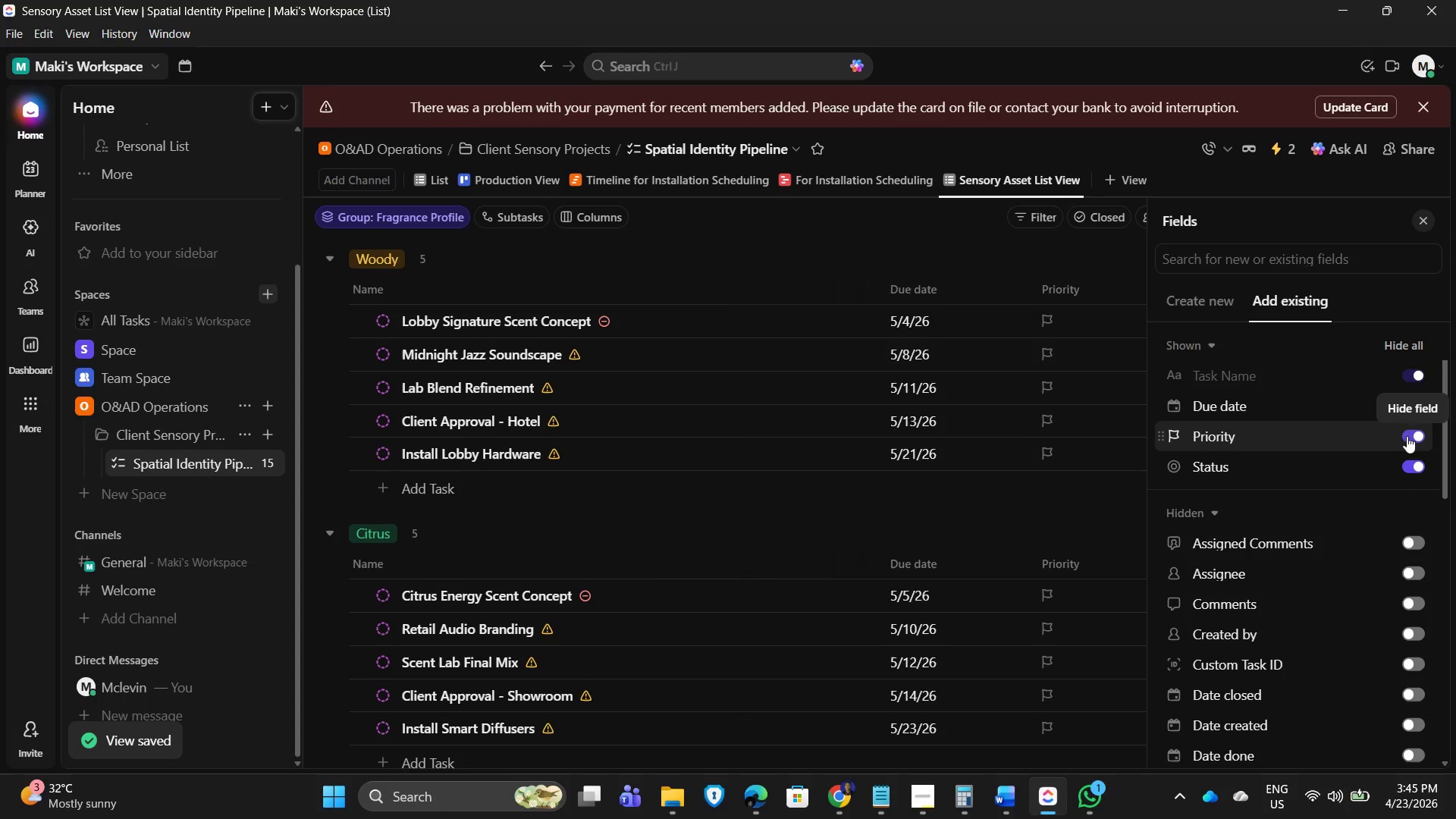 
left_click([1405, 433])
 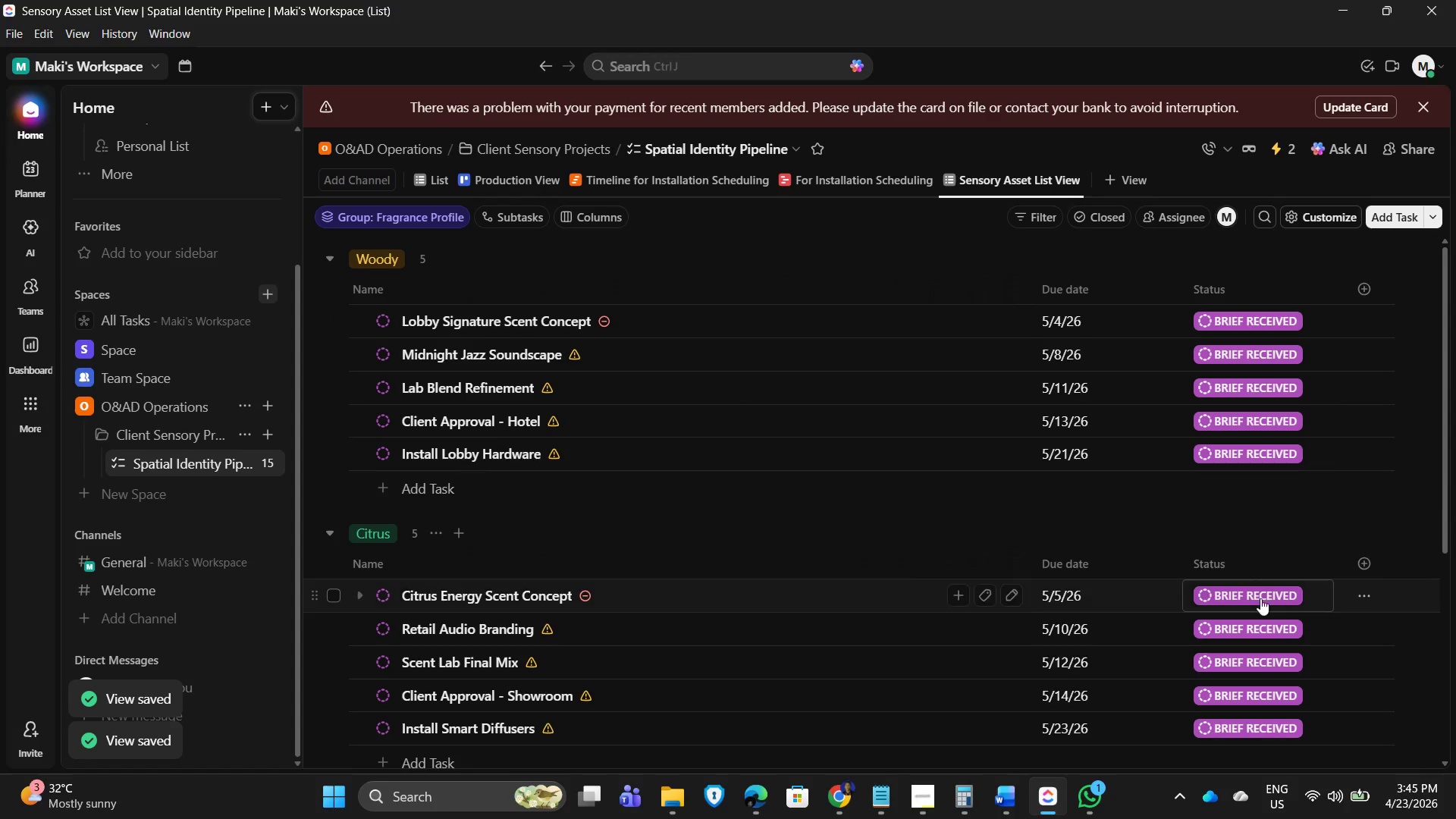 
wait(6.02)
 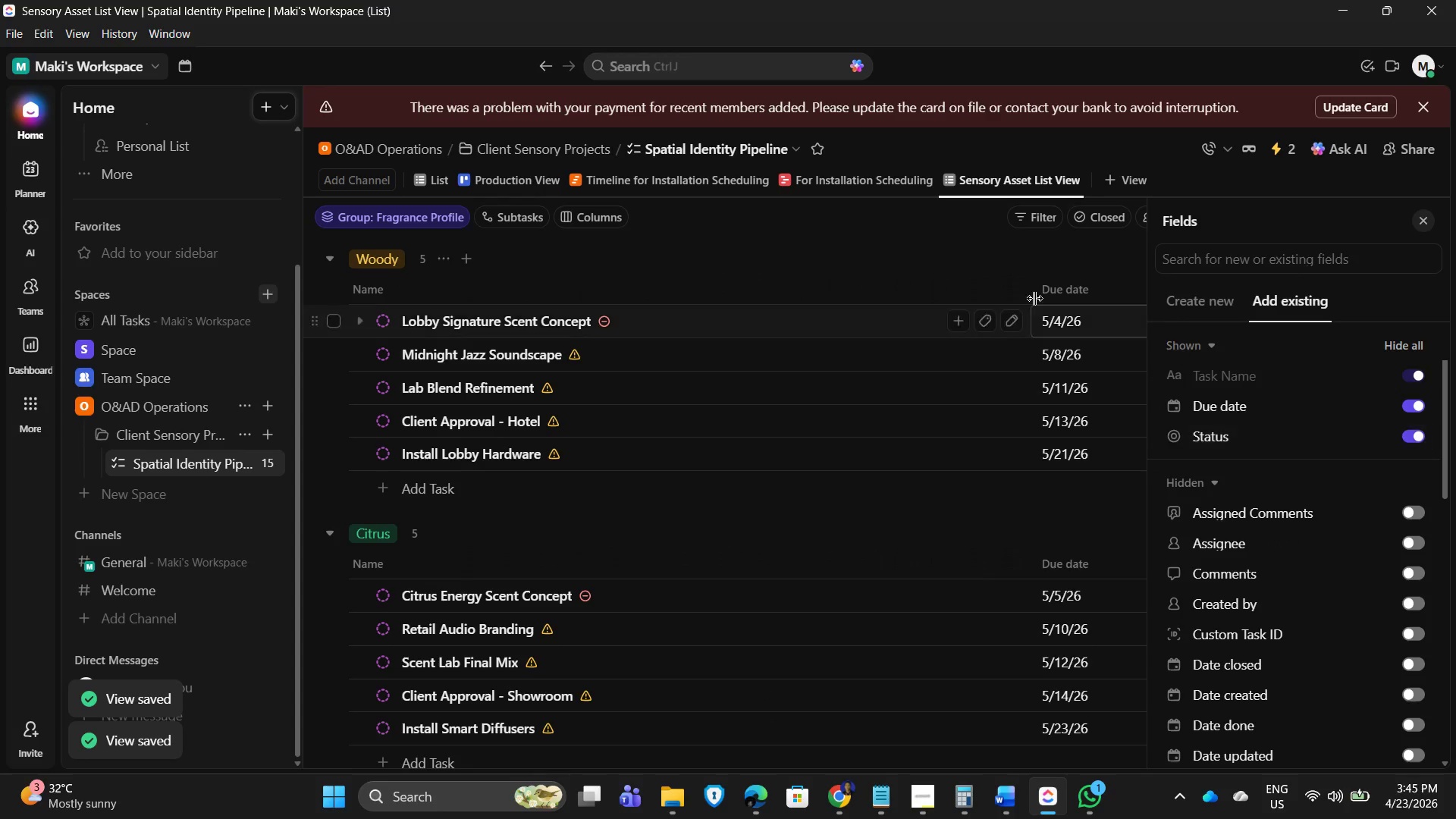 
left_click([595, 215])
 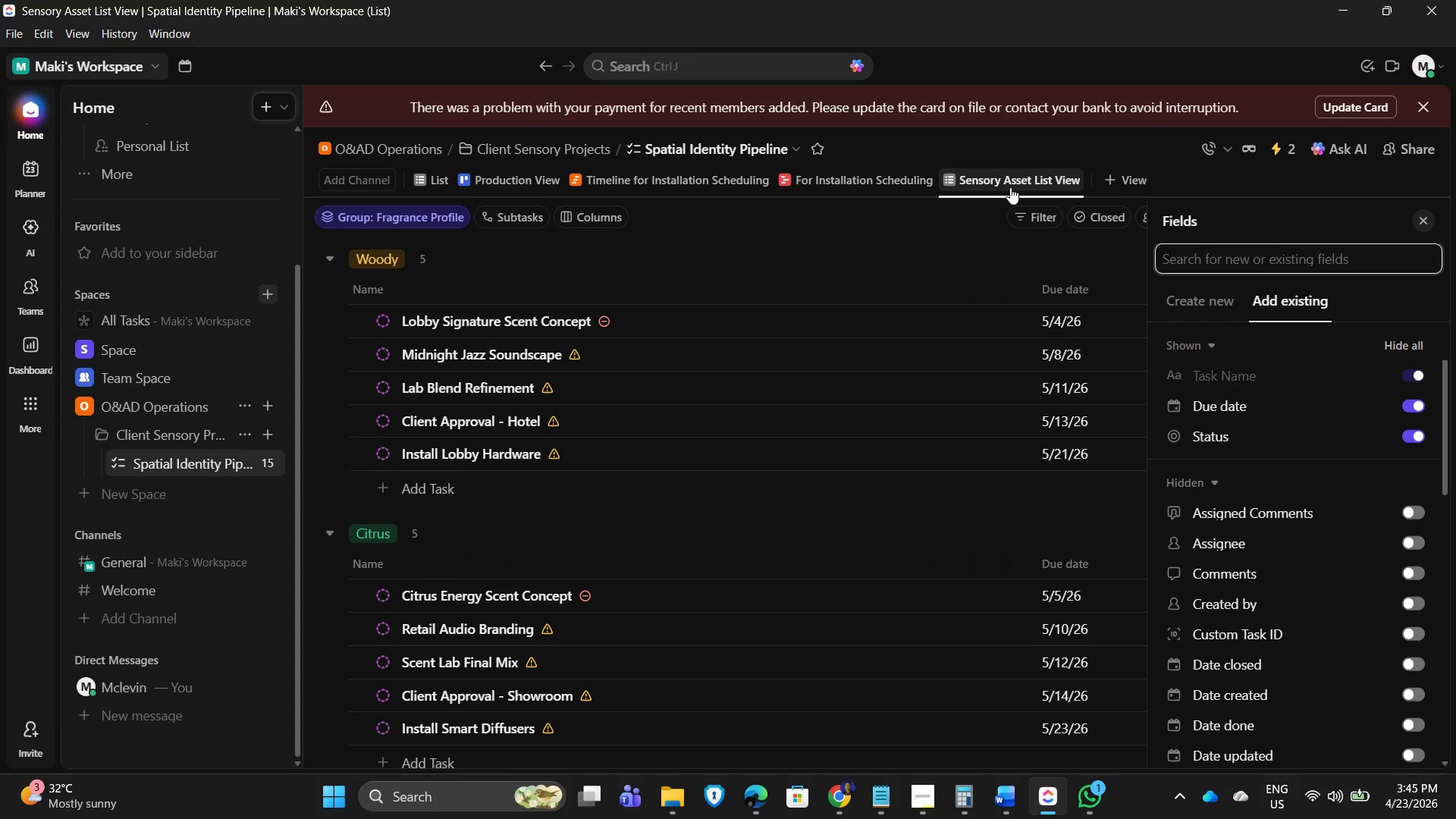 
wait(10.25)
 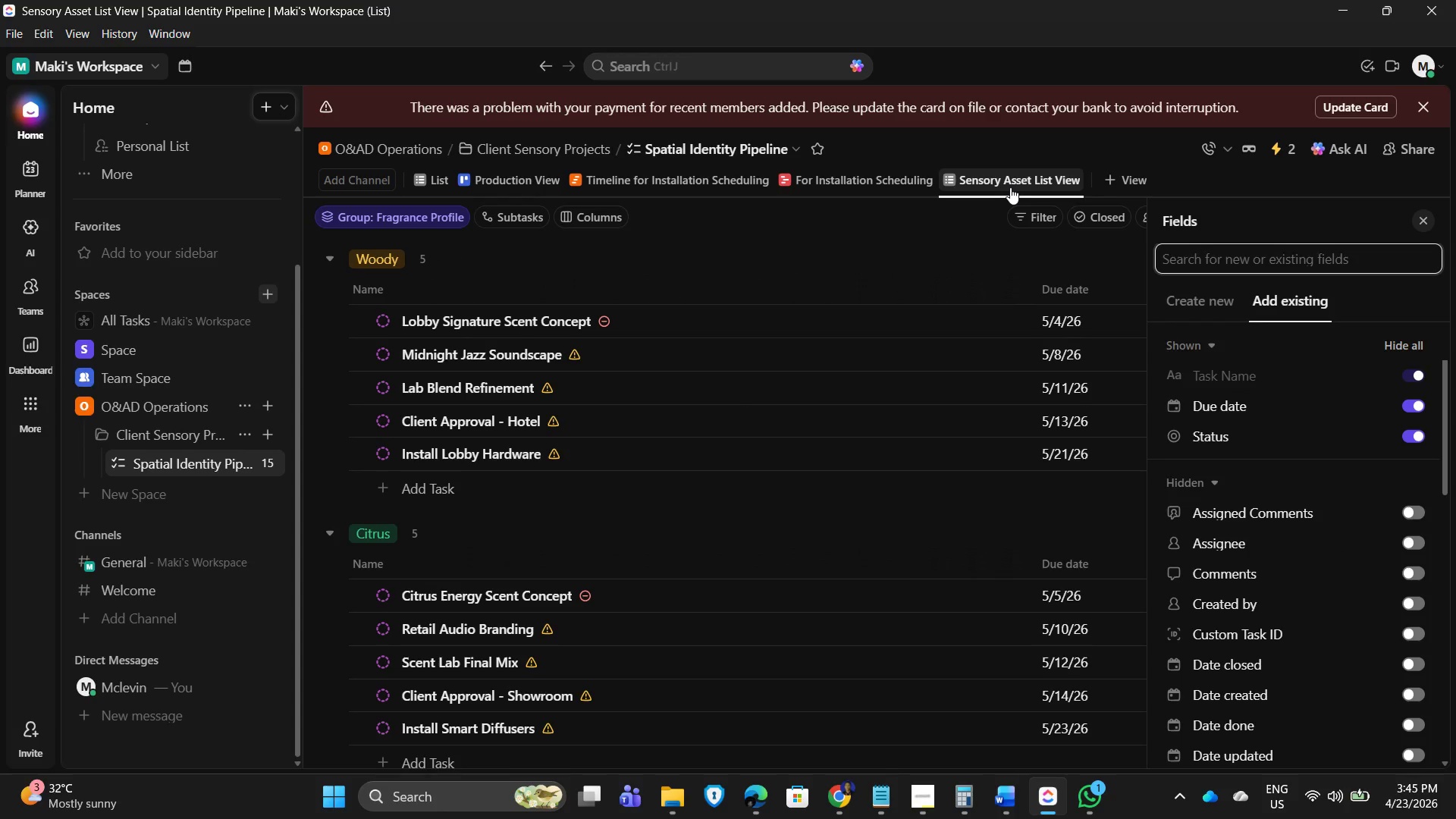 
left_click([1418, 438])
 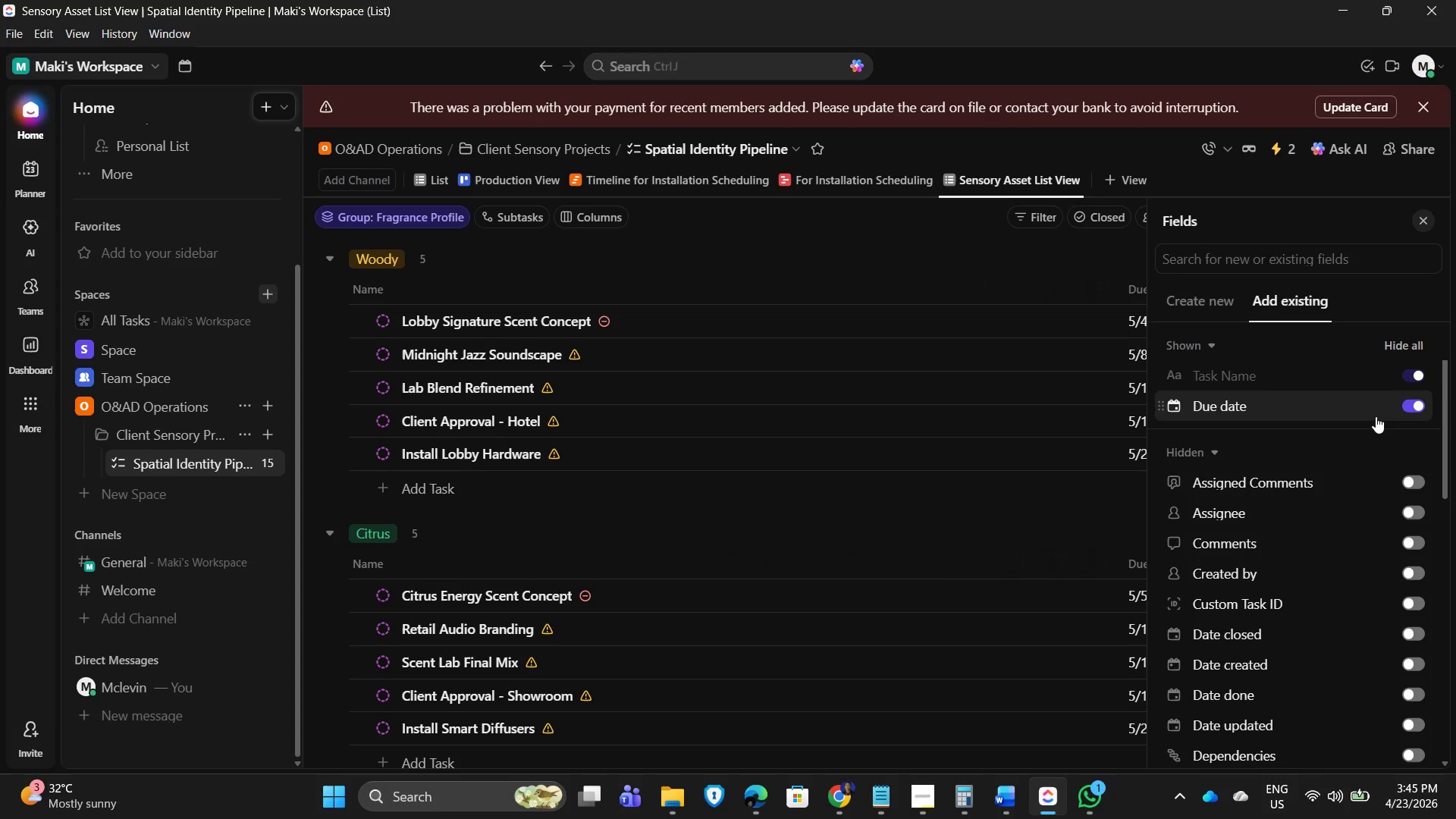 
scroll: coordinate [1317, 657], scroll_direction: down, amount: 10.0
 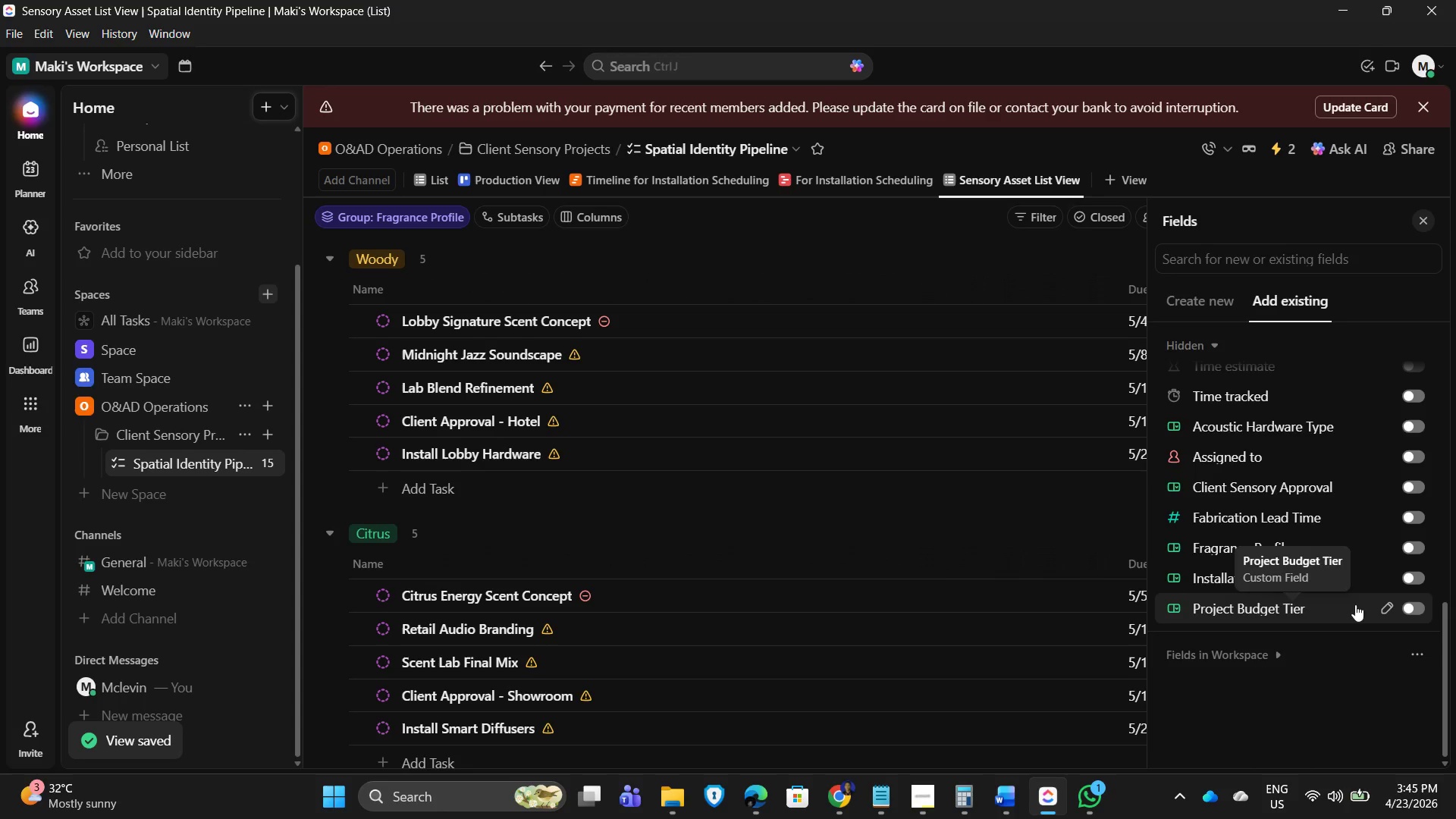 
scroll: coordinate [1391, 497], scroll_direction: up, amount: 6.0
 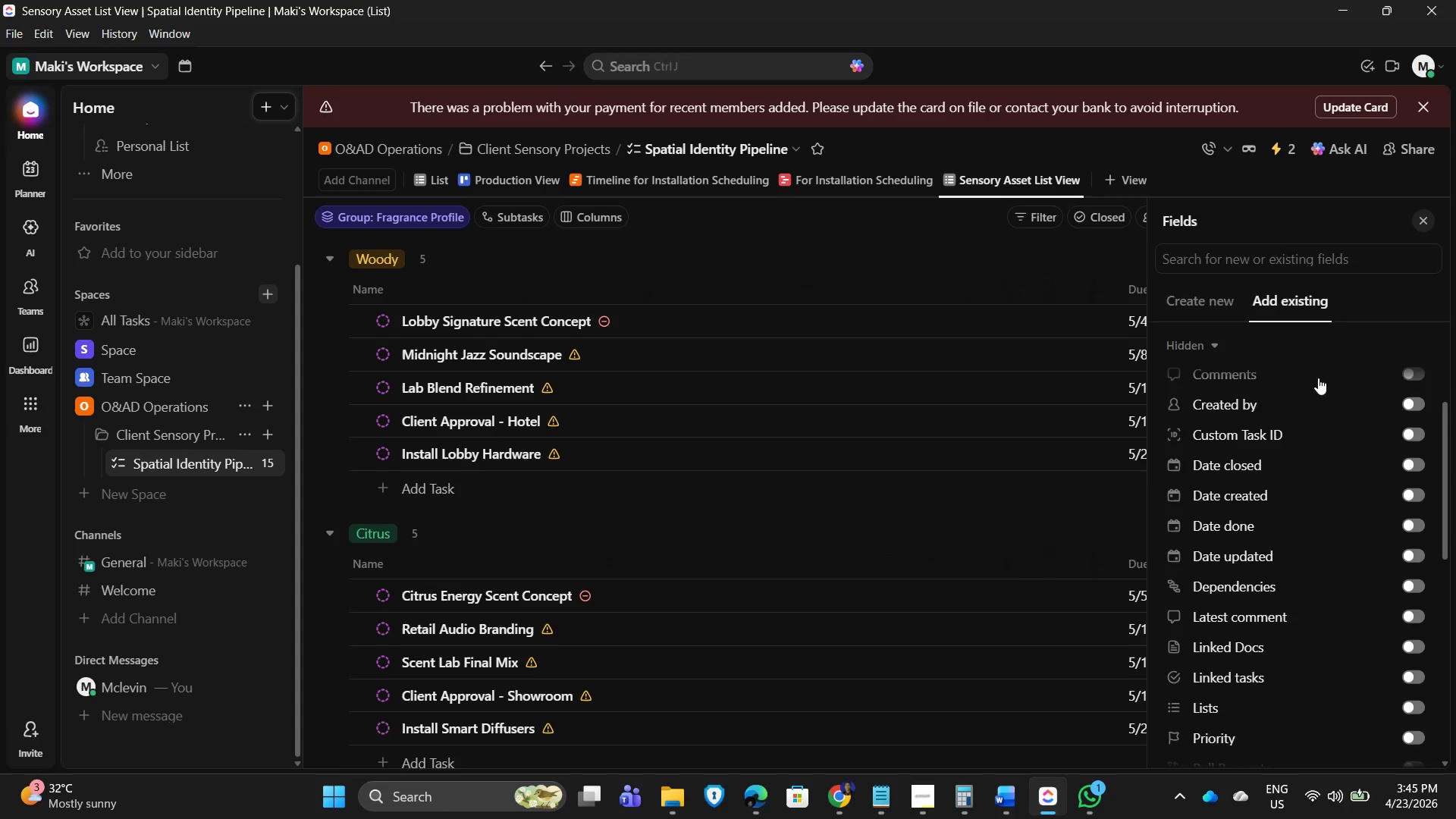 
scroll: coordinate [1323, 423], scroll_direction: up, amount: 1.0
 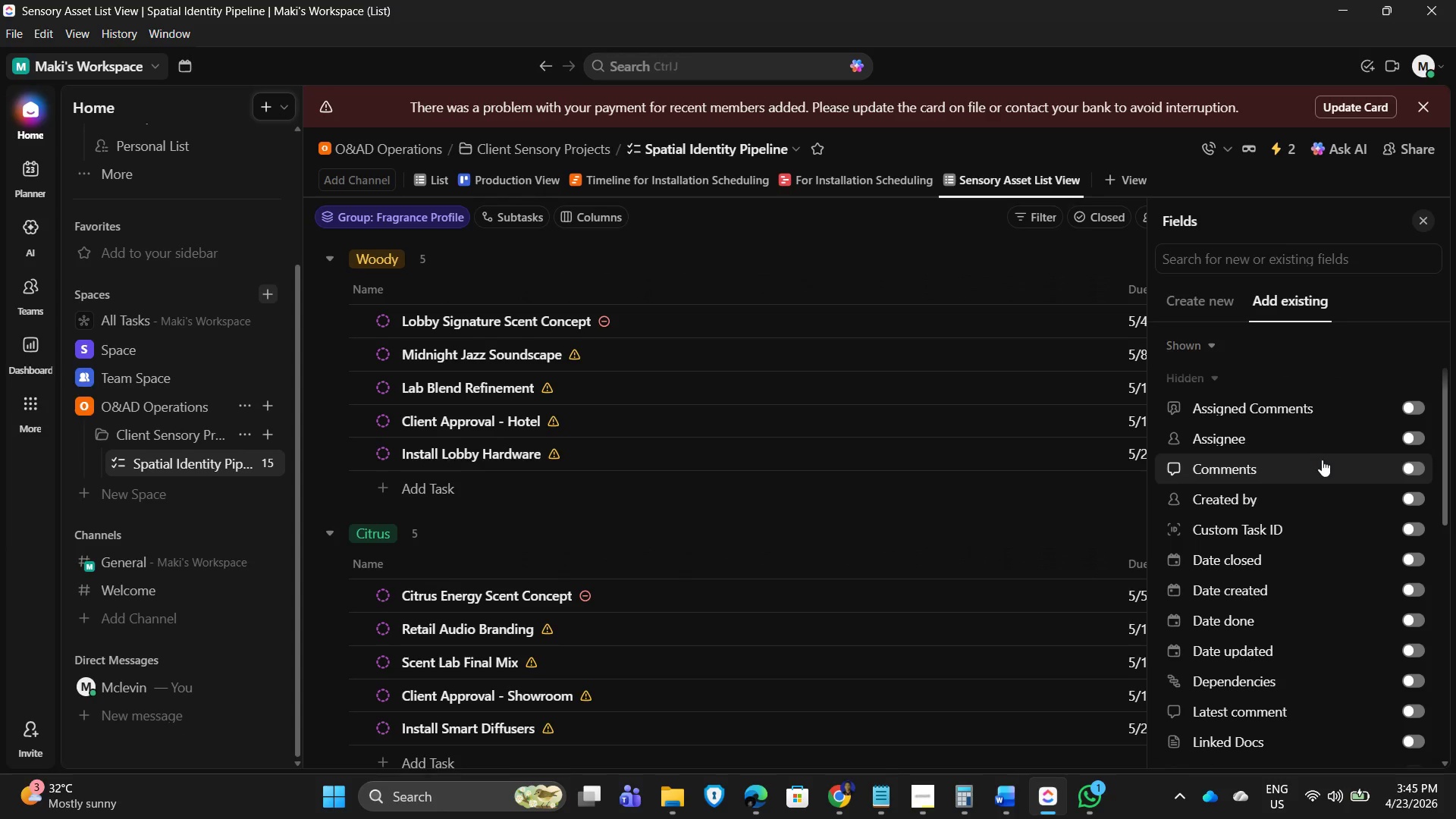 
scroll: coordinate [1326, 544], scroll_direction: down, amount: 6.0
 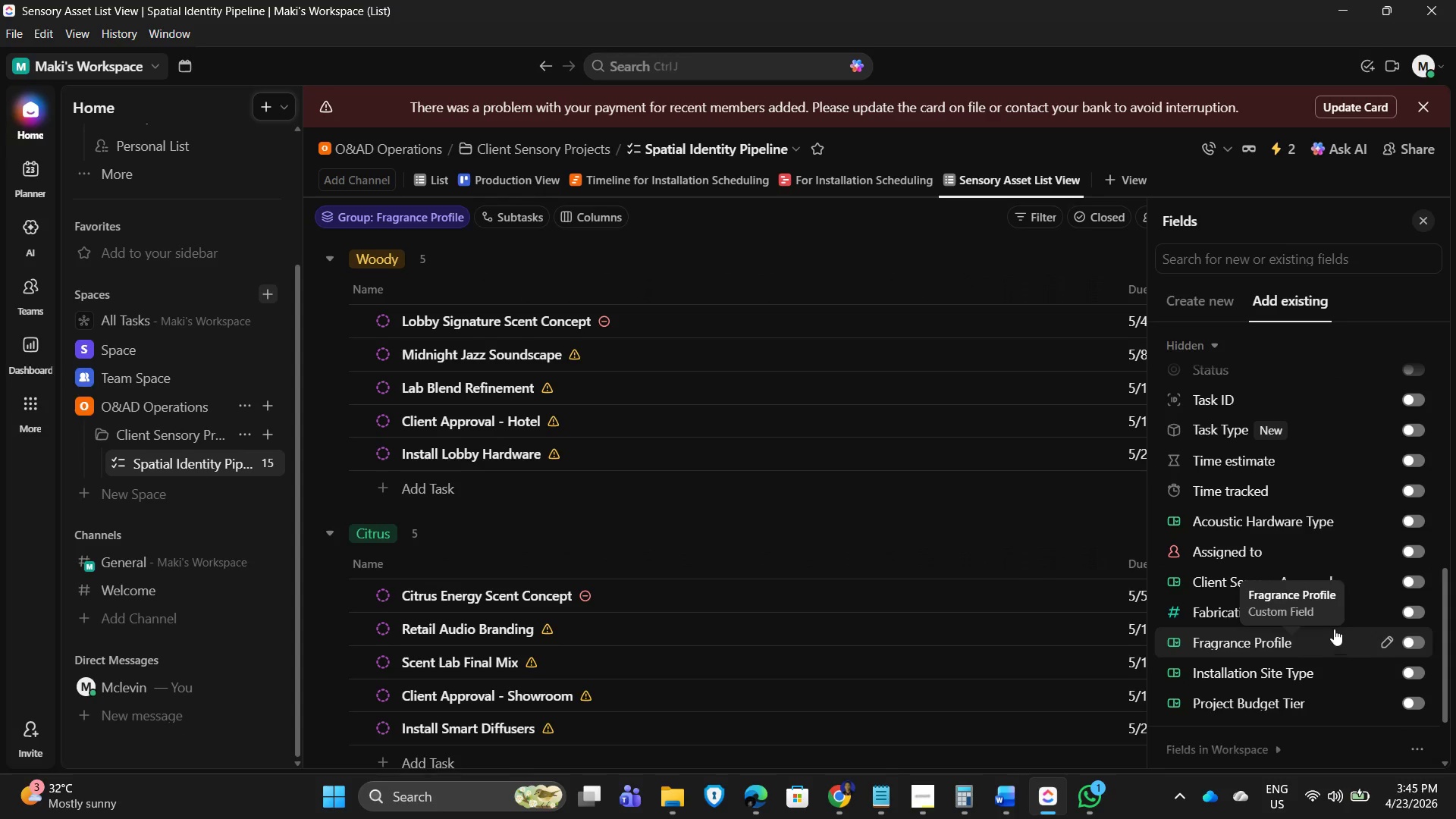 
mouse_move([1410, 629])
 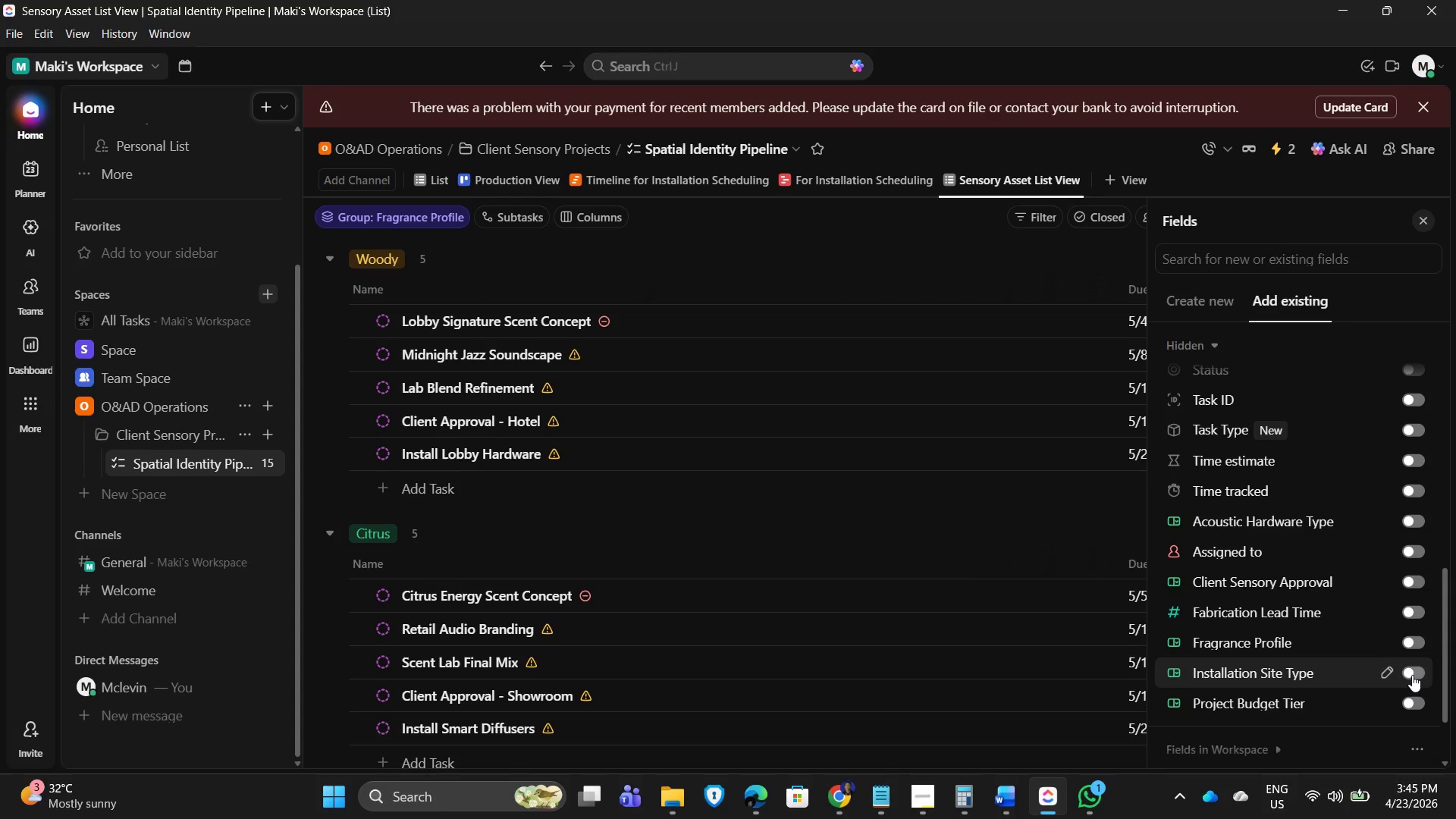 
mouse_move([1422, 689])
 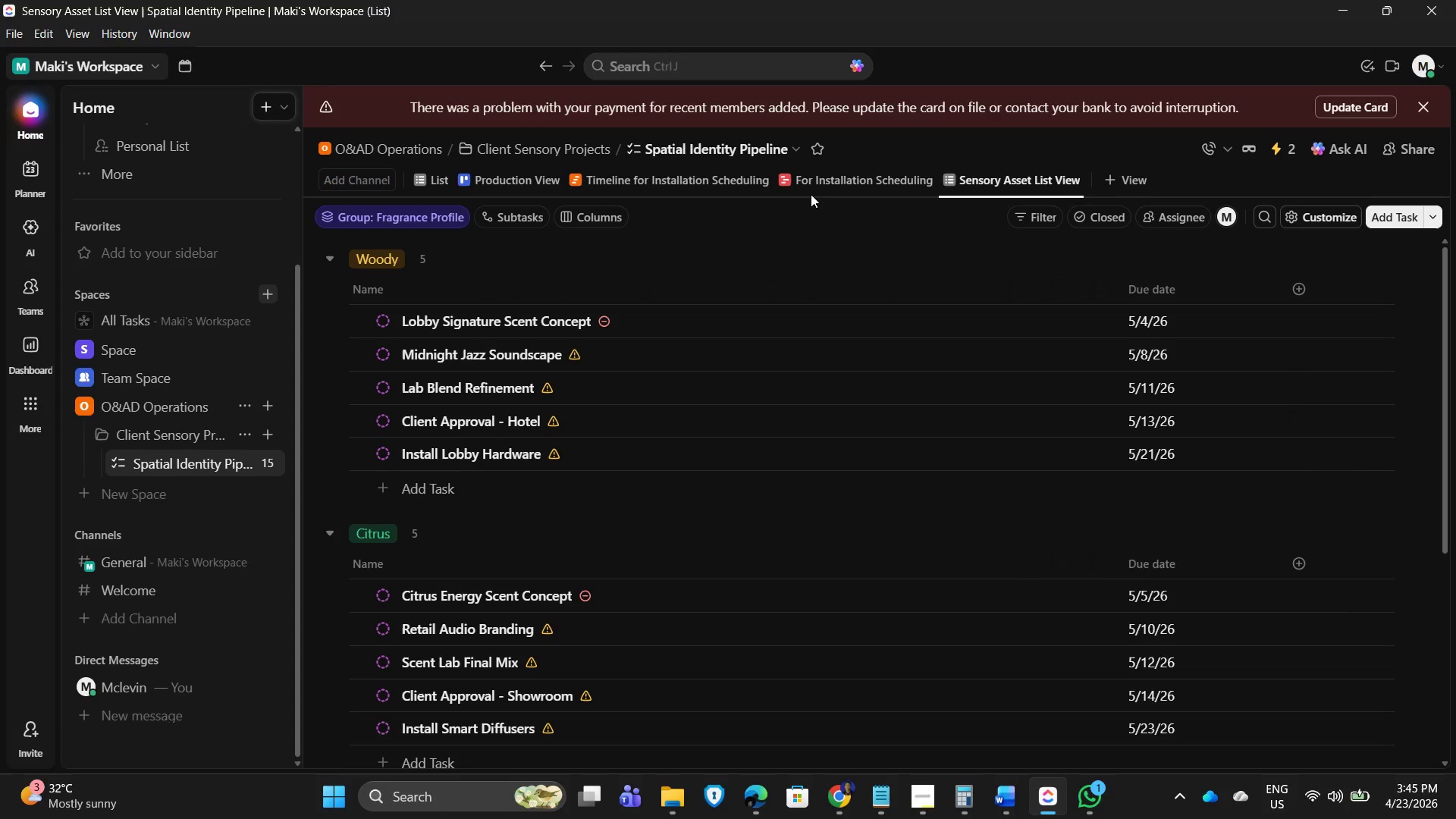 
left_click([437, 174])
 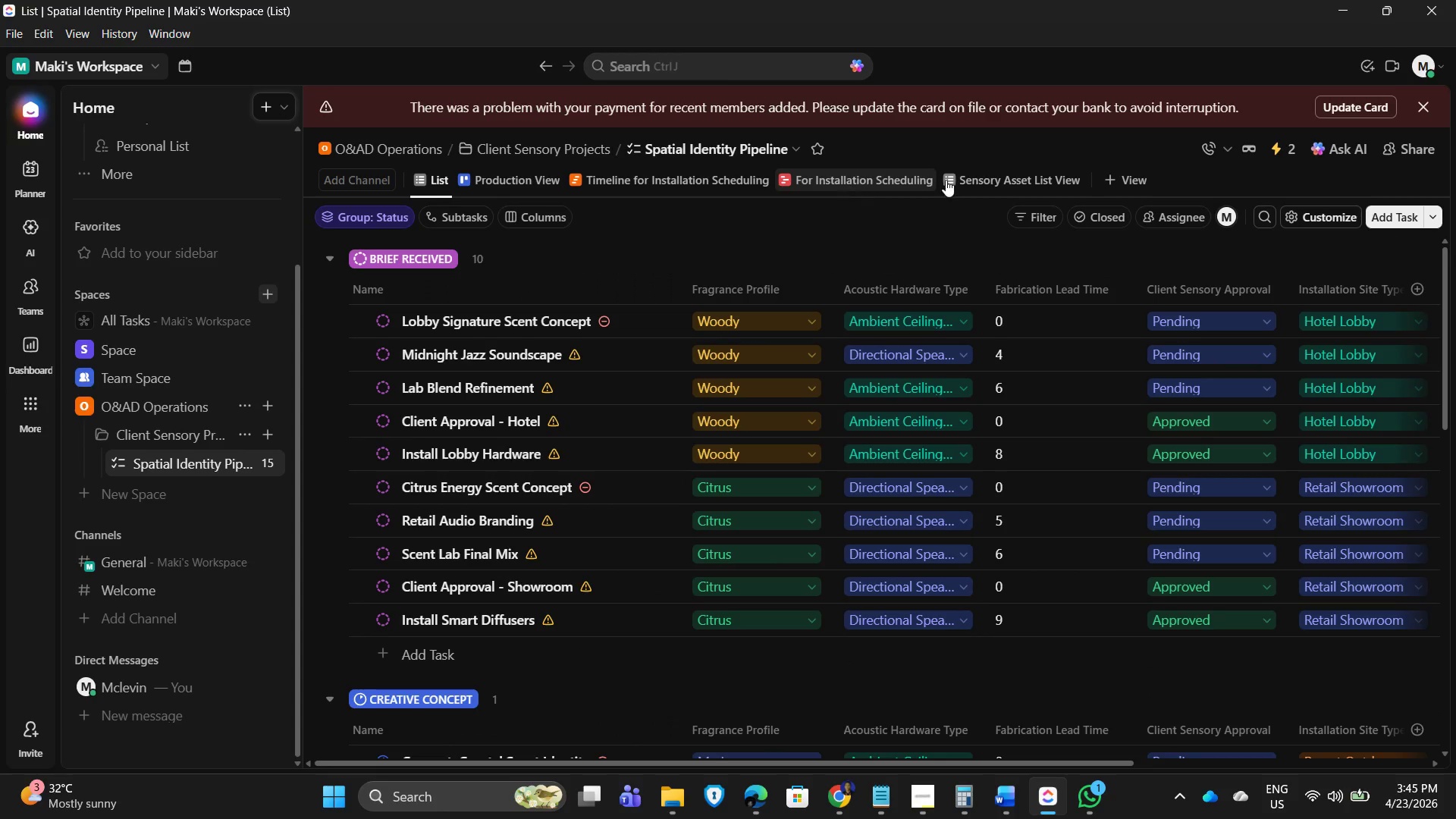 
left_click([1006, 184])
 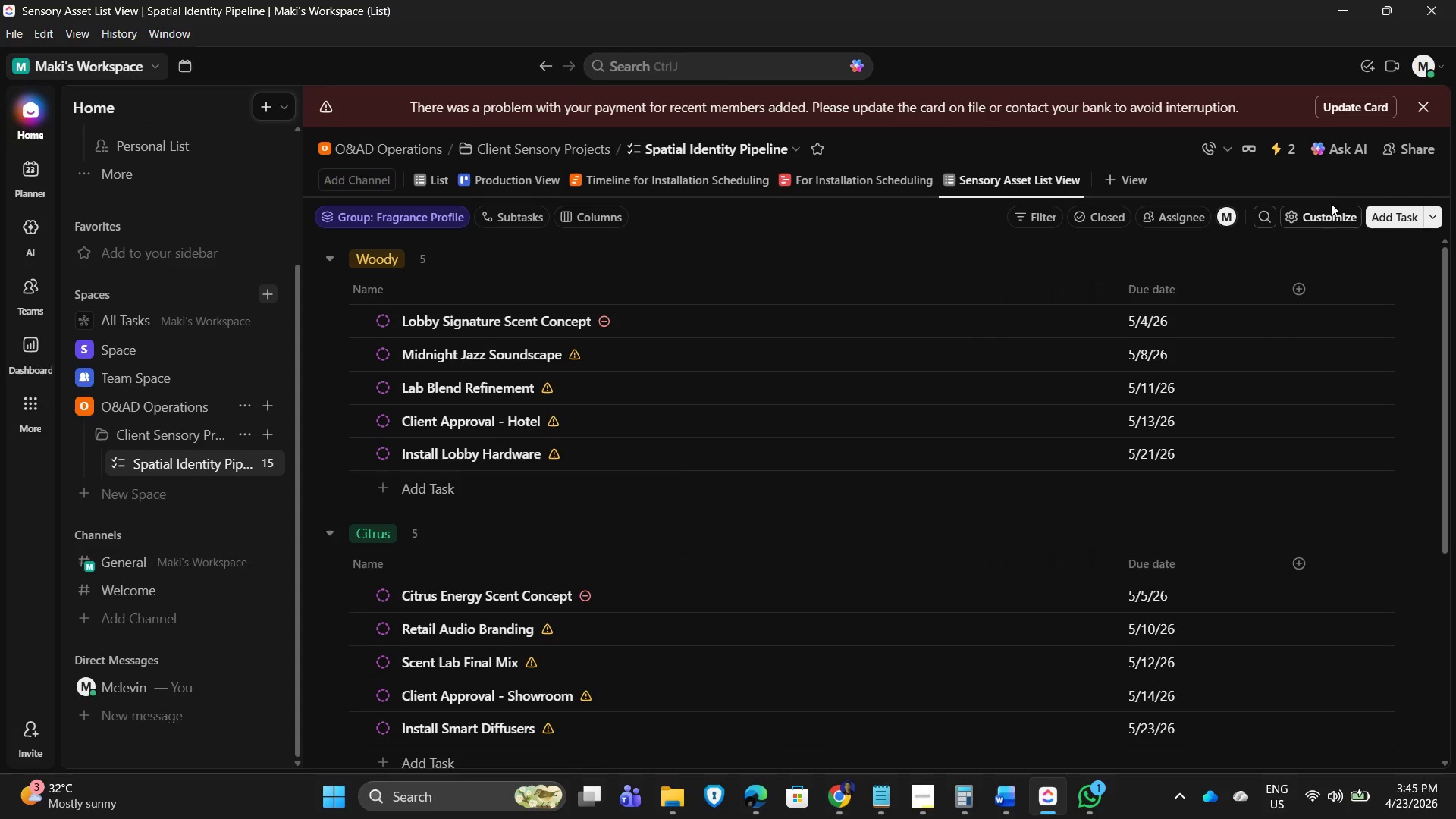 
left_click([1323, 213])
 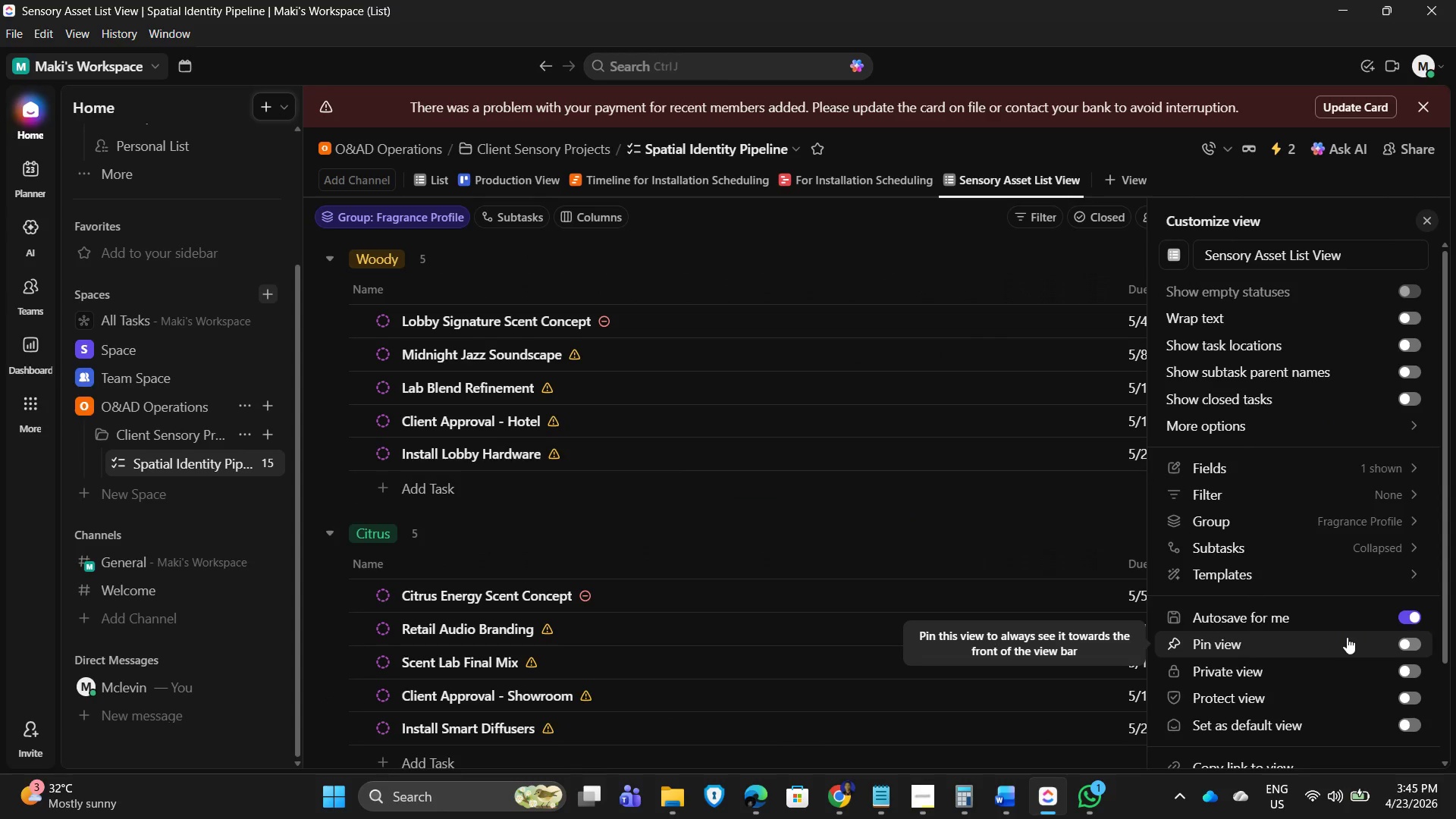 
scroll: coordinate [1330, 654], scroll_direction: down, amount: 6.0
 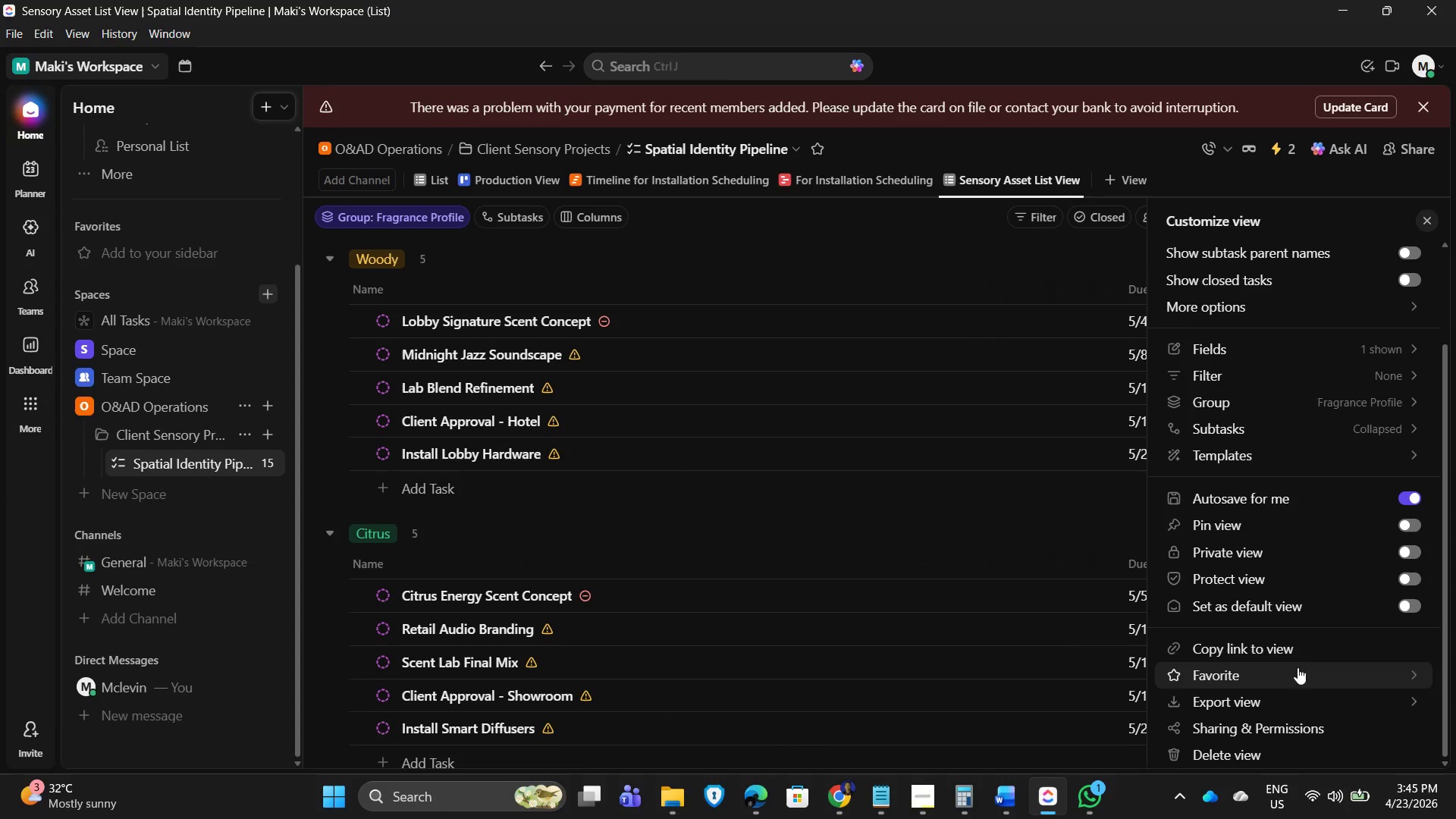 
scroll: coordinate [1302, 554], scroll_direction: up, amount: 5.0
 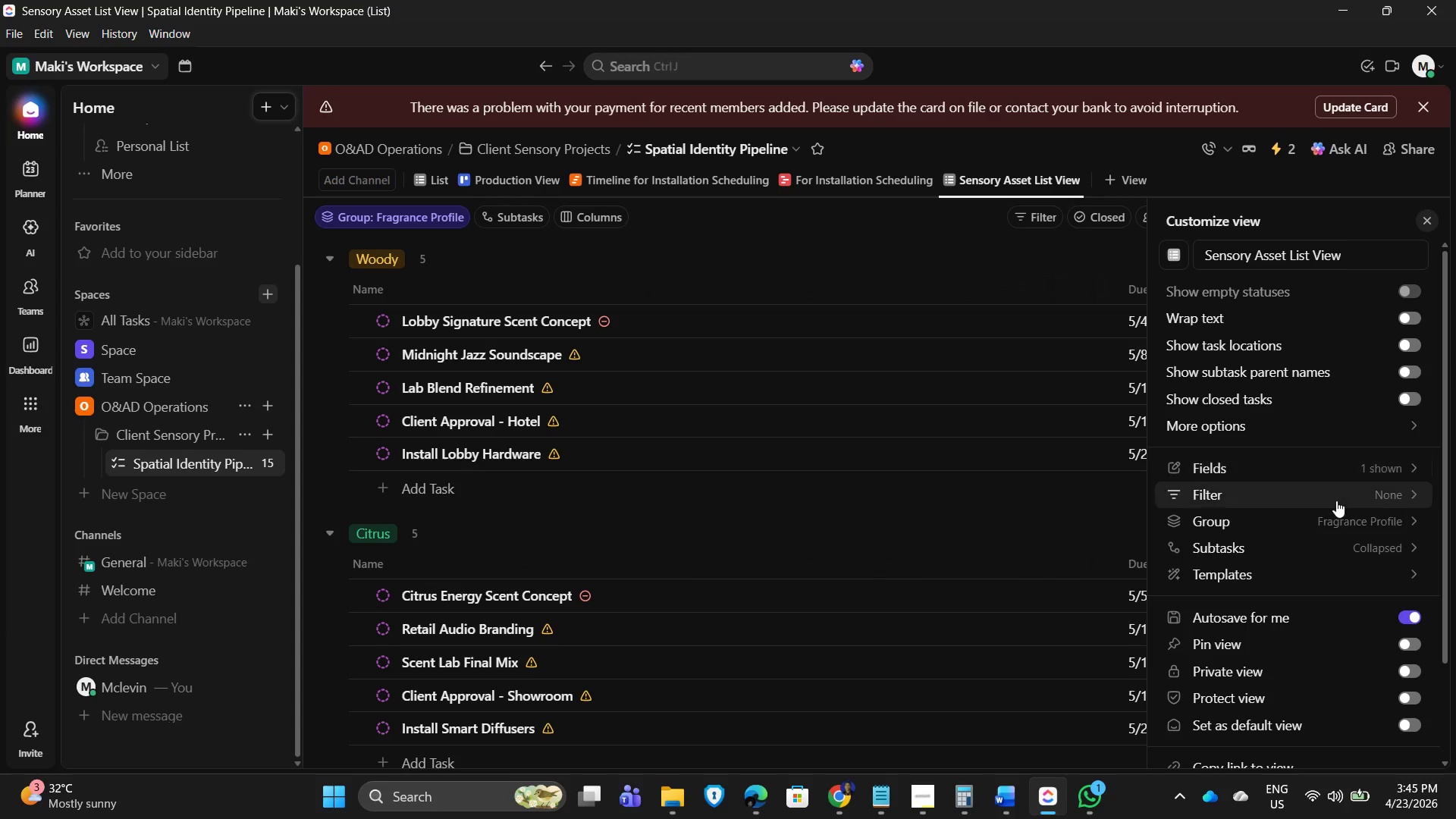 
scroll: coordinate [1307, 672], scroll_direction: down, amount: 2.0
 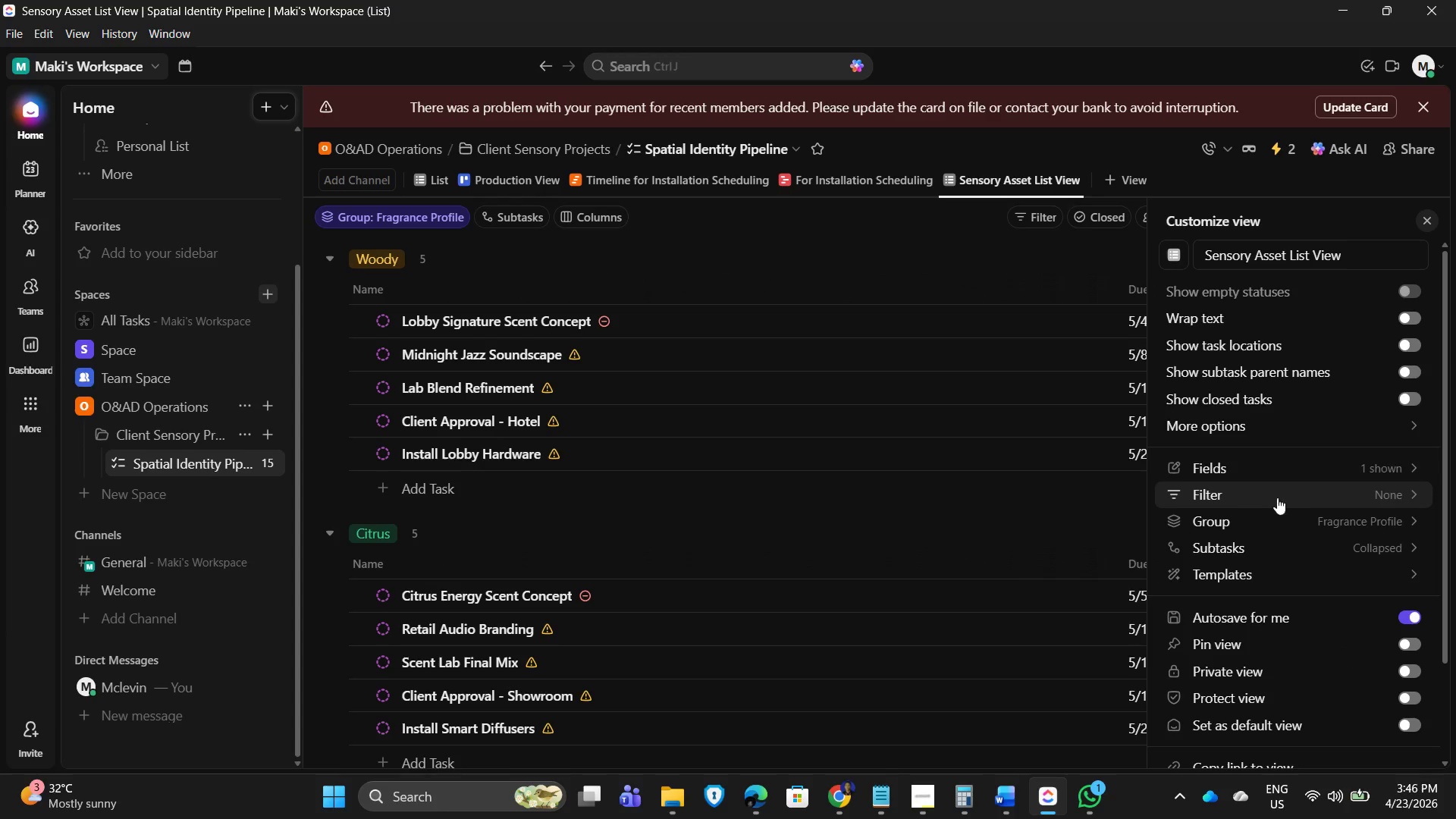 
left_click([1335, 466])
 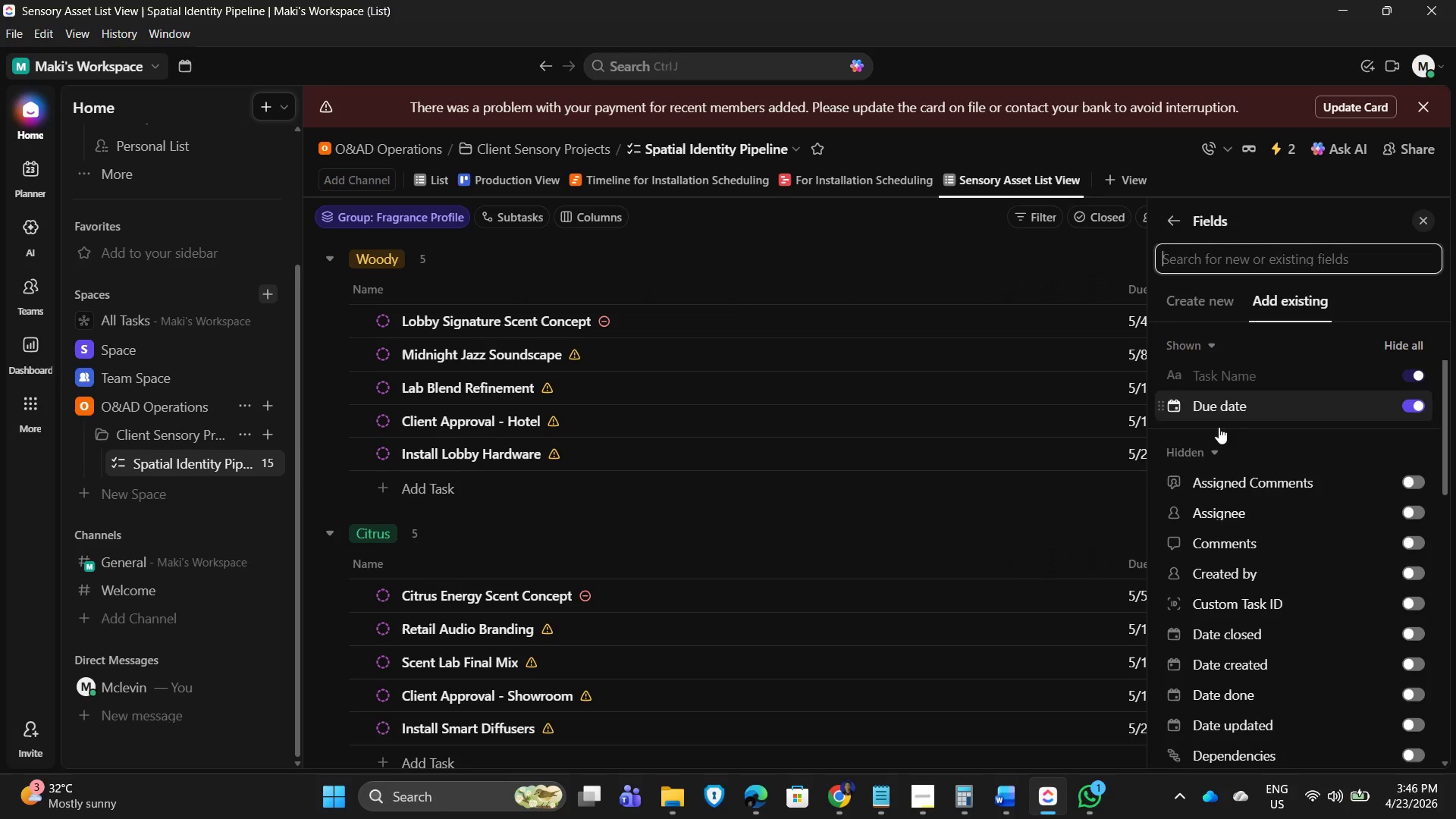 
scroll: coordinate [1301, 679], scroll_direction: down, amount: 10.0
 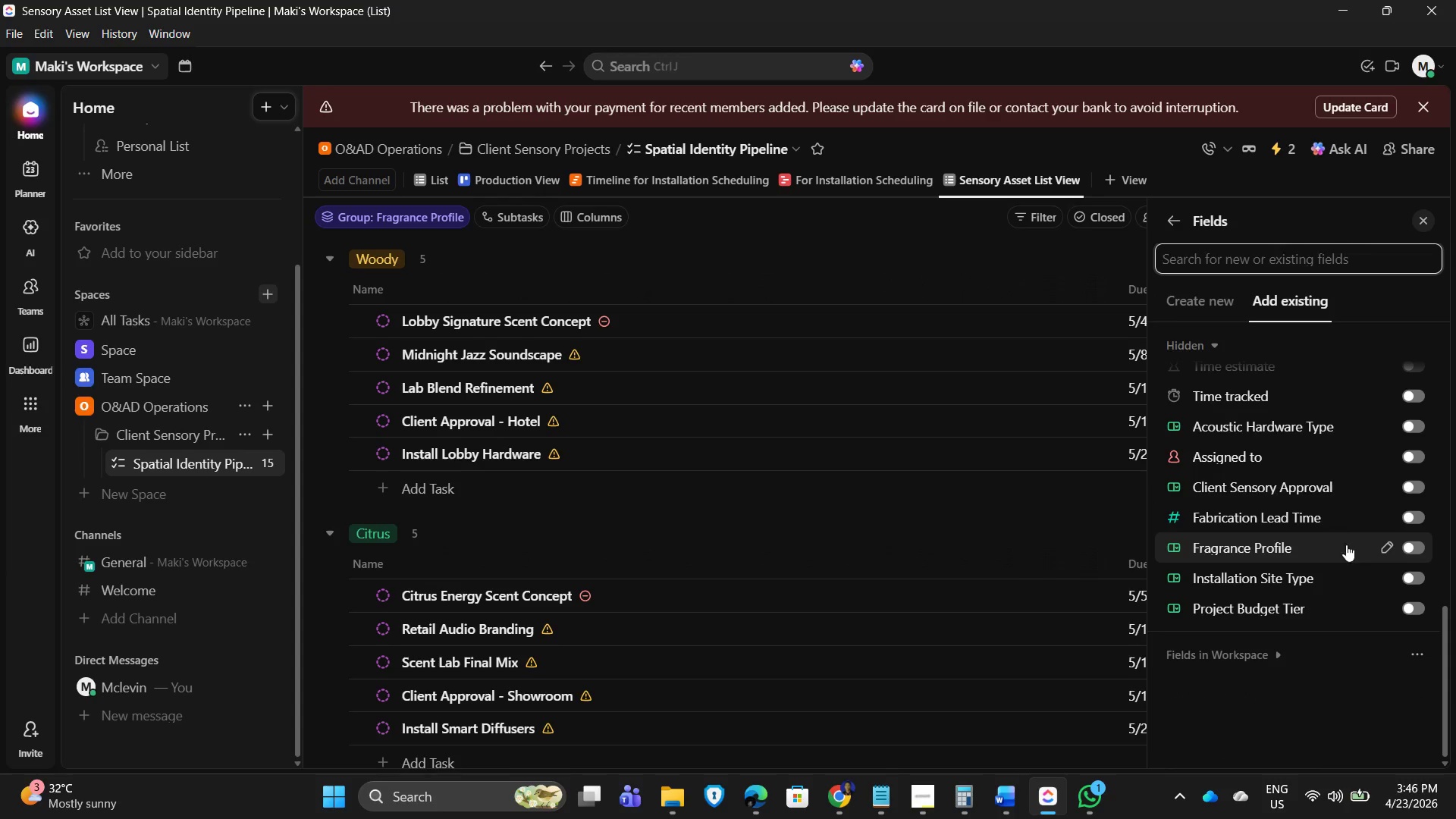 
left_click([1416, 546])
 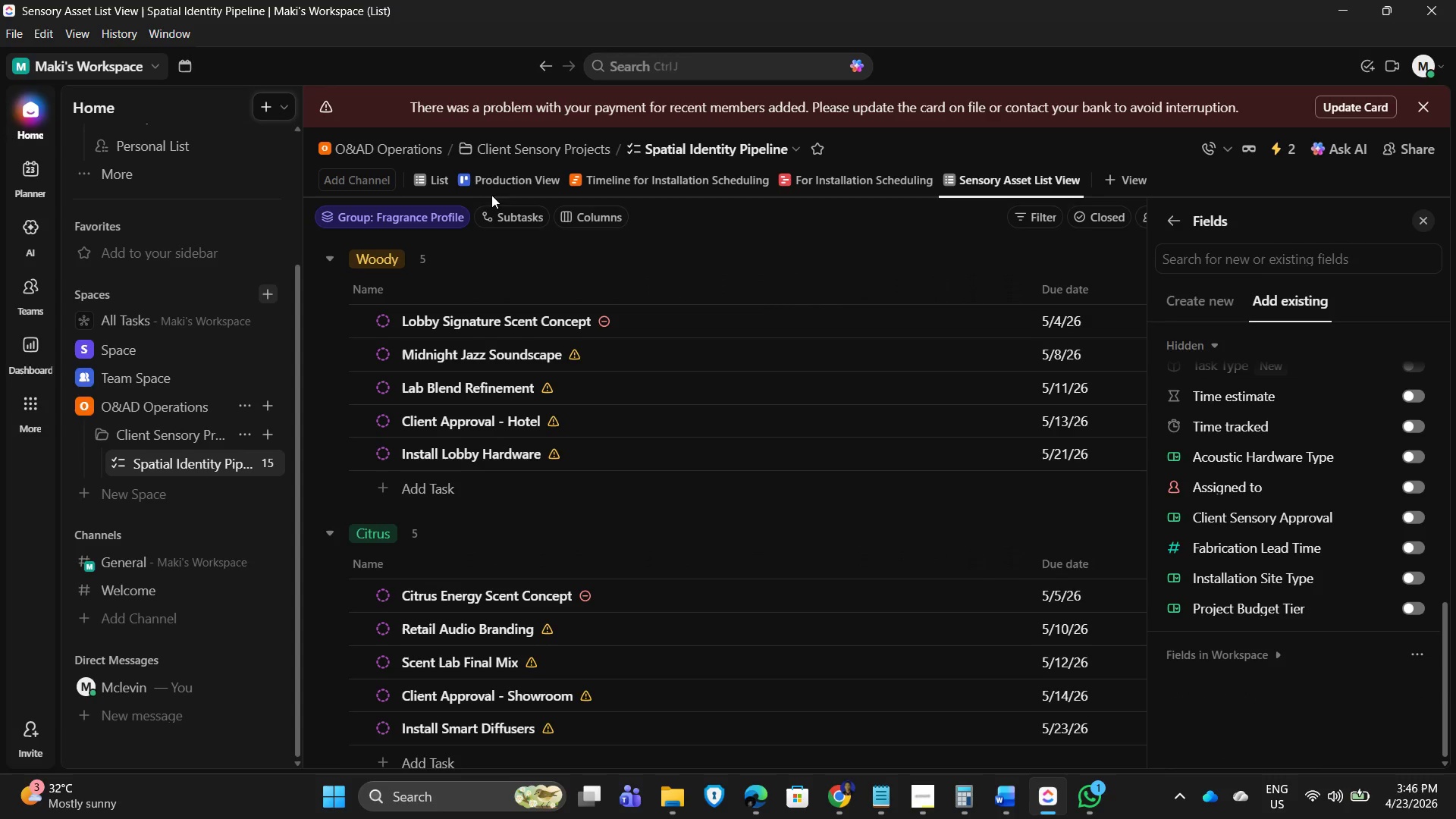 
left_click([429, 182])
 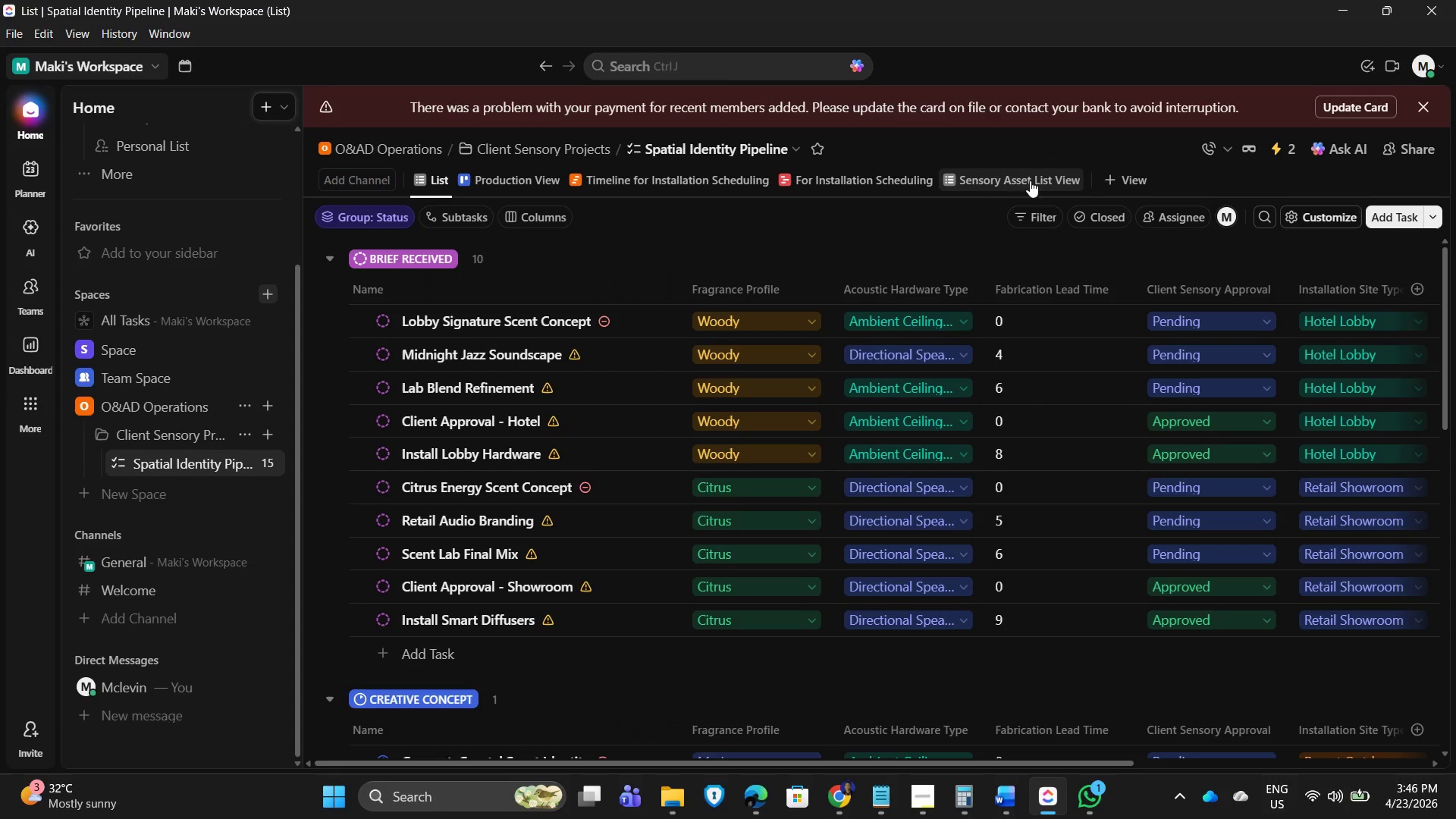 
wait(5.75)
 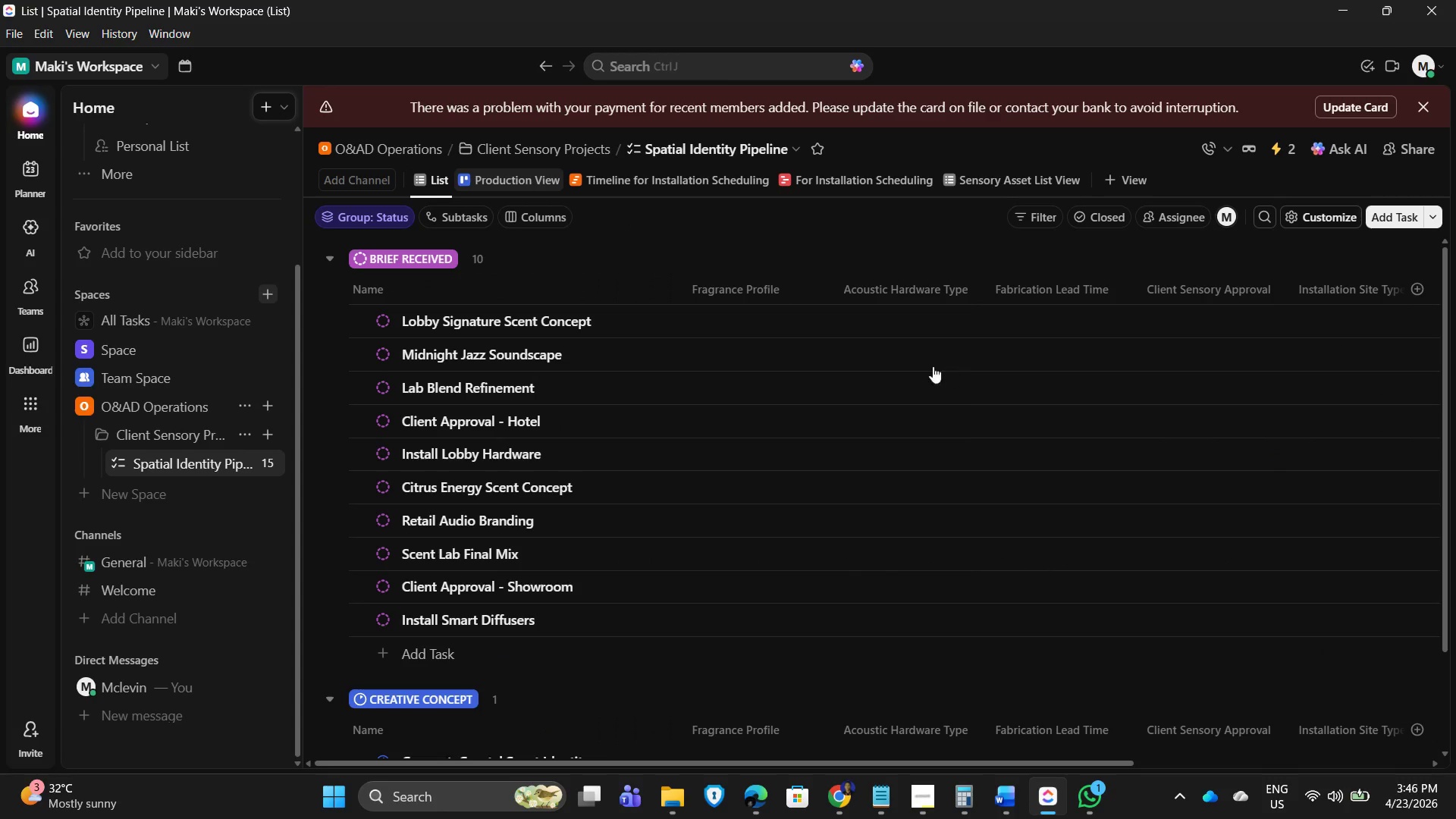 
left_click([1011, 180])
 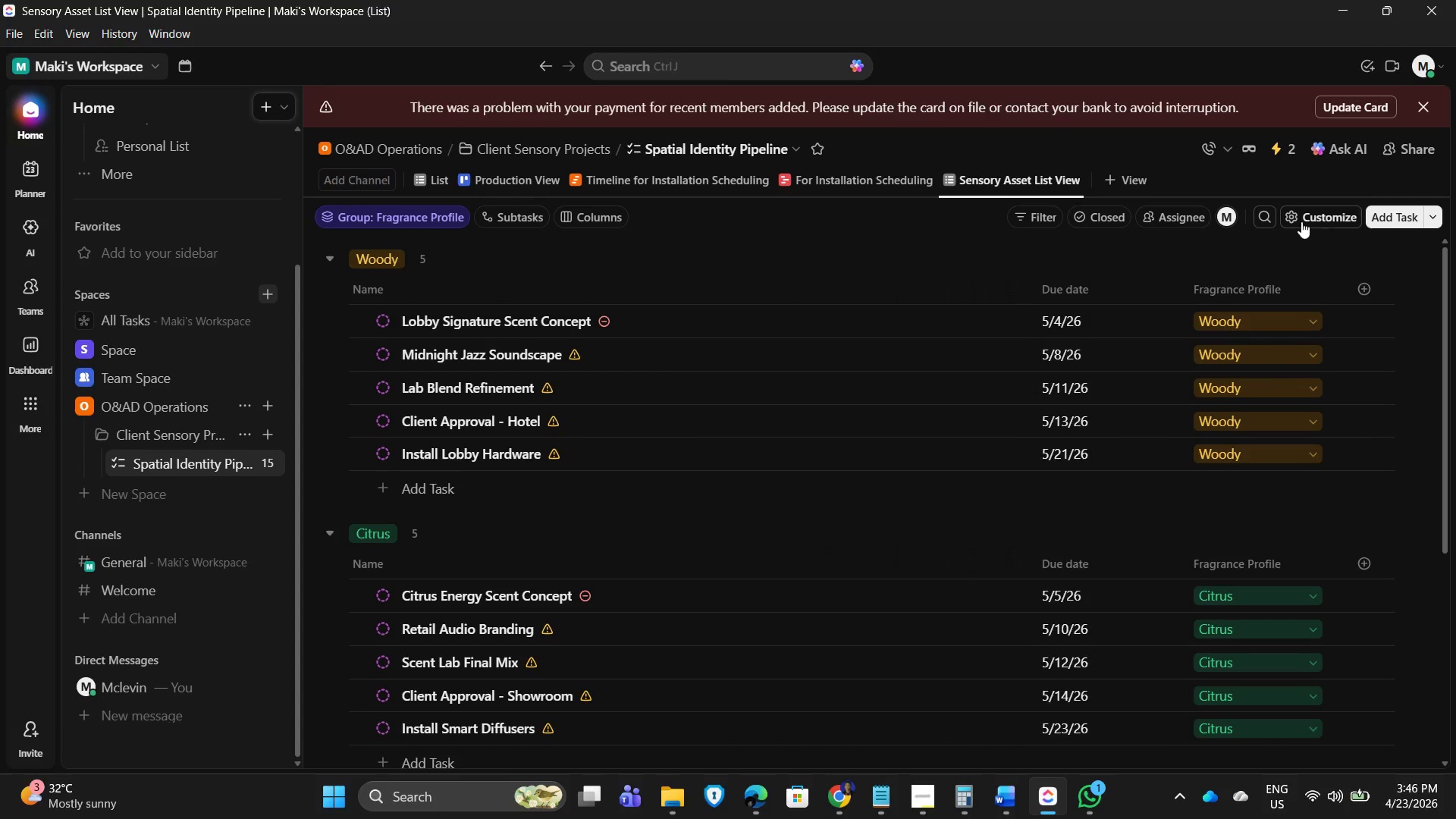 
left_click([574, 217])
 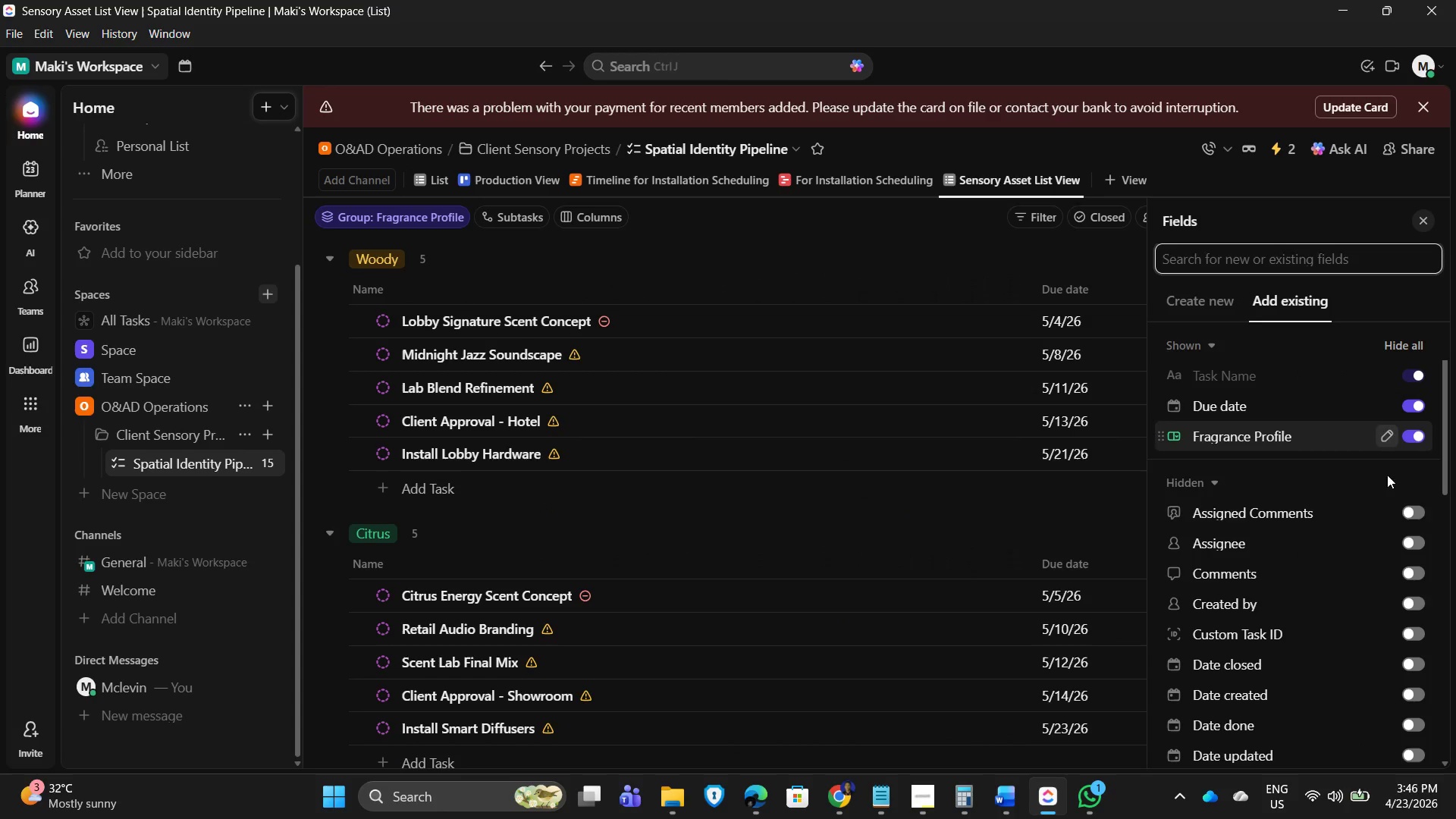 
scroll: coordinate [1331, 649], scroll_direction: down, amount: 11.0
 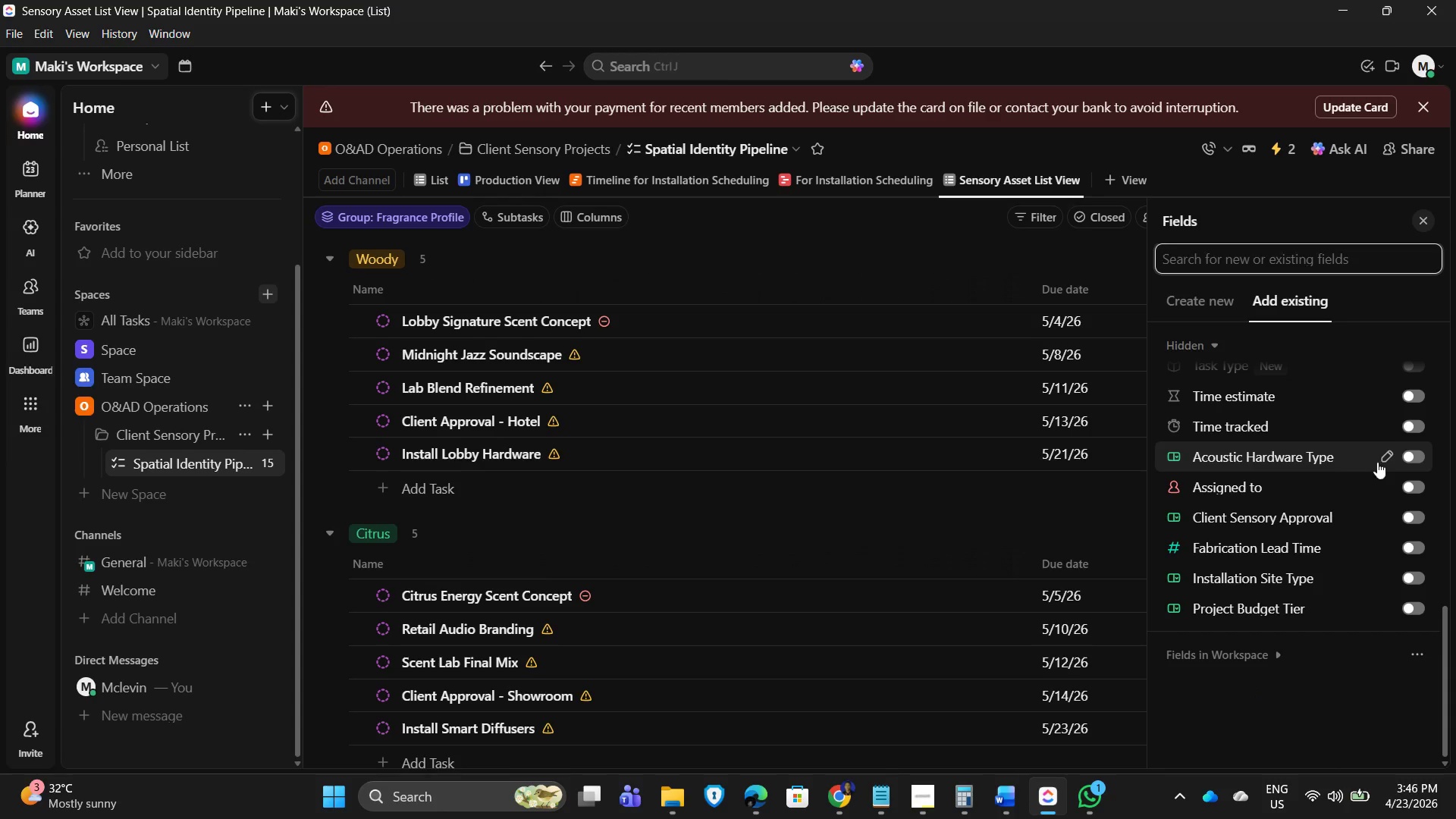 
left_click([1418, 460])
 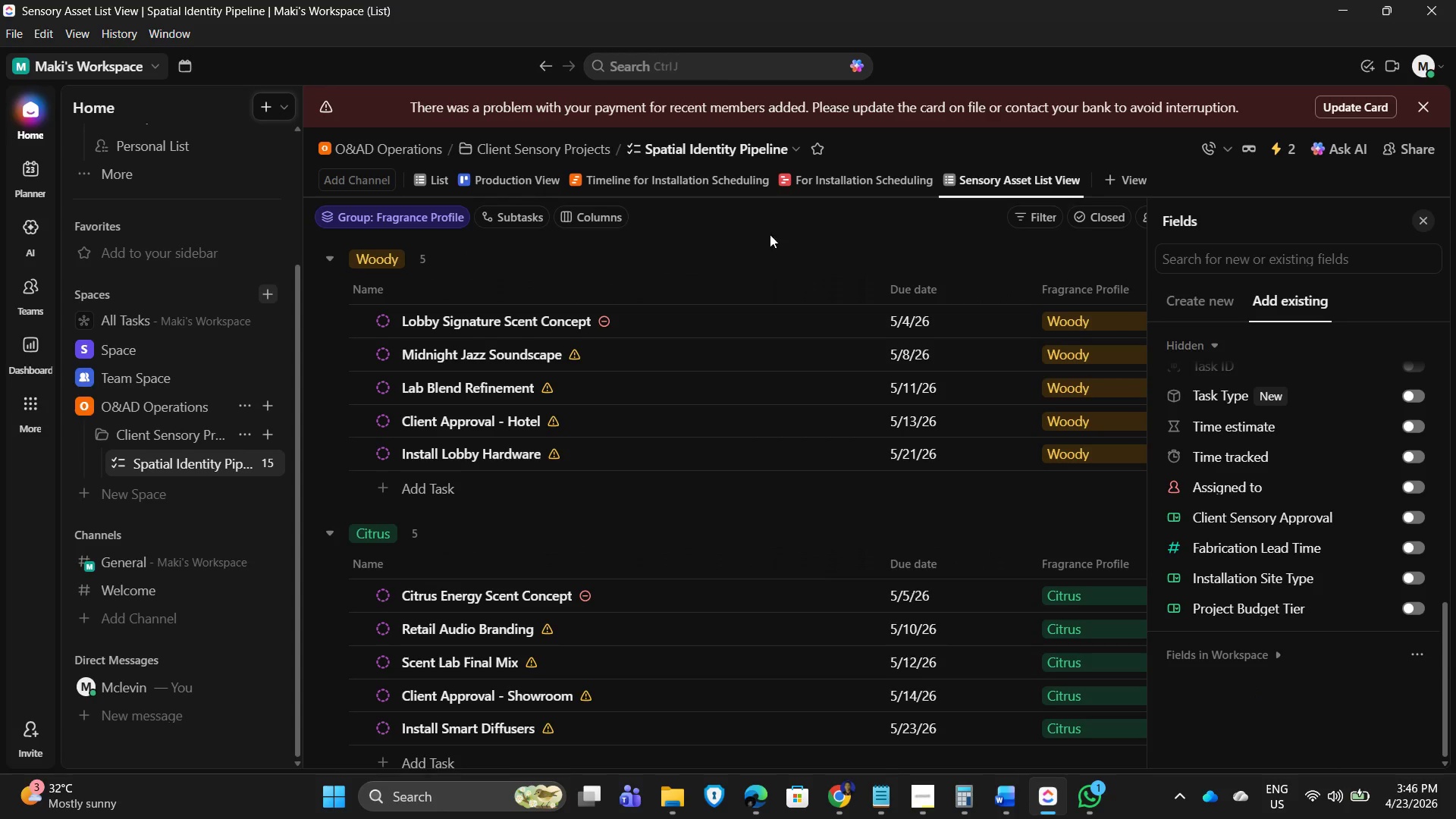 
left_click([761, 220])
 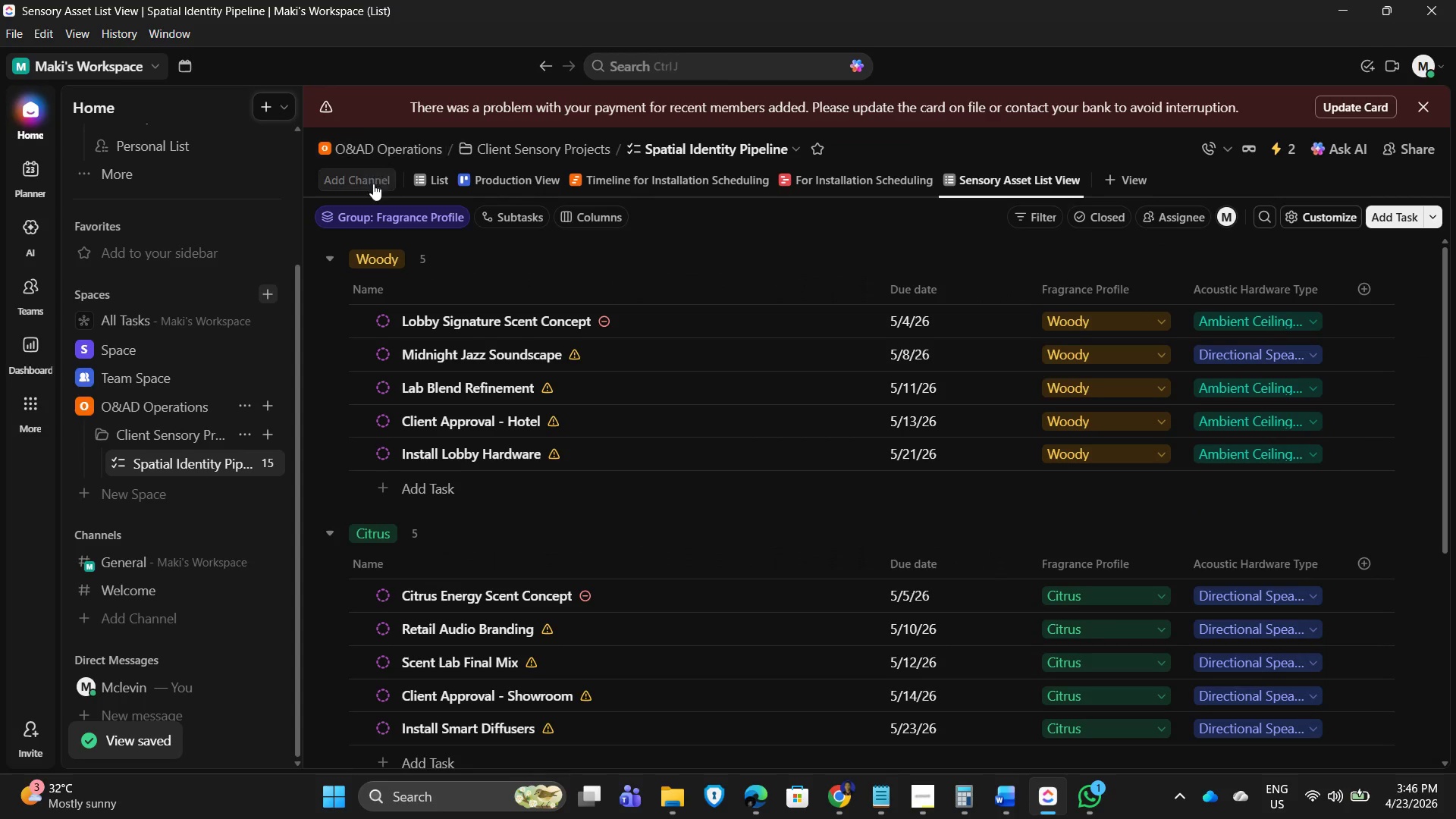 
left_click_drag(start_coordinate=[421, 174], to_coordinate=[421, 171])
 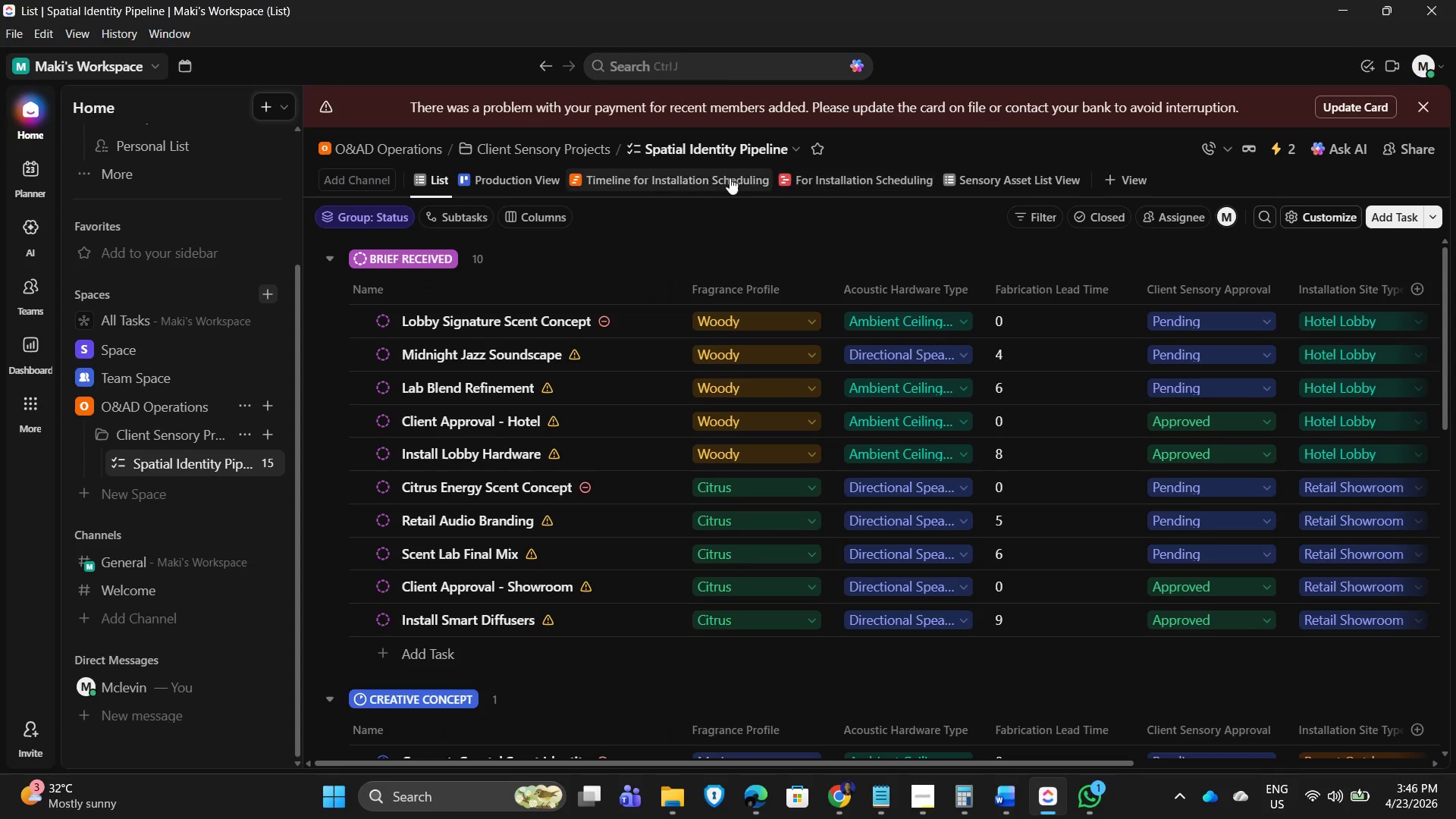 
wait(5.88)
 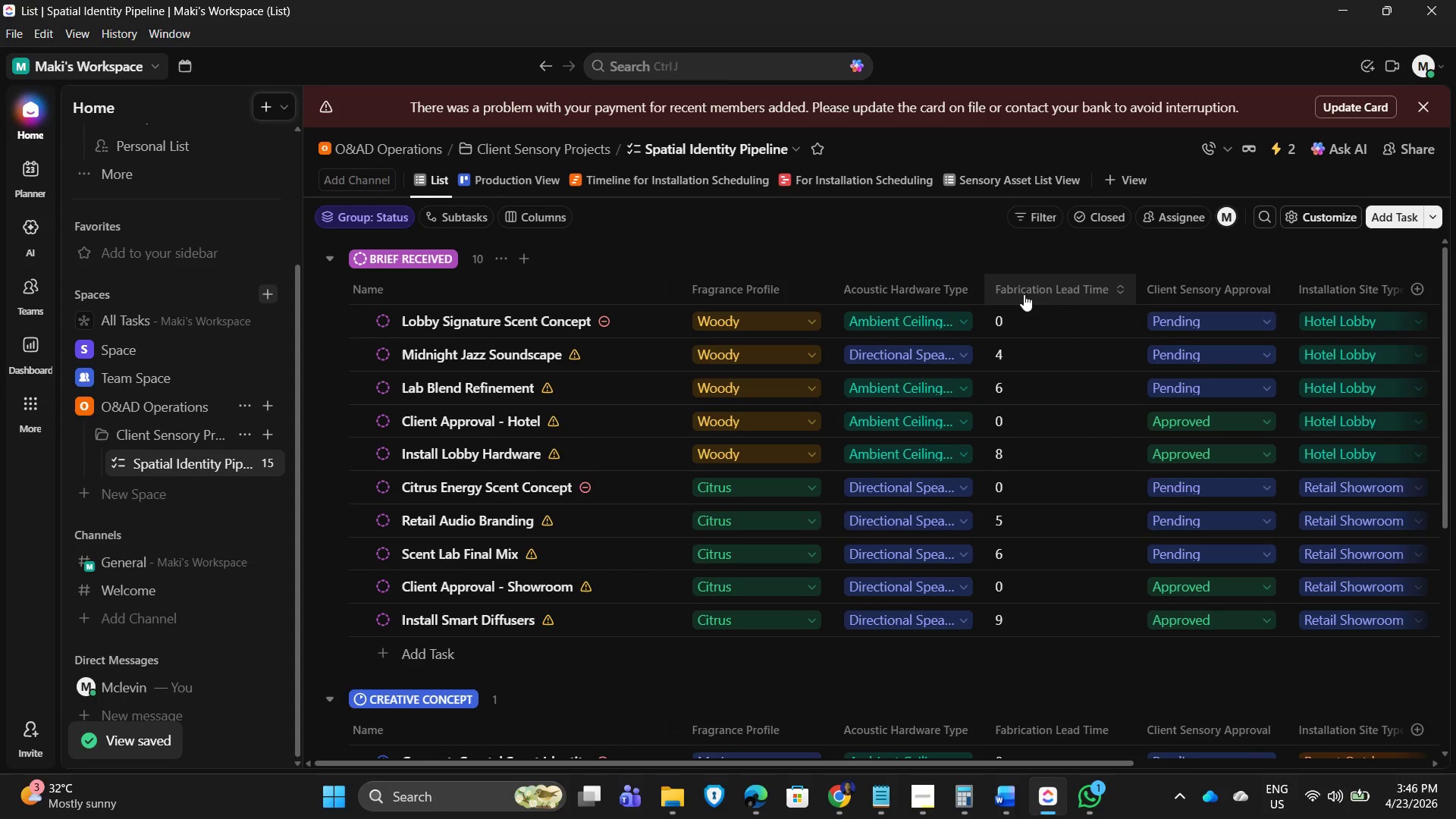 
left_click([1009, 174])
 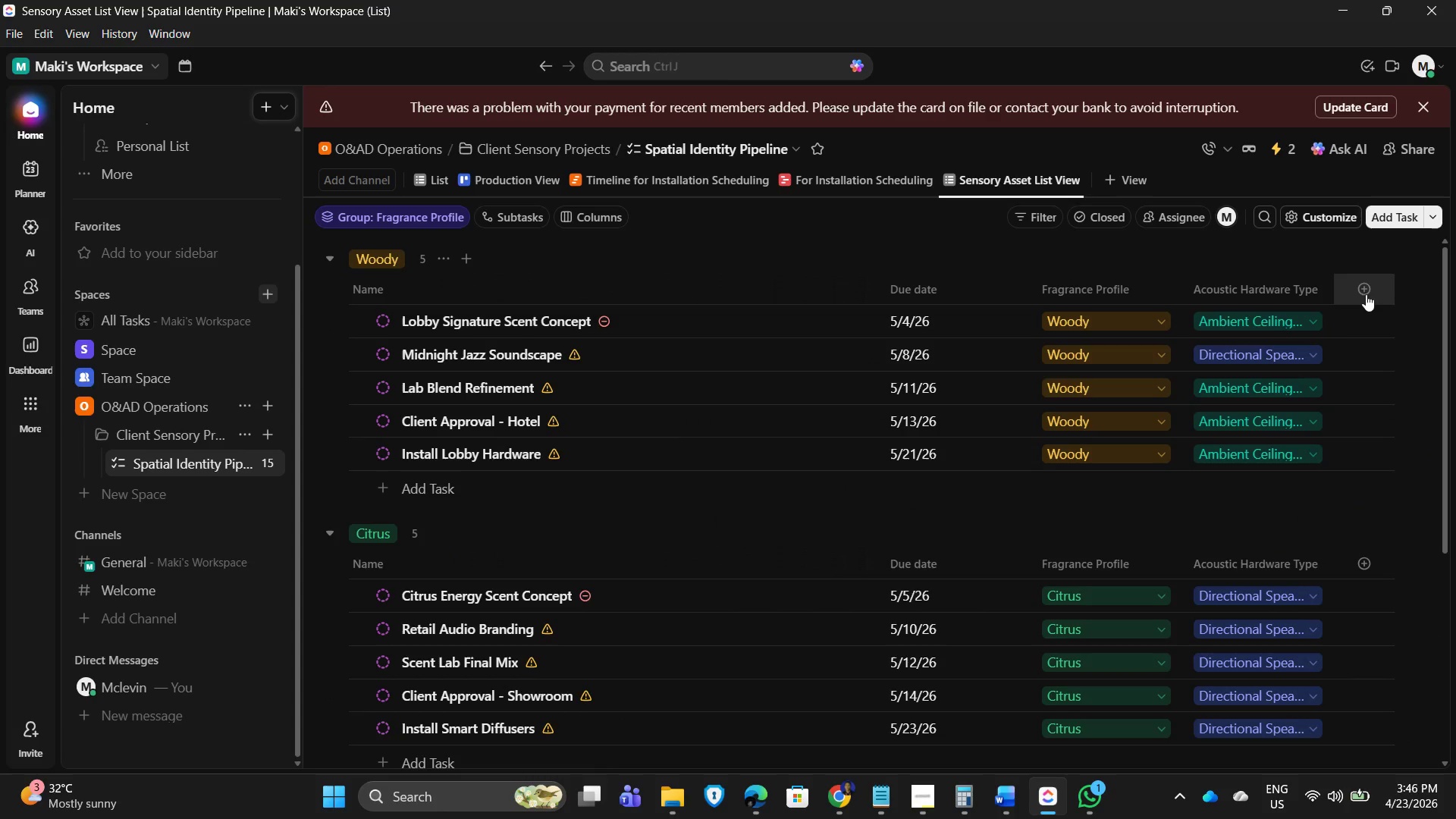 
left_click([1365, 289])
 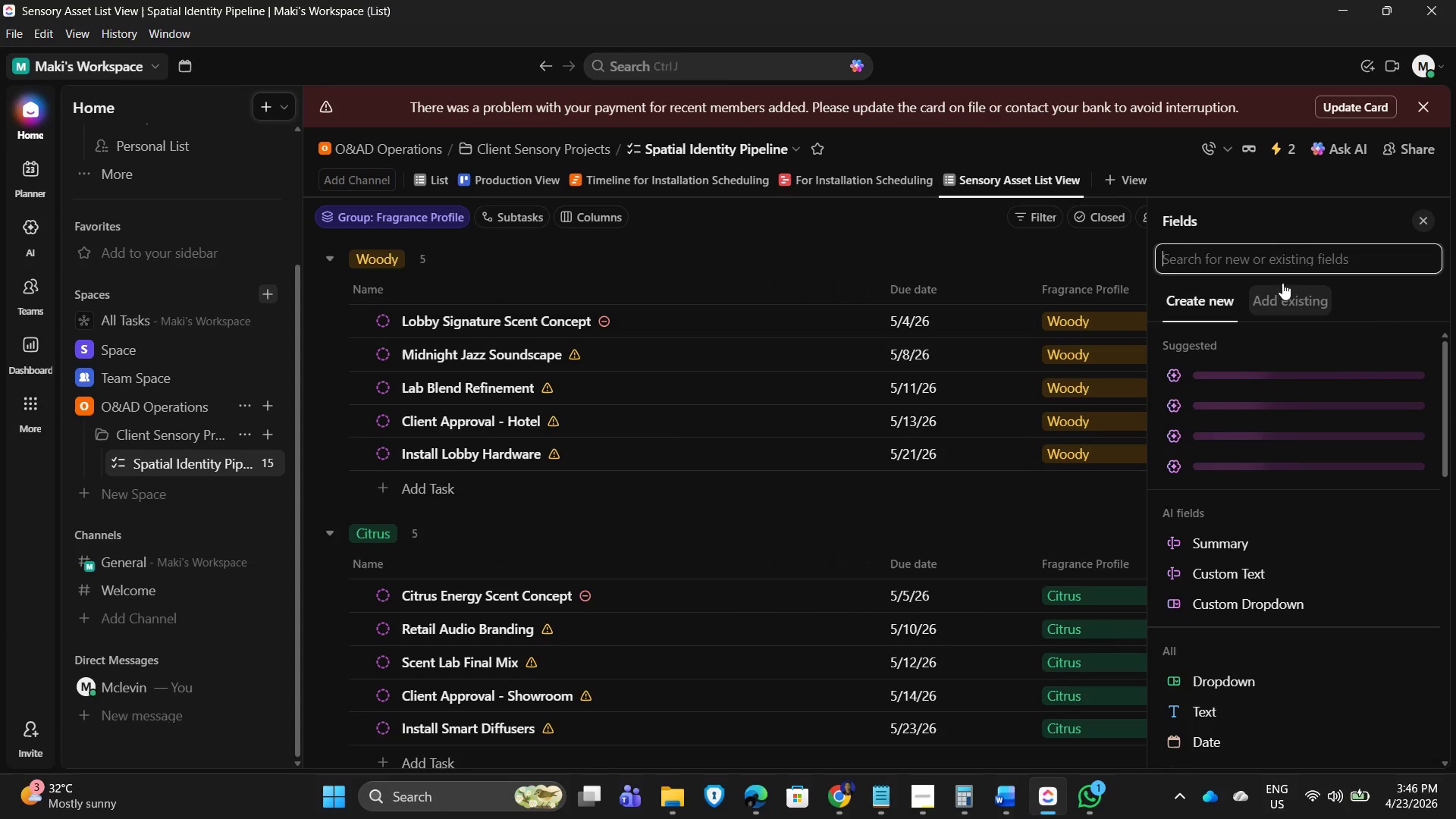 
scroll: coordinate [1275, 673], scroll_direction: down, amount: 18.0
 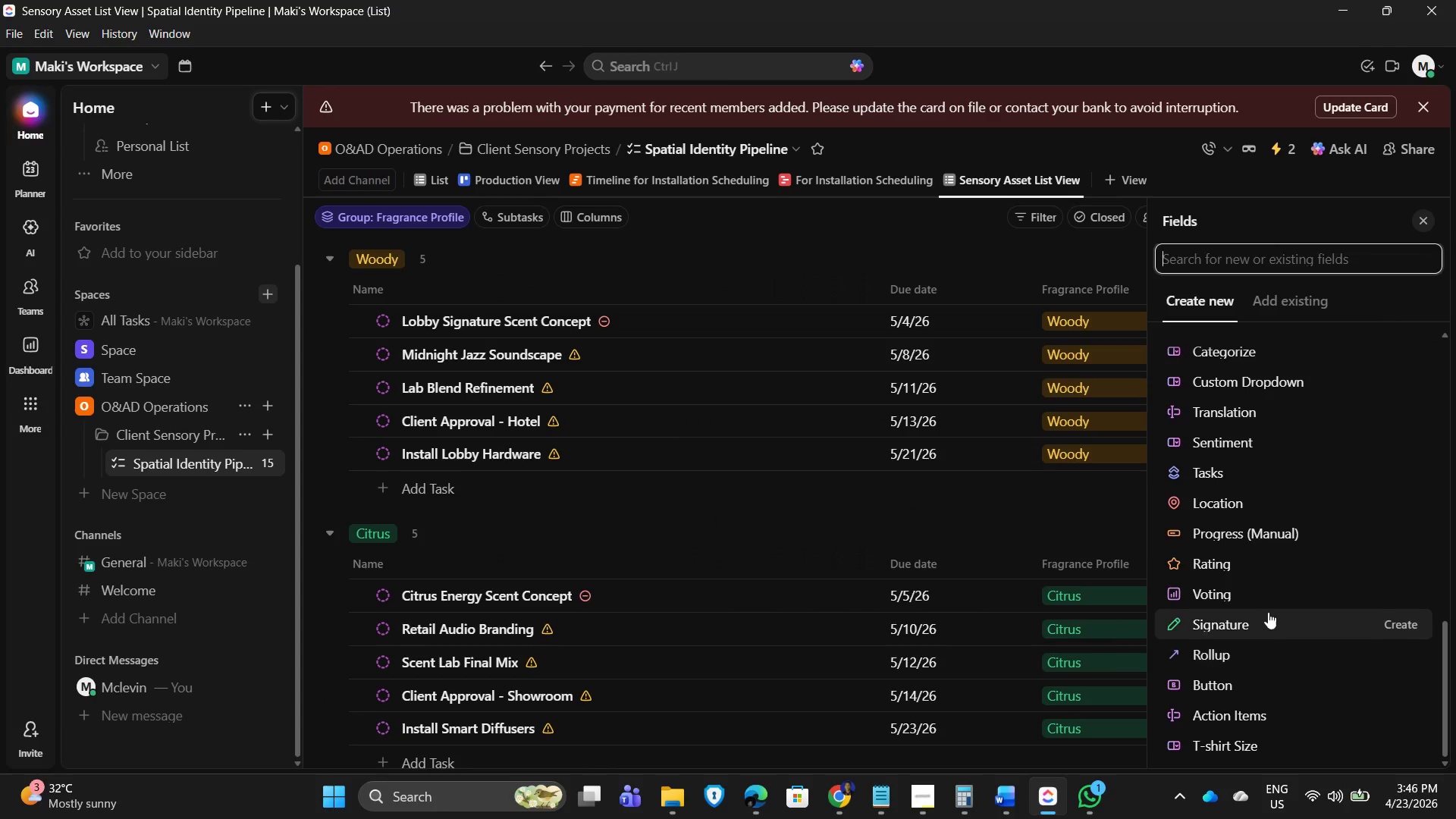 
scroll: coordinate [1289, 550], scroll_direction: up, amount: 17.0
 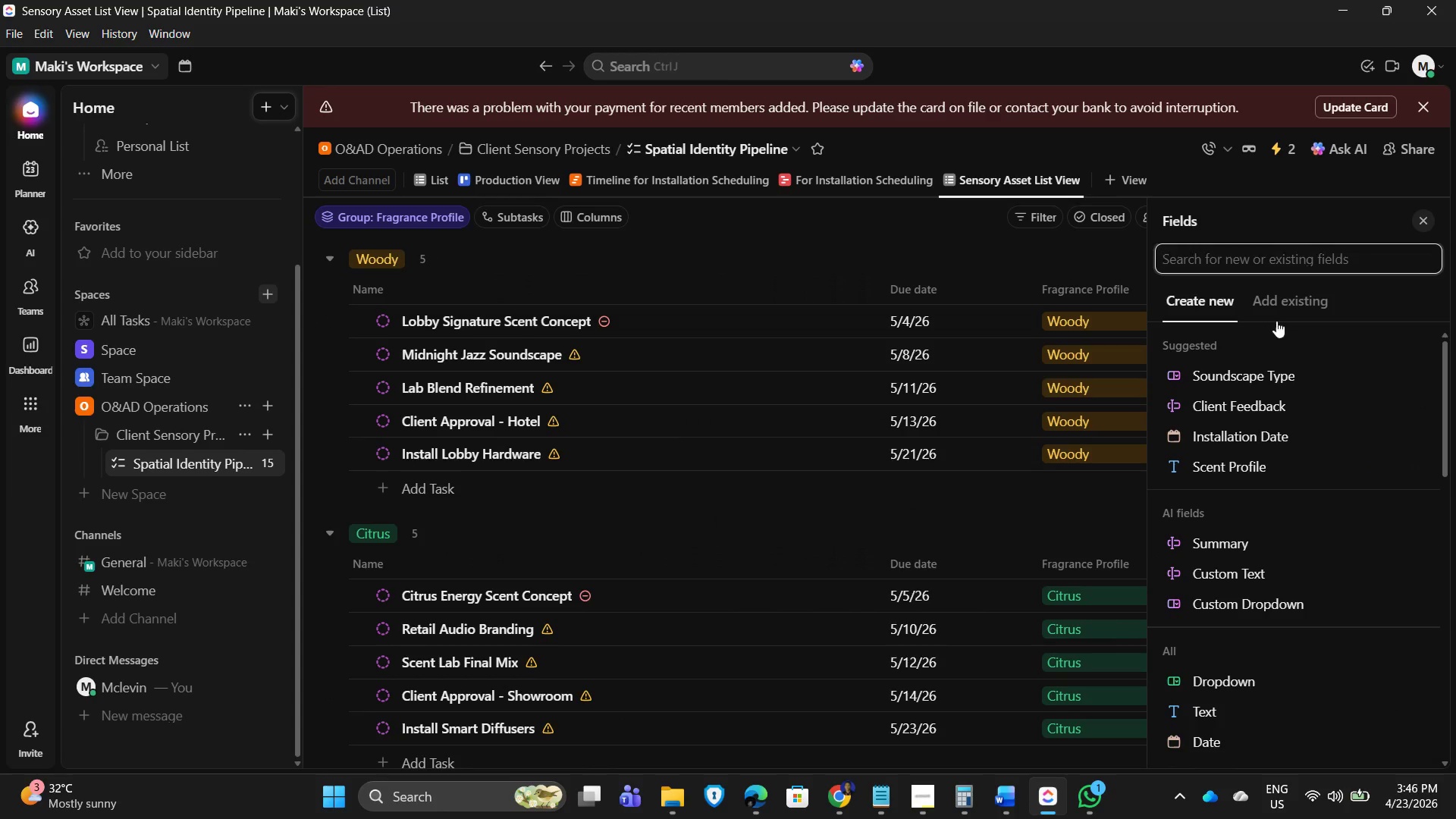 
left_click_drag(start_coordinate=[1293, 308], to_coordinate=[1297, 305])
 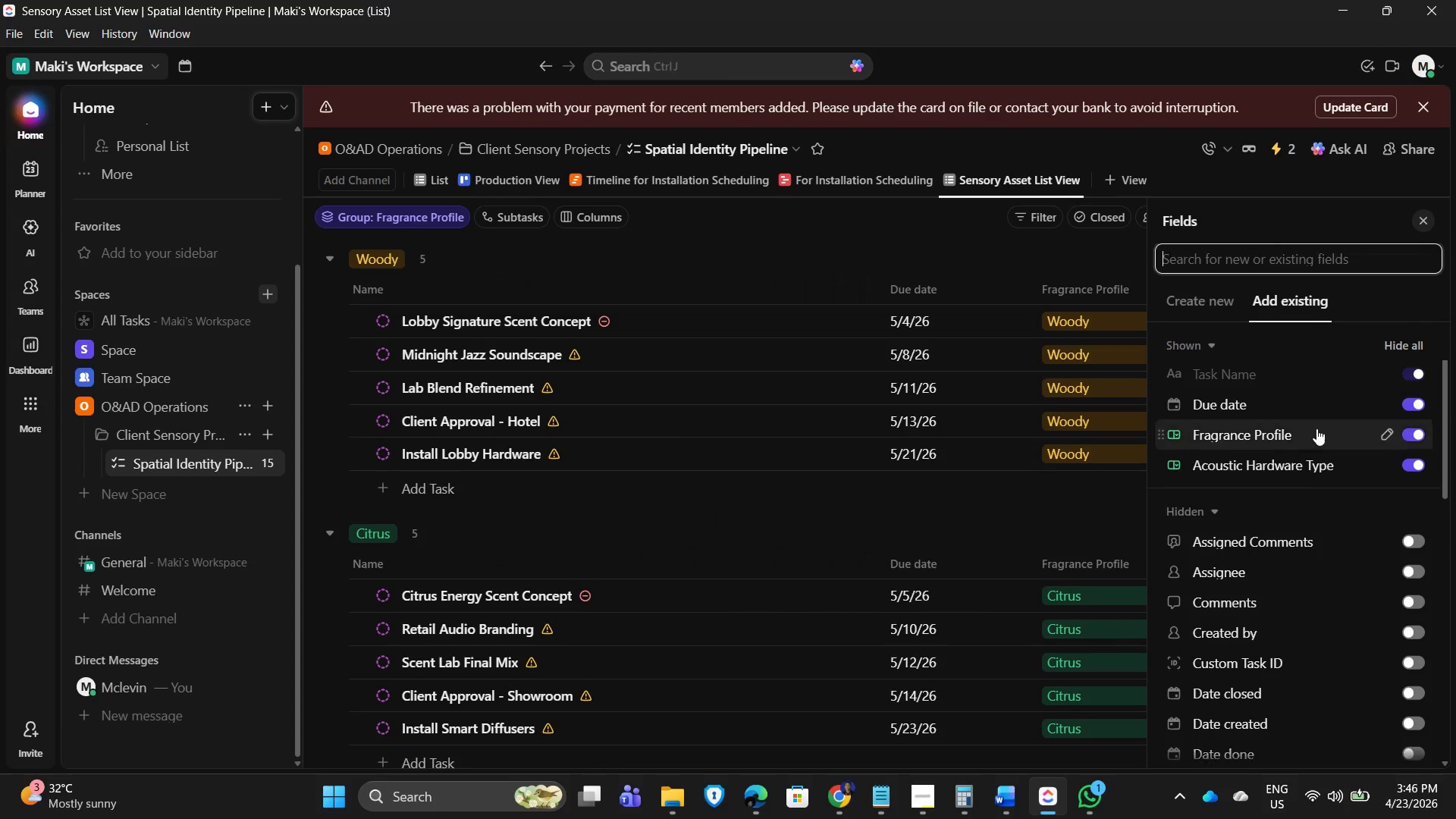 
scroll: coordinate [1323, 681], scroll_direction: down, amount: 19.0
 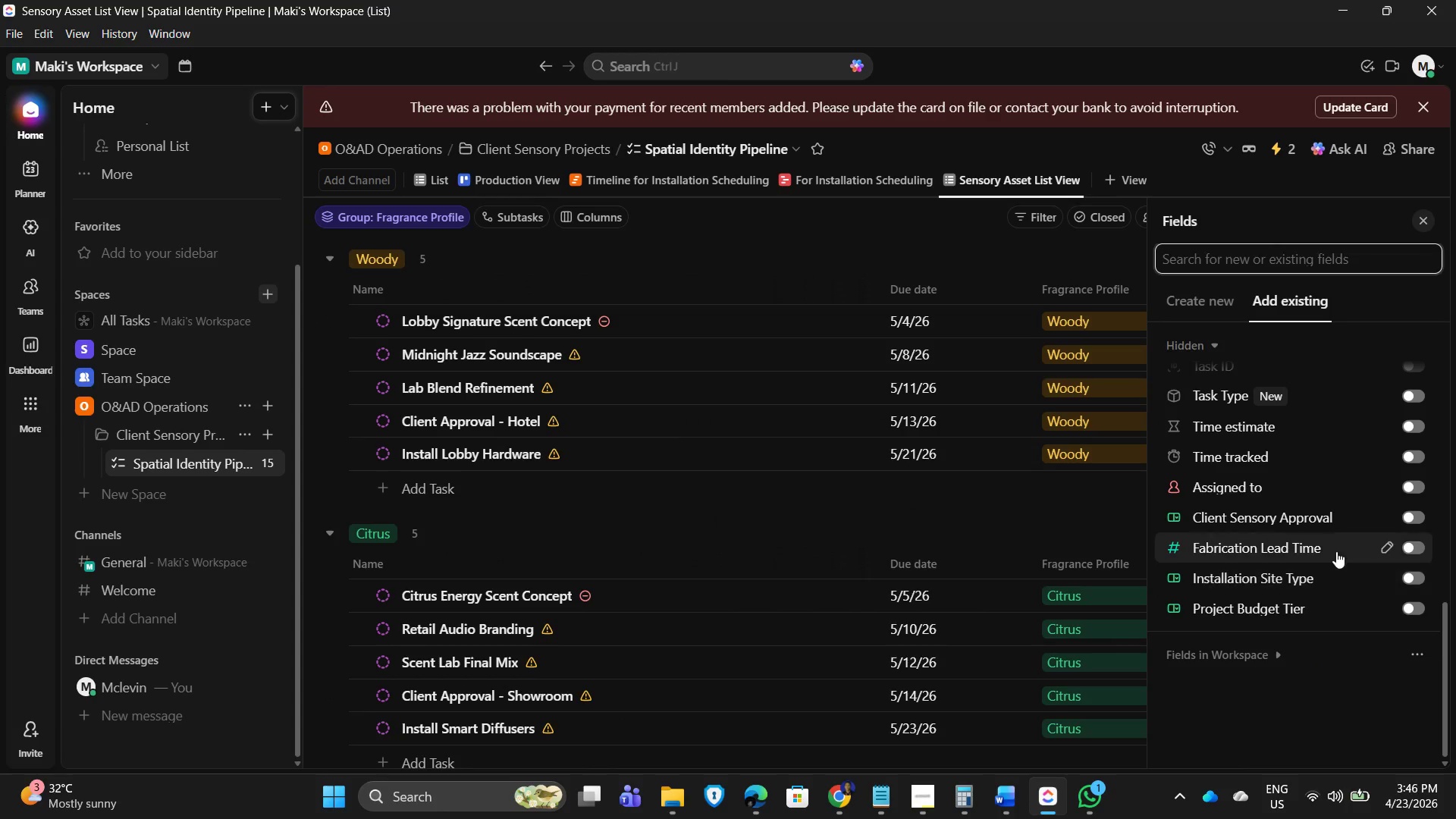 
scroll: coordinate [1351, 540], scroll_direction: up, amount: 10.0
 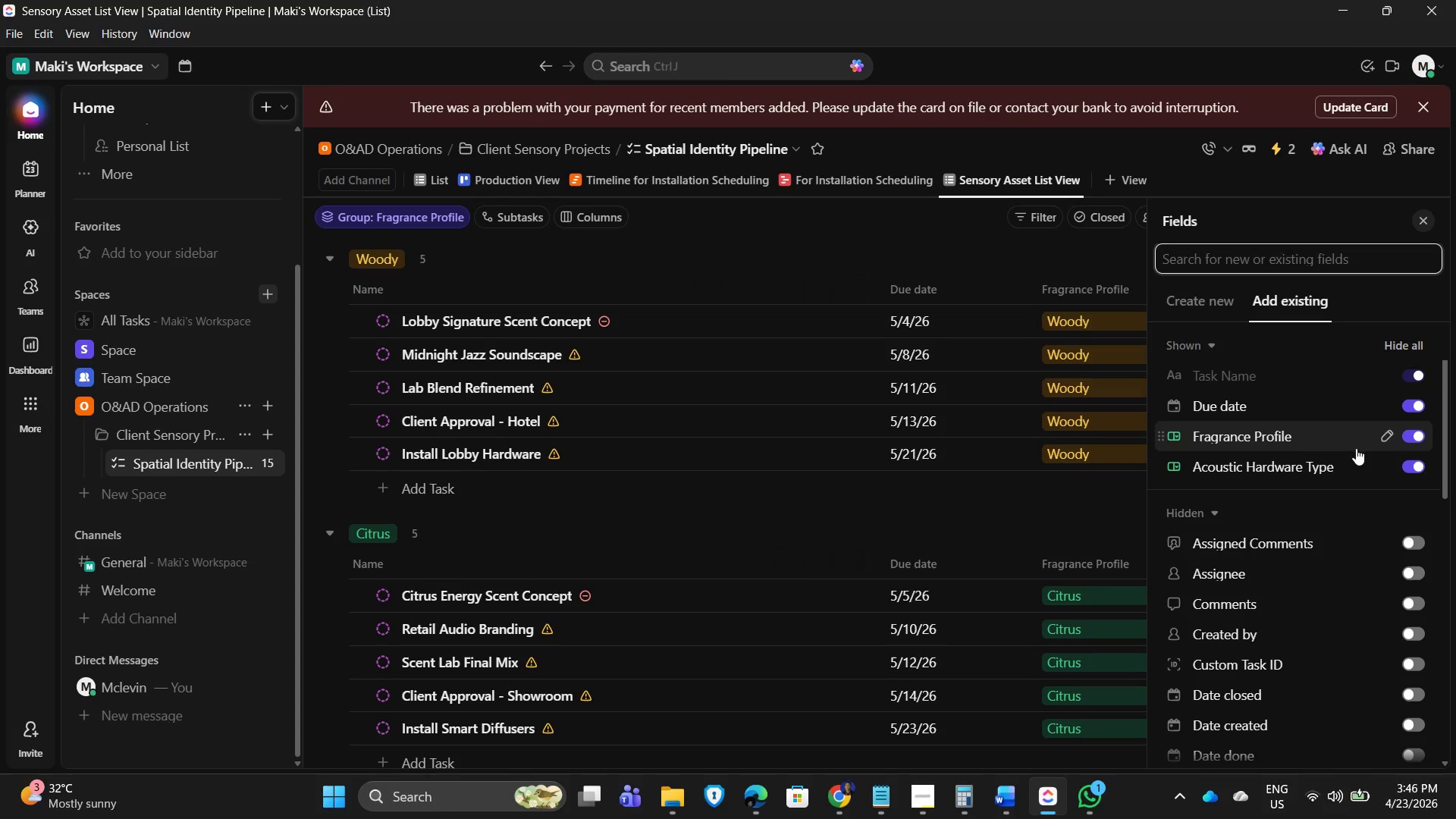 
scroll: coordinate [1376, 607], scroll_direction: down, amount: 14.0
 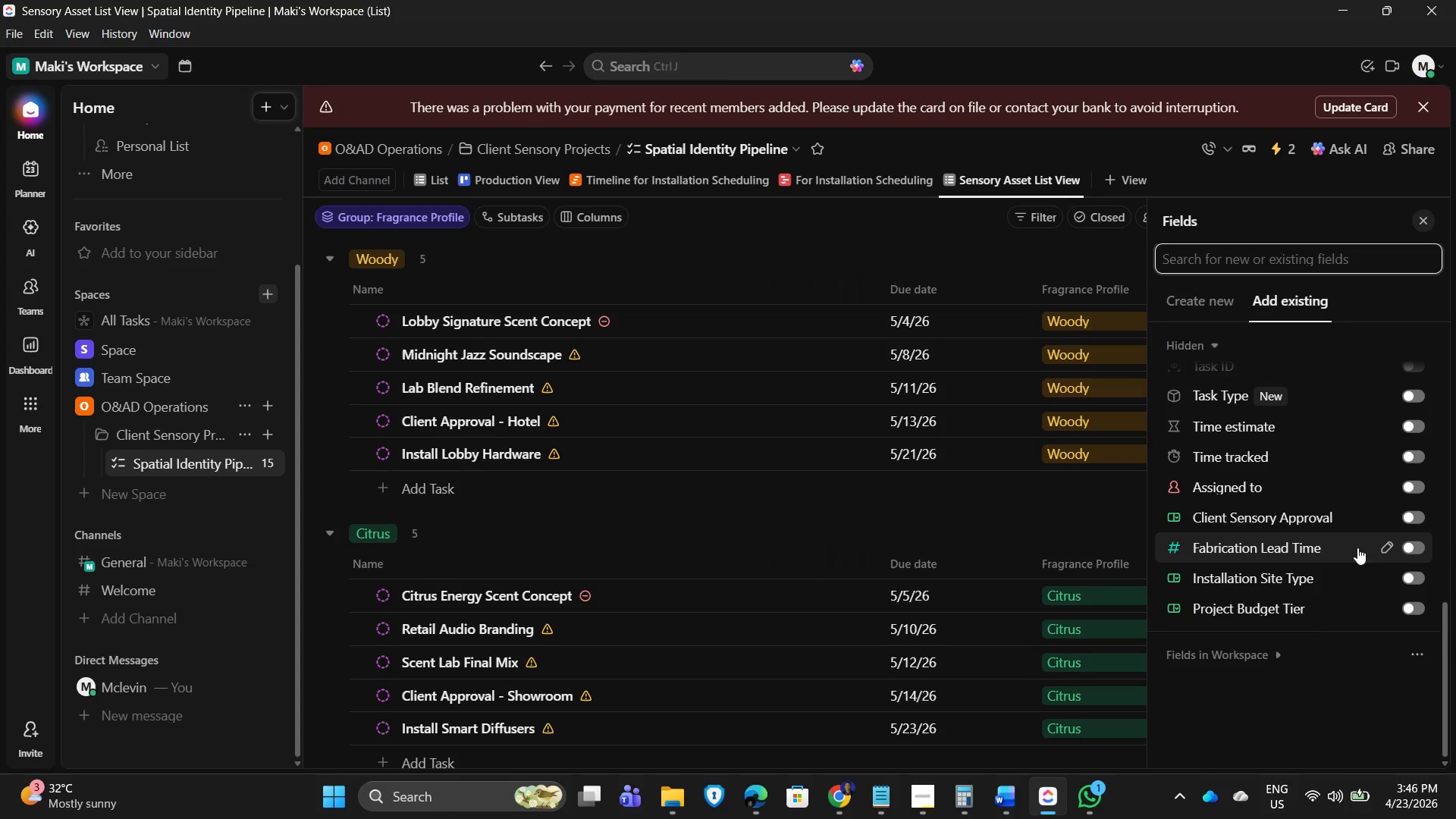 
left_click([1409, 542])
 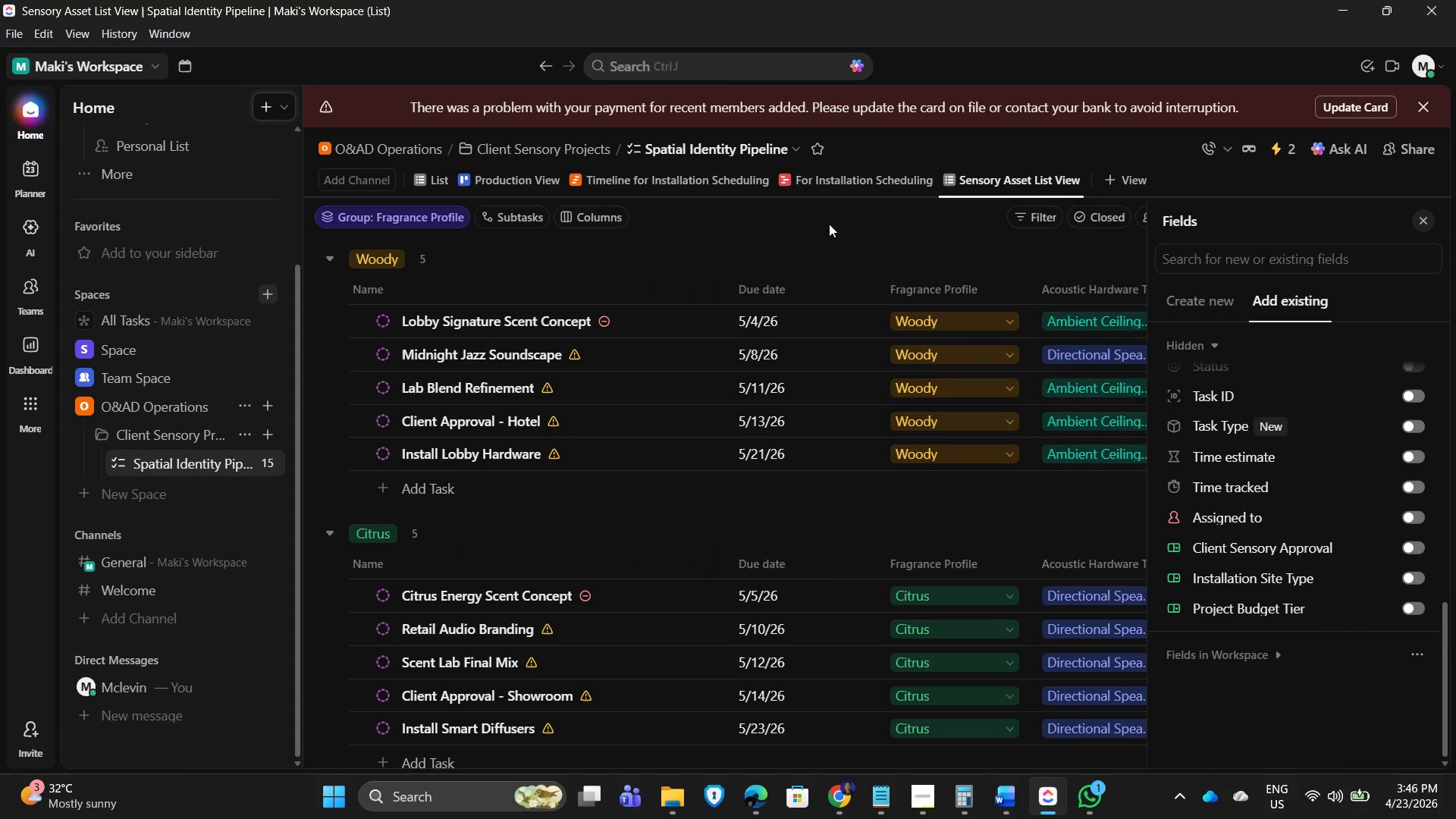 
left_click([829, 224])
 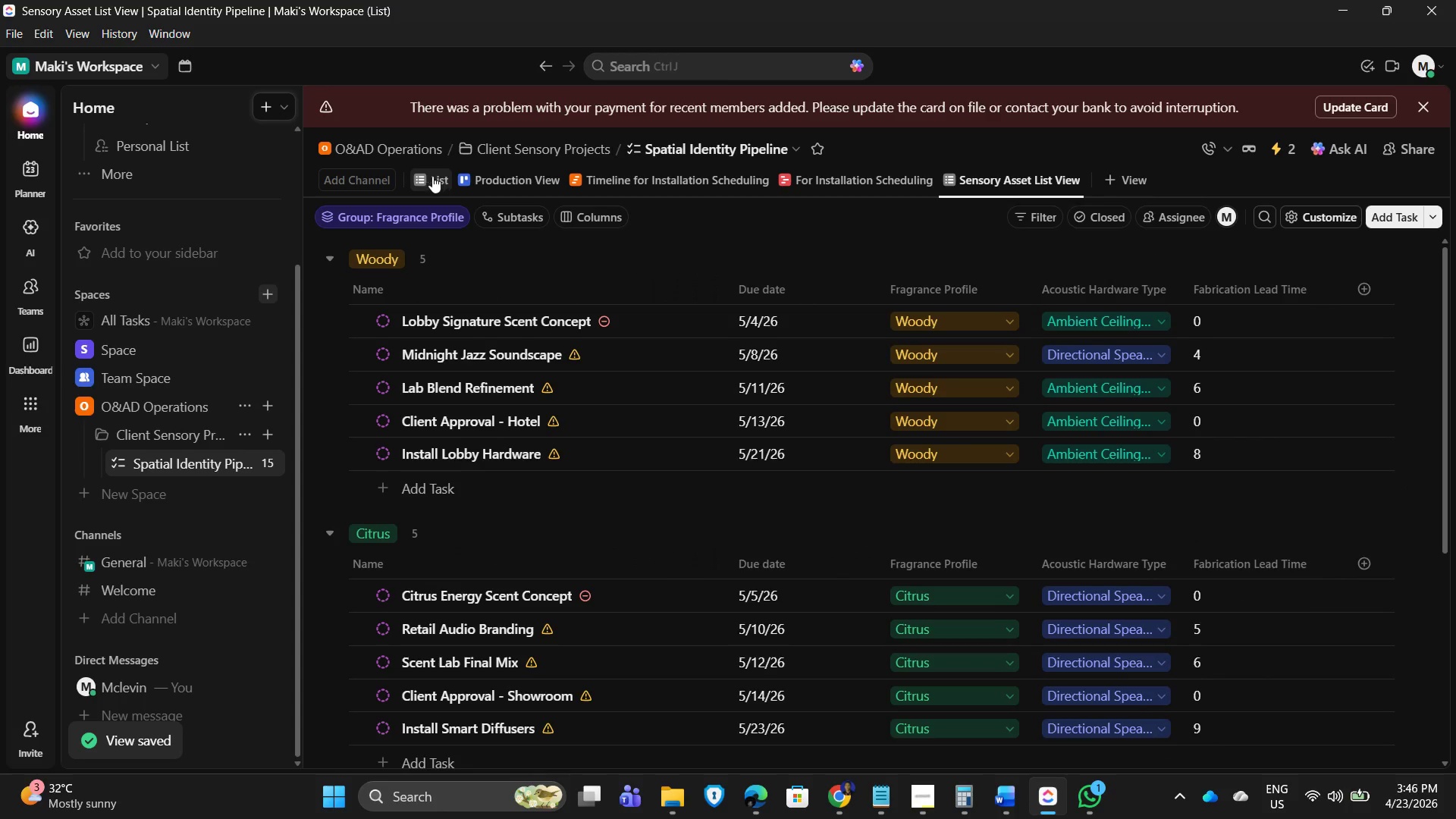 
left_click([428, 174])
 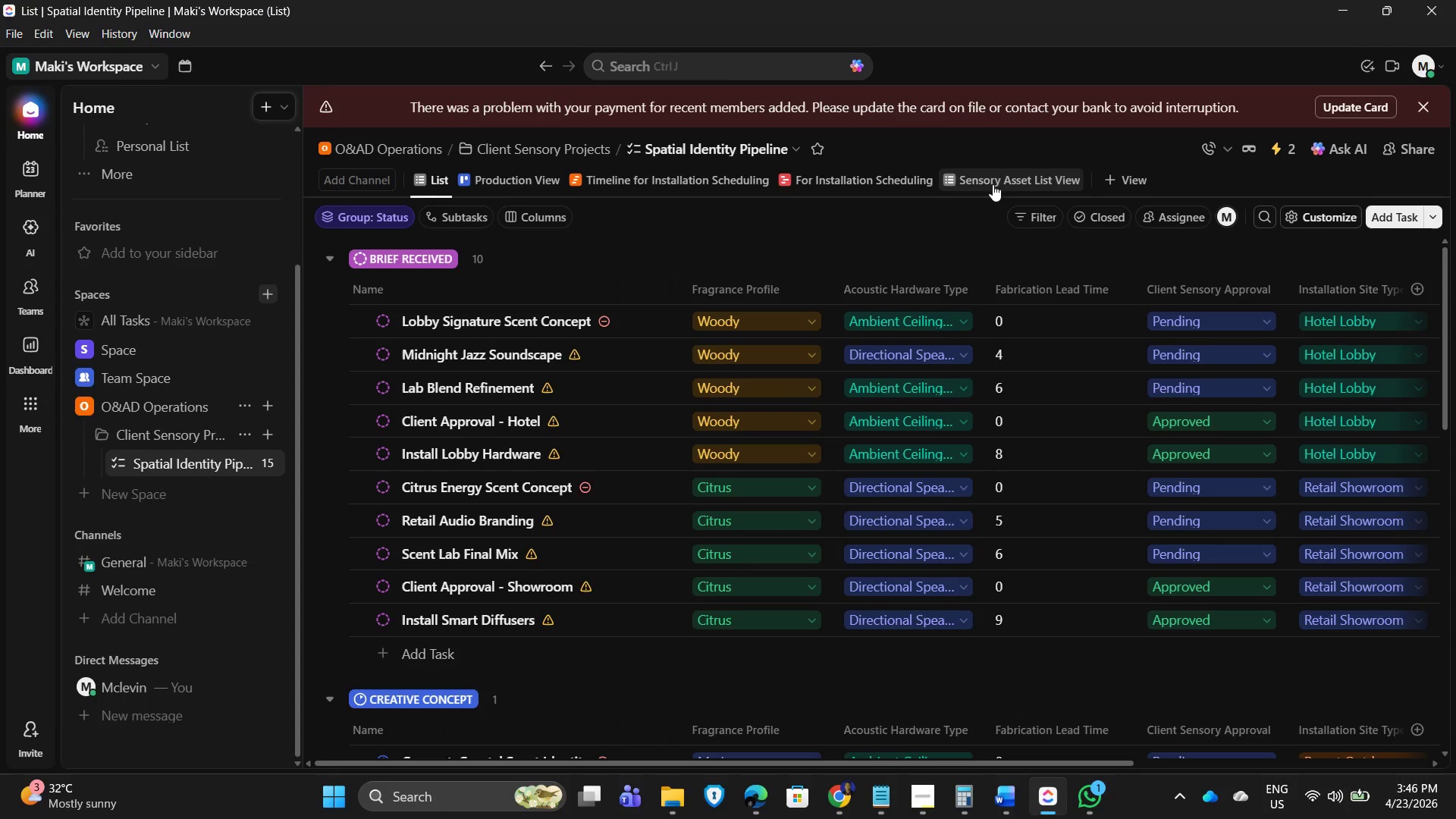 
wait(5.98)
 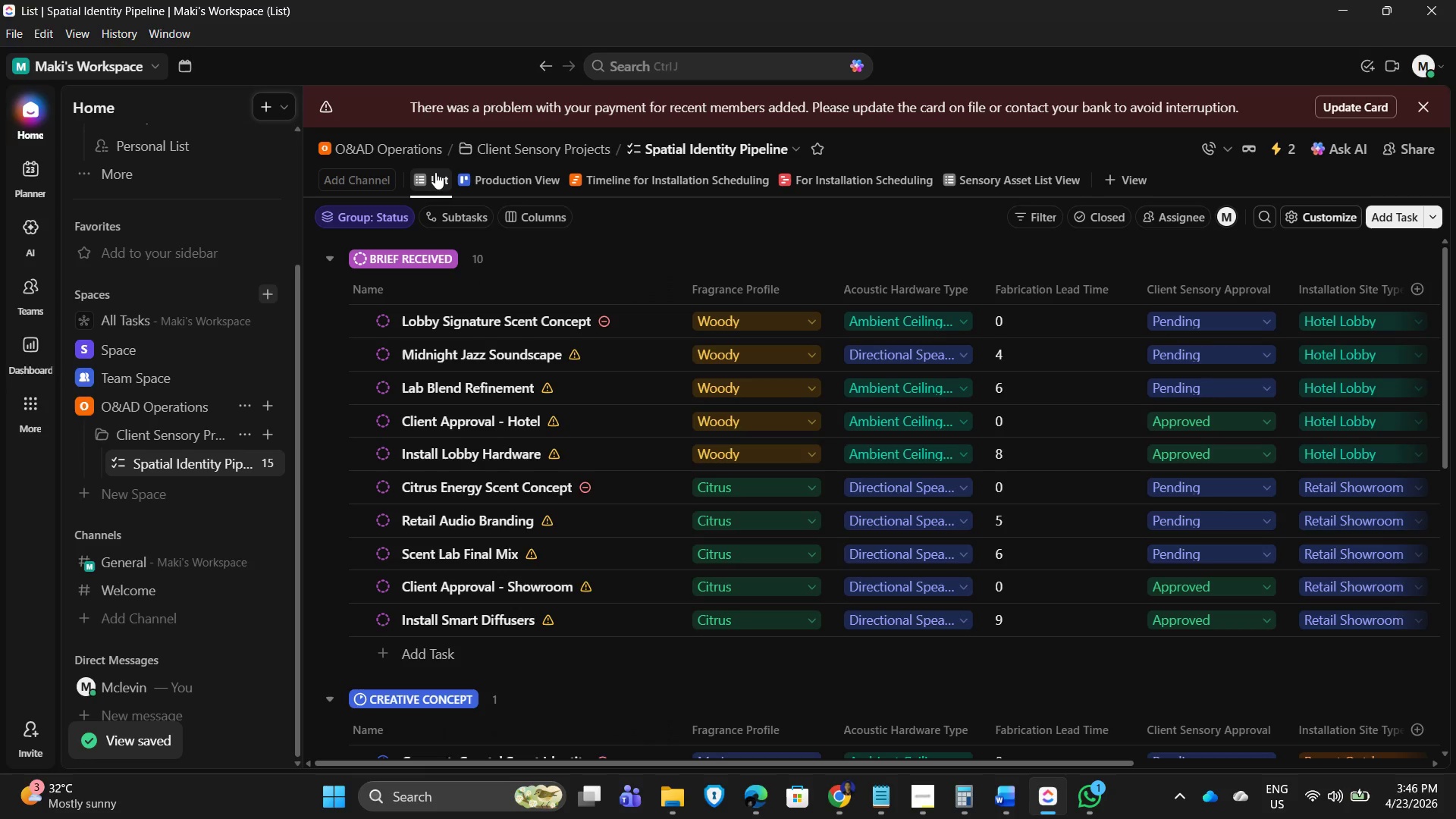 
left_click_drag(start_coordinate=[1020, 761], to_coordinate=[1360, 774])
 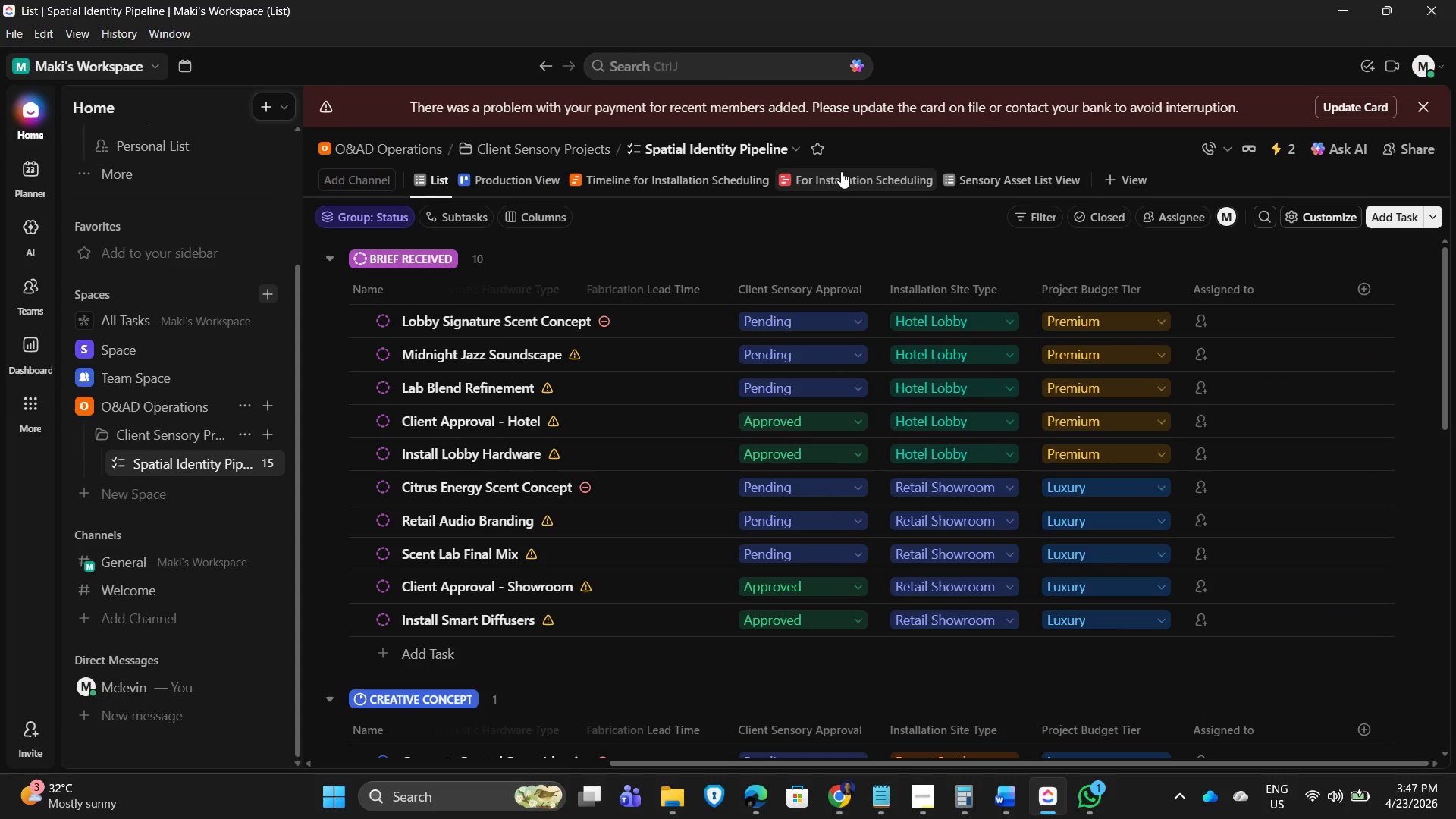 
wait(7.15)
 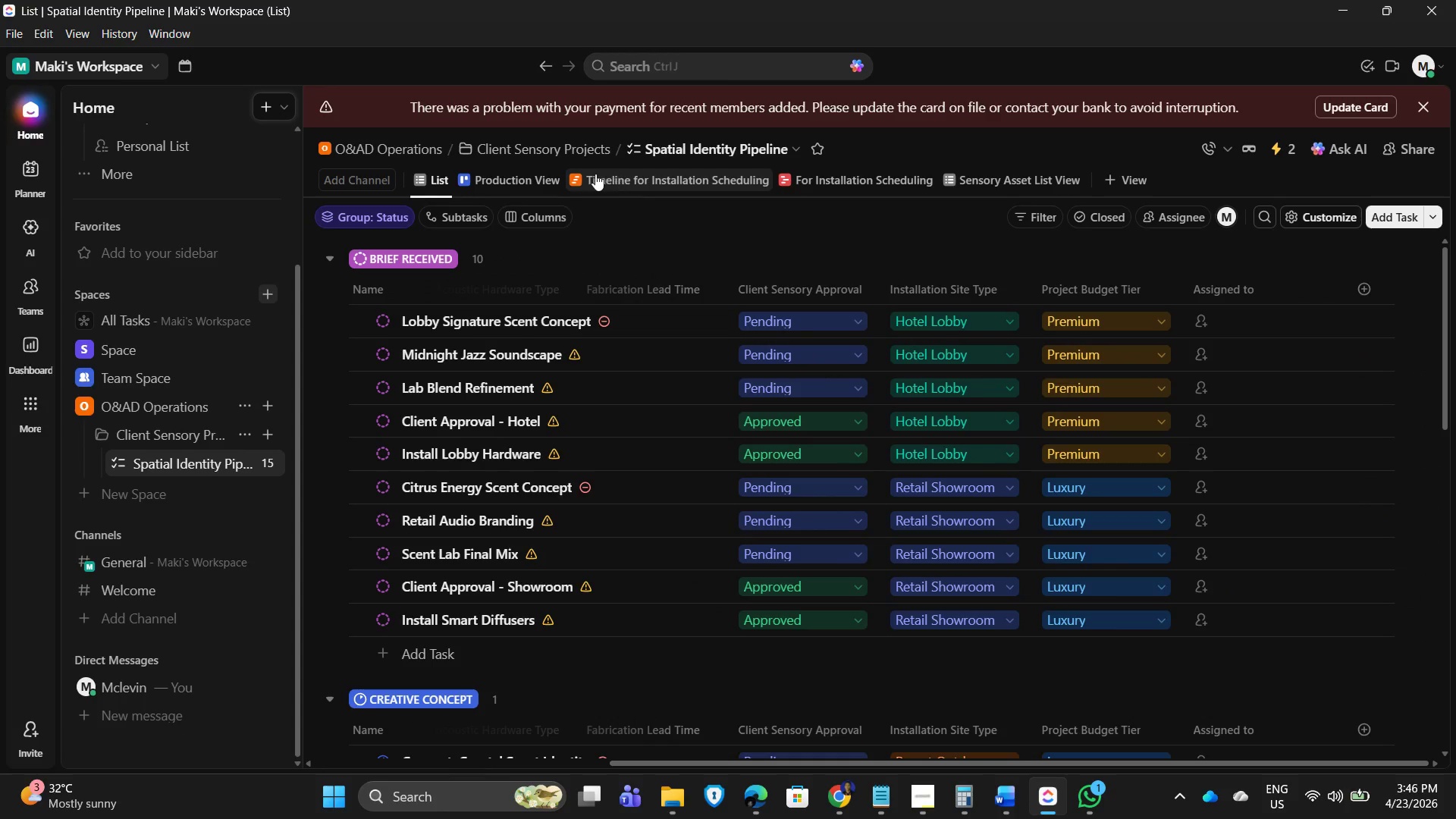 
mouse_move([1202, 356])
 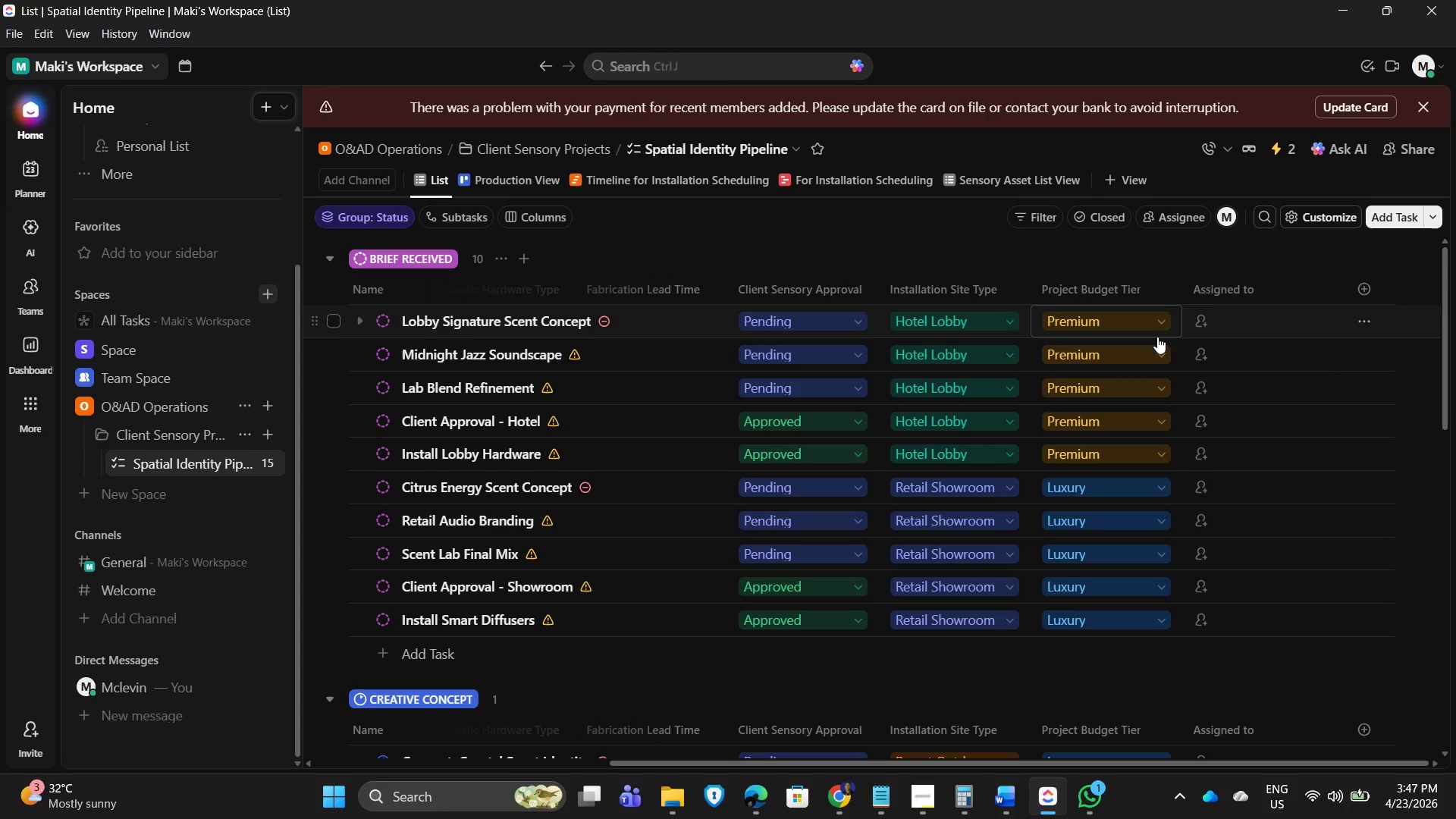 
scroll: coordinate [1250, 508], scroll_direction: down, amount: 1.0
 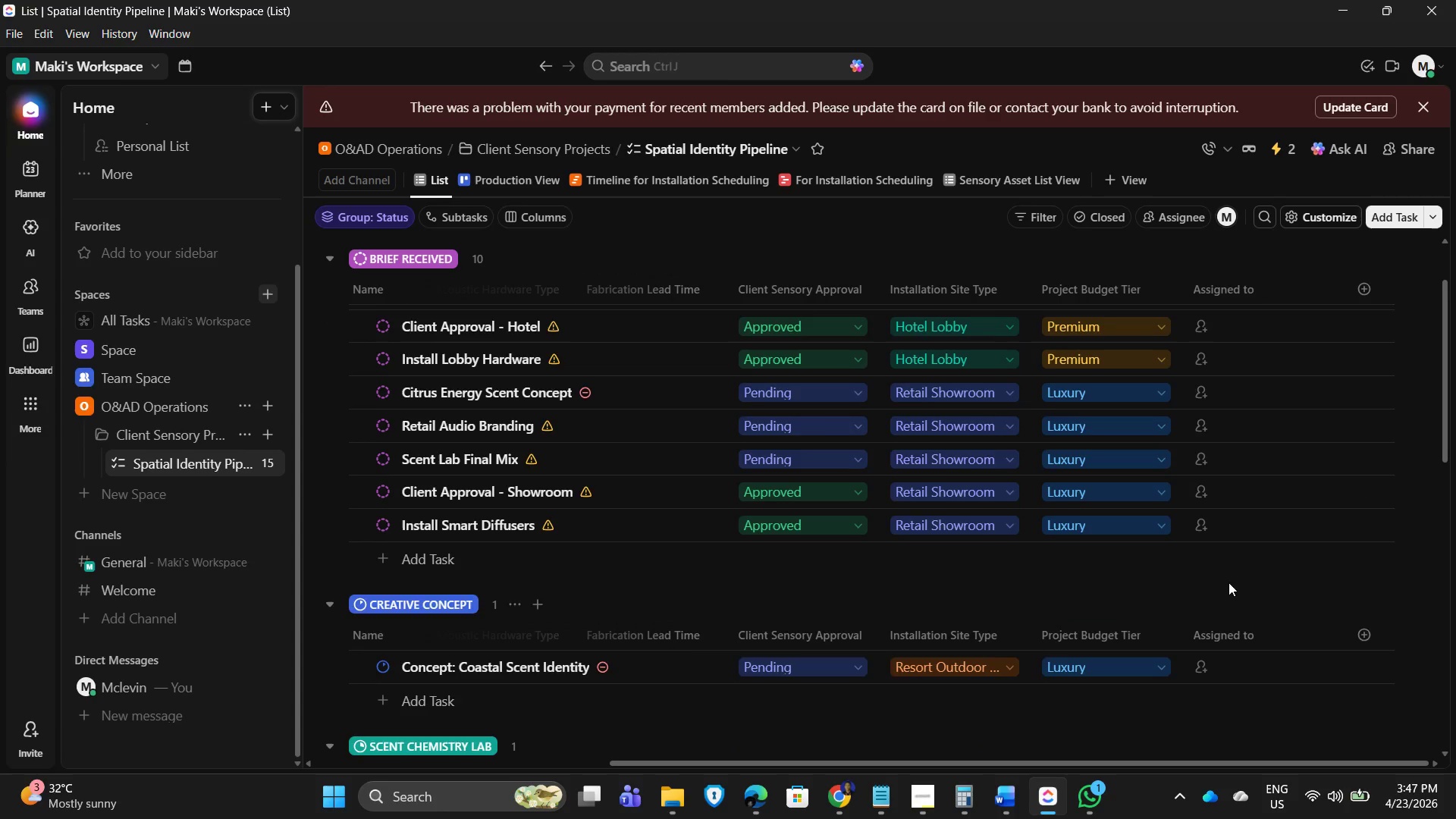 
scroll: coordinate [1211, 466], scroll_direction: up, amount: 4.0
 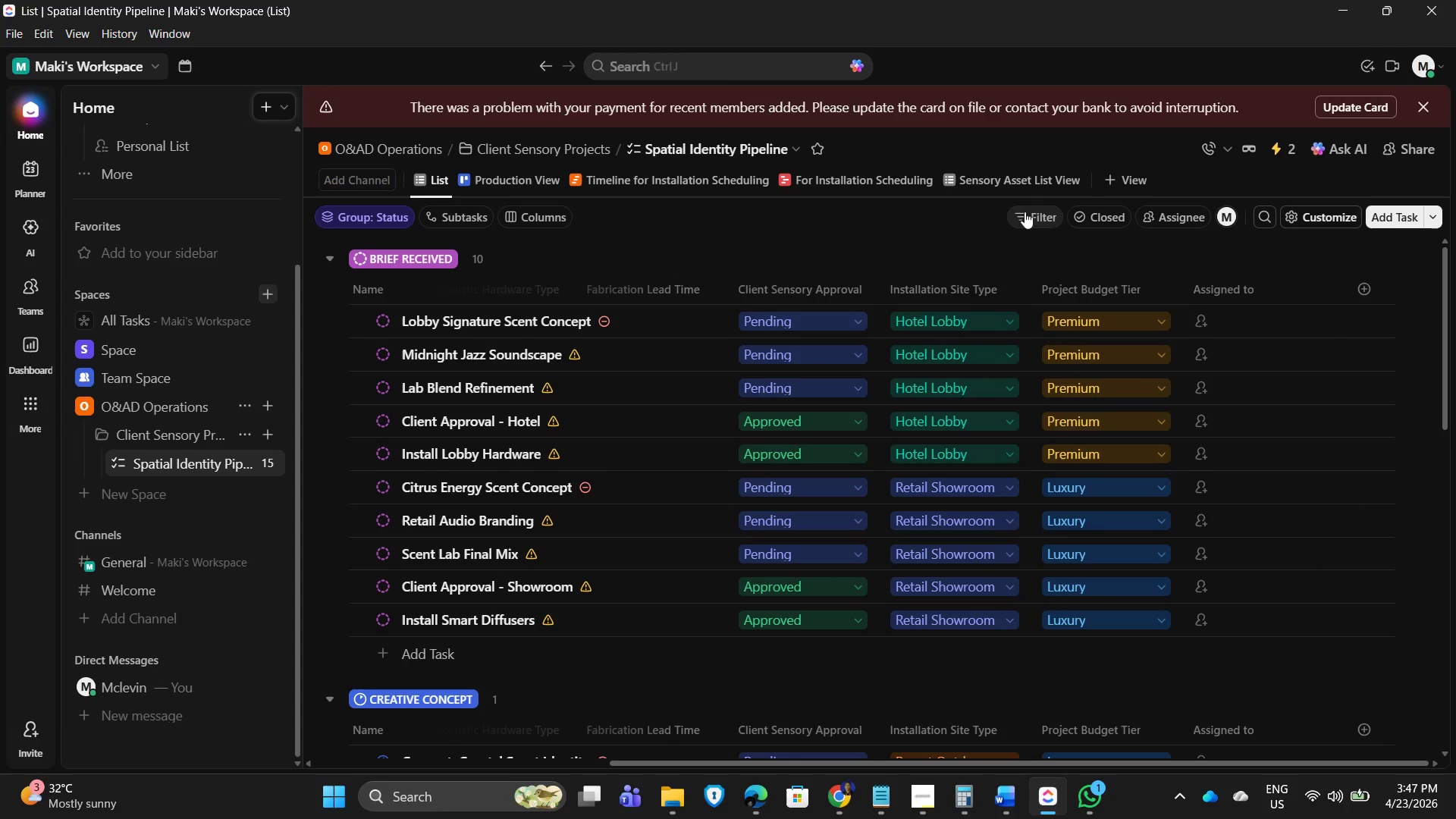 
scroll: coordinate [1193, 547], scroll_direction: down, amount: 6.0
 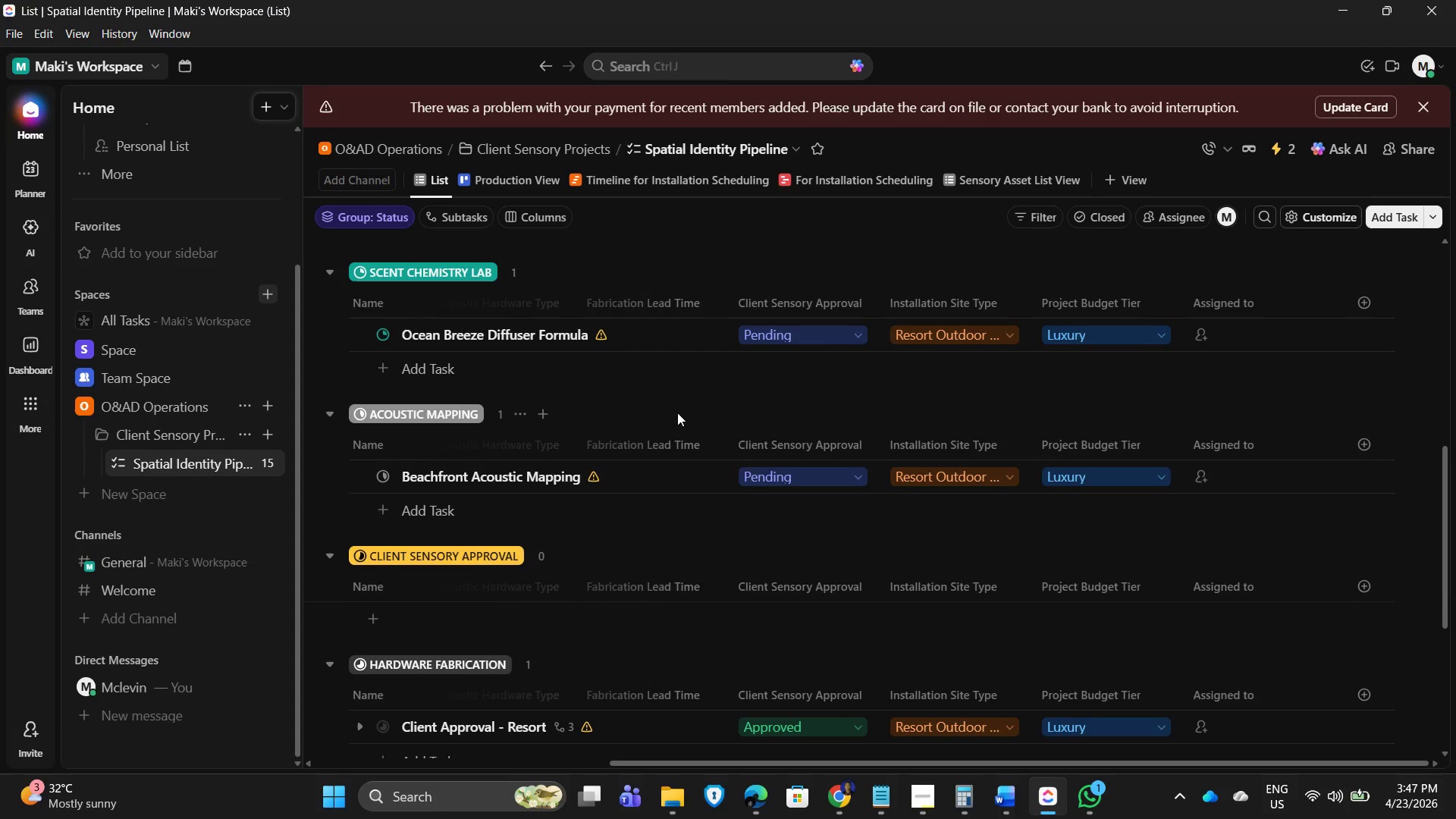 
scroll: coordinate [1112, 251], scroll_direction: up, amount: 12.0
 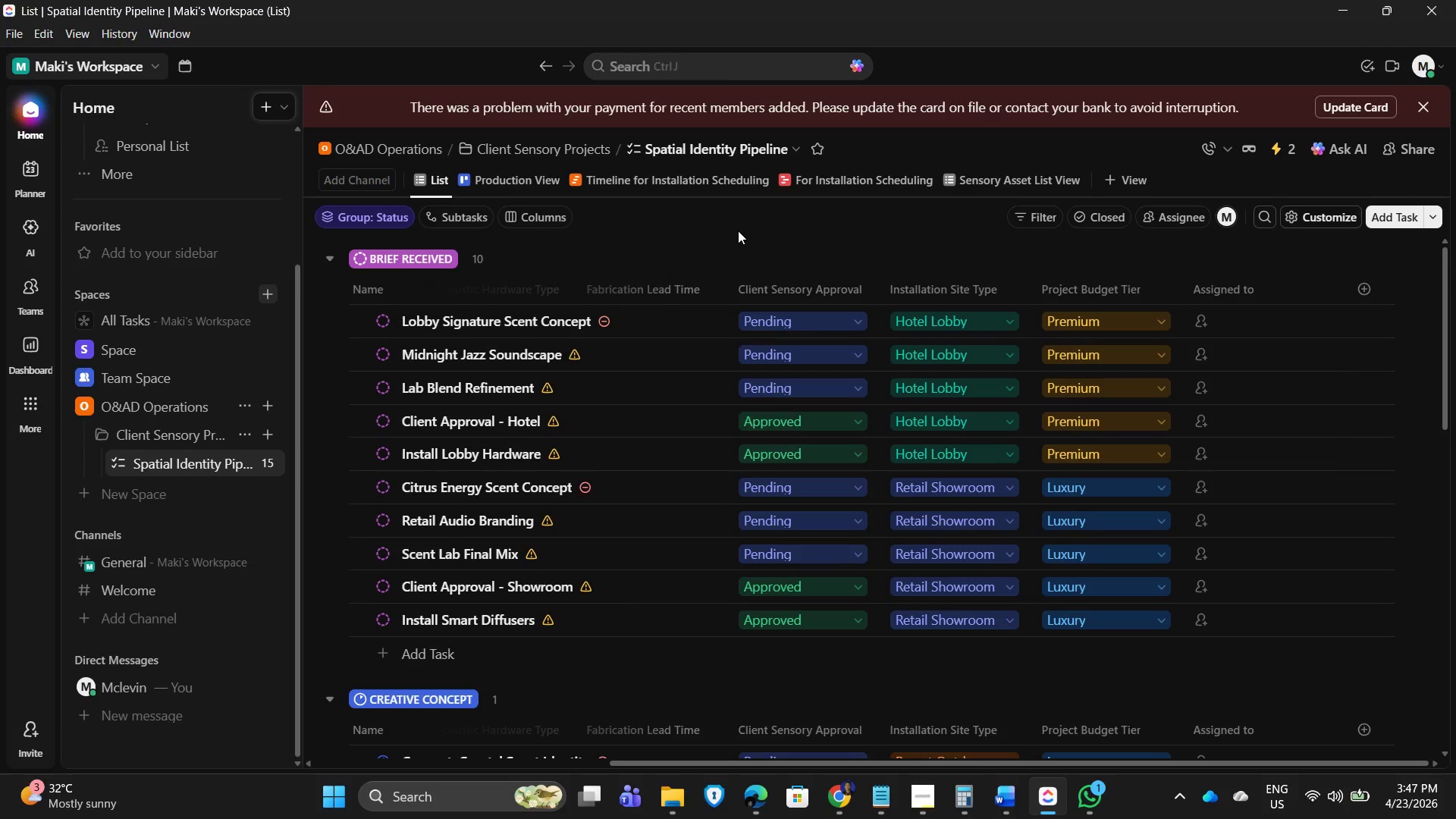 
left_click([738, 228])
 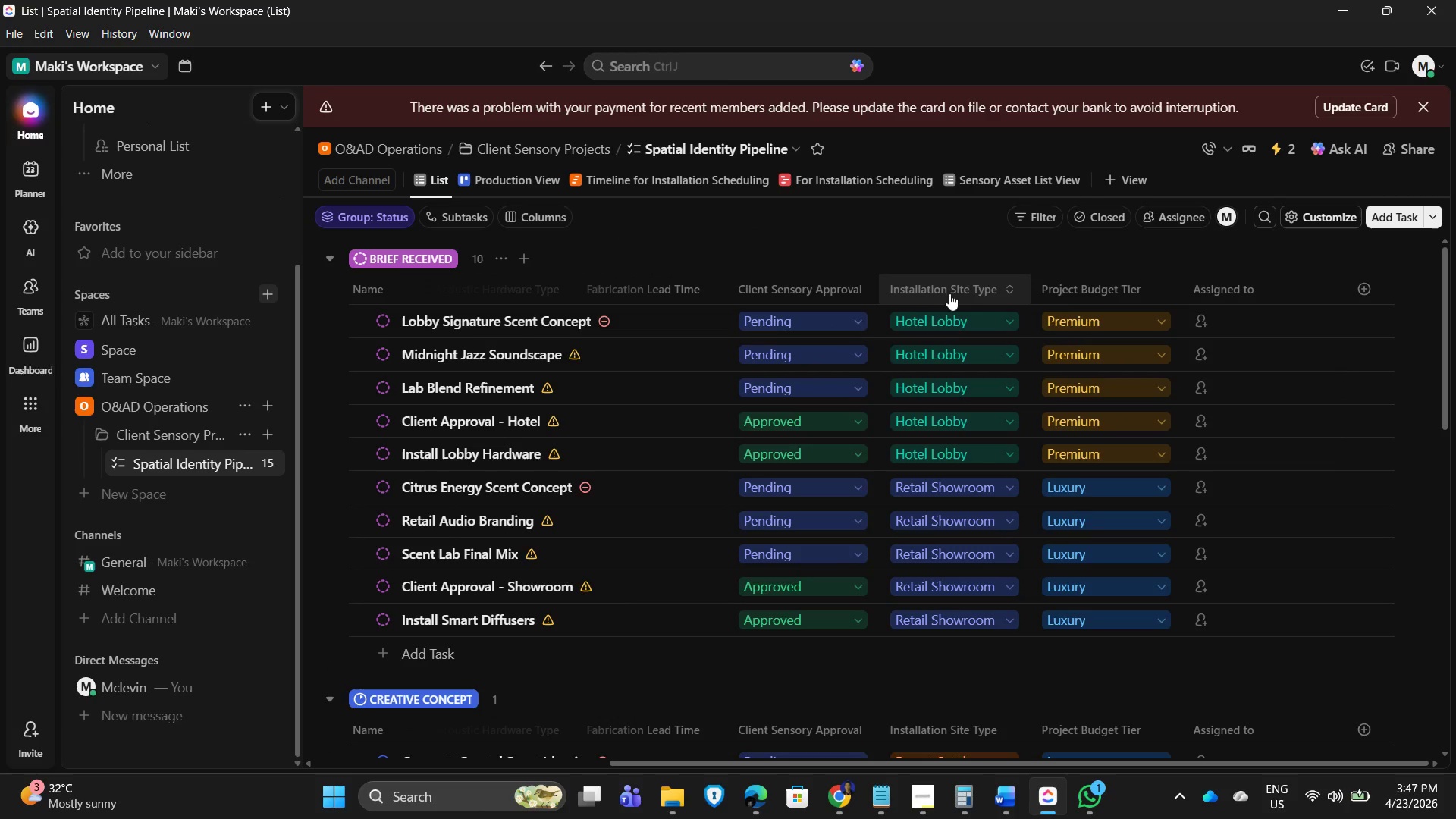 
left_click([1006, 175])
 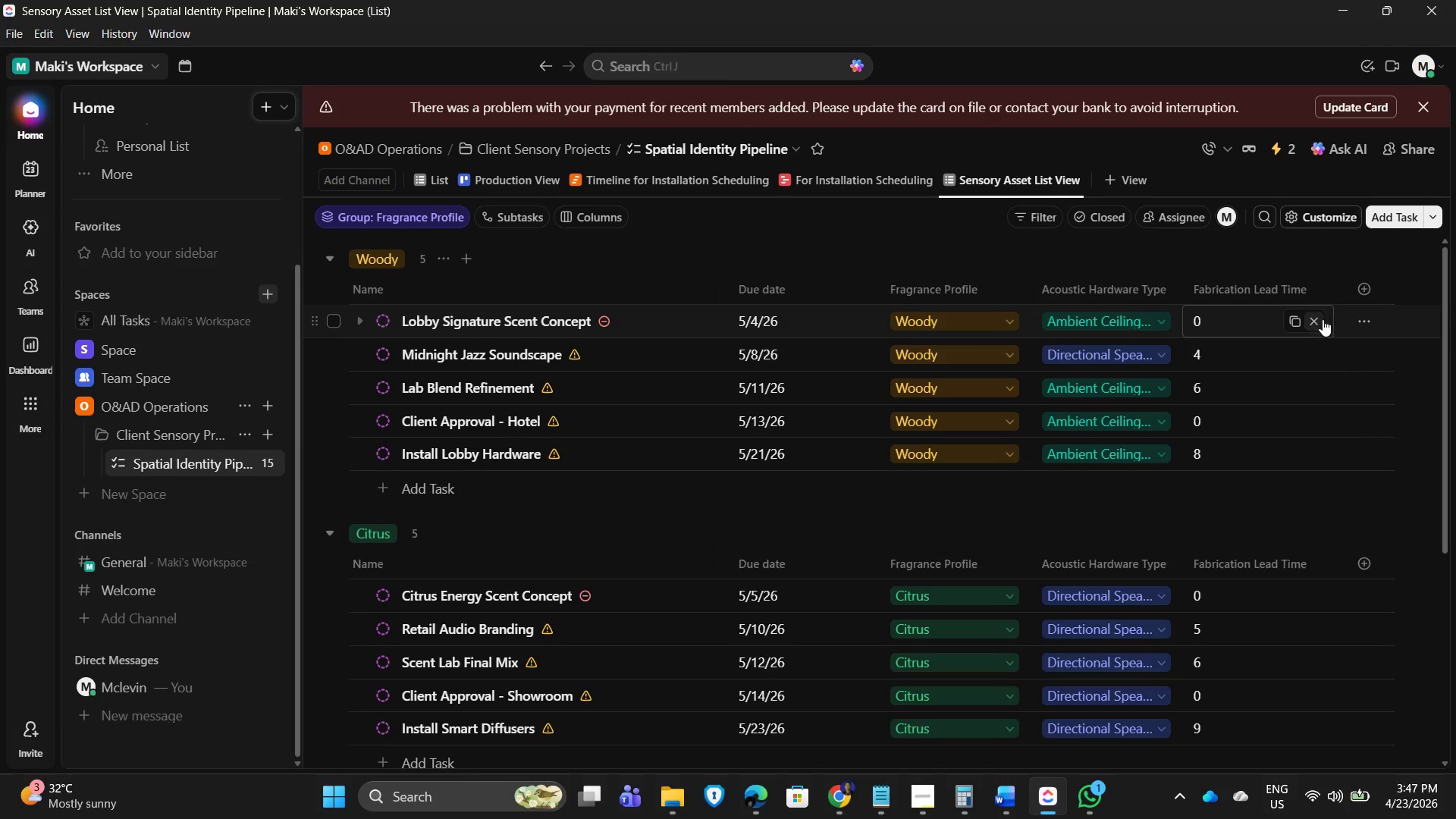 
left_click([1364, 291])
 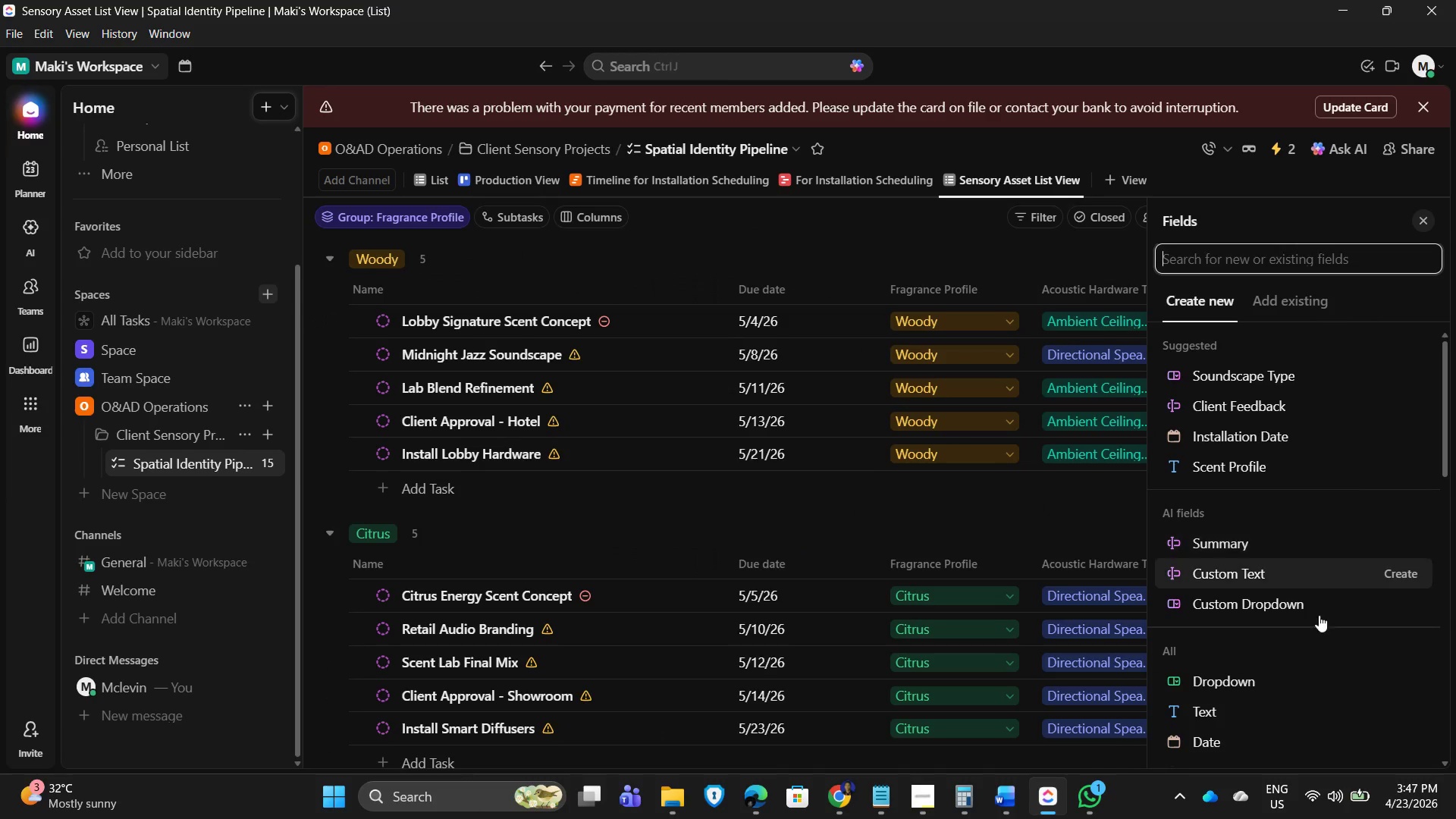 
scroll: coordinate [1218, 361], scroll_direction: down, amount: 11.0
 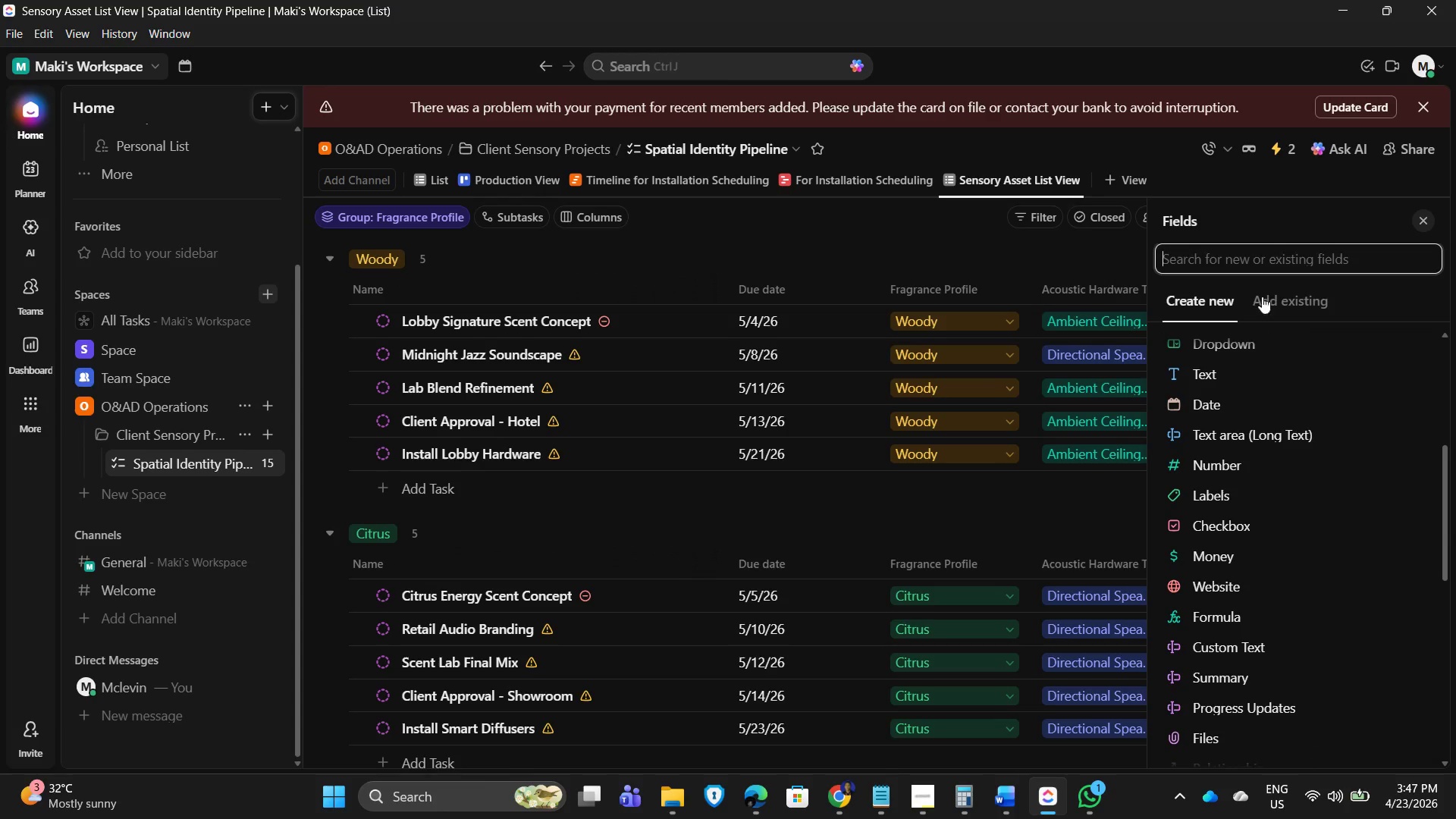 
left_click([1276, 291])
 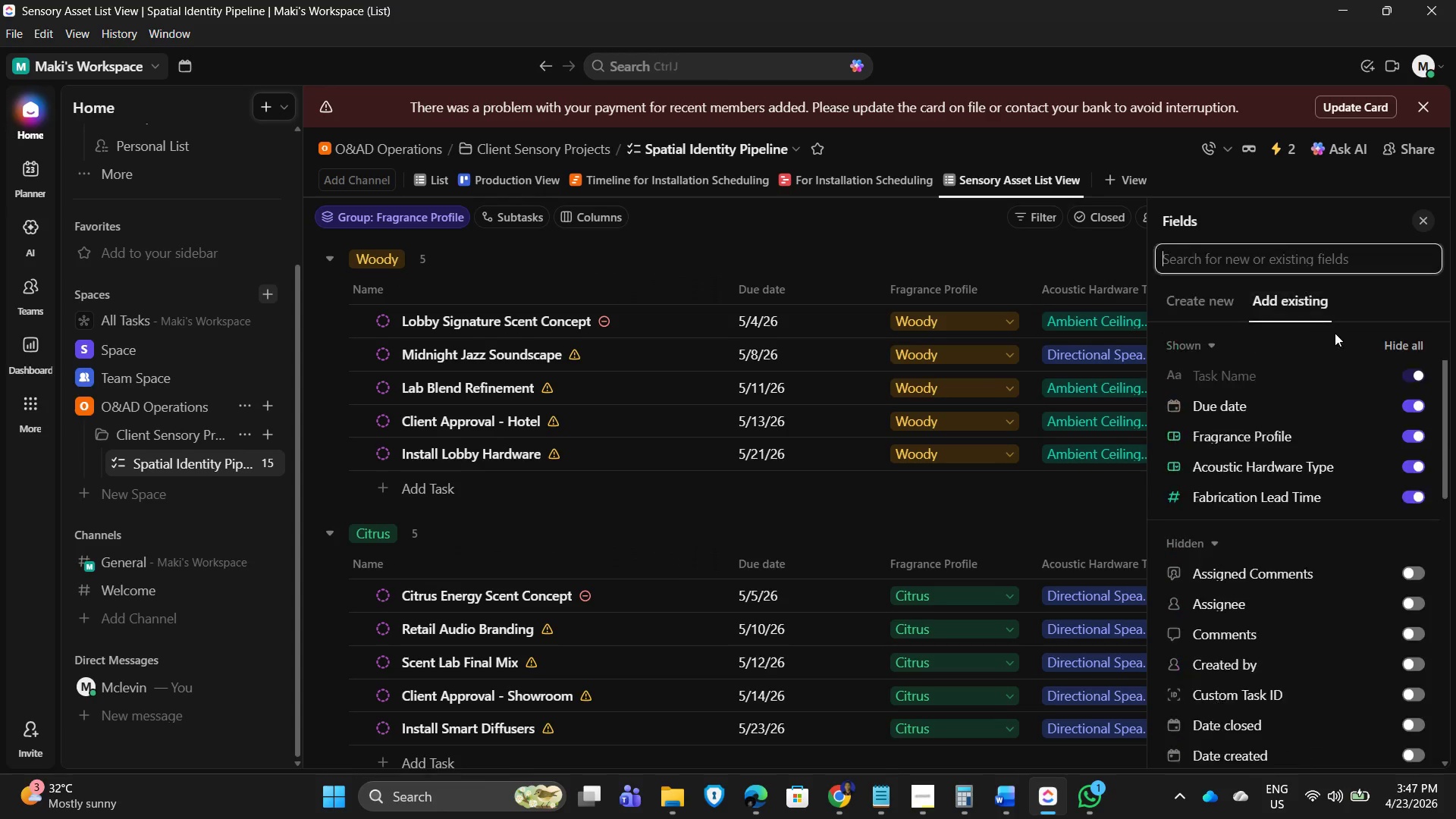 
scroll: coordinate [1294, 604], scroll_direction: down, amount: 17.0
 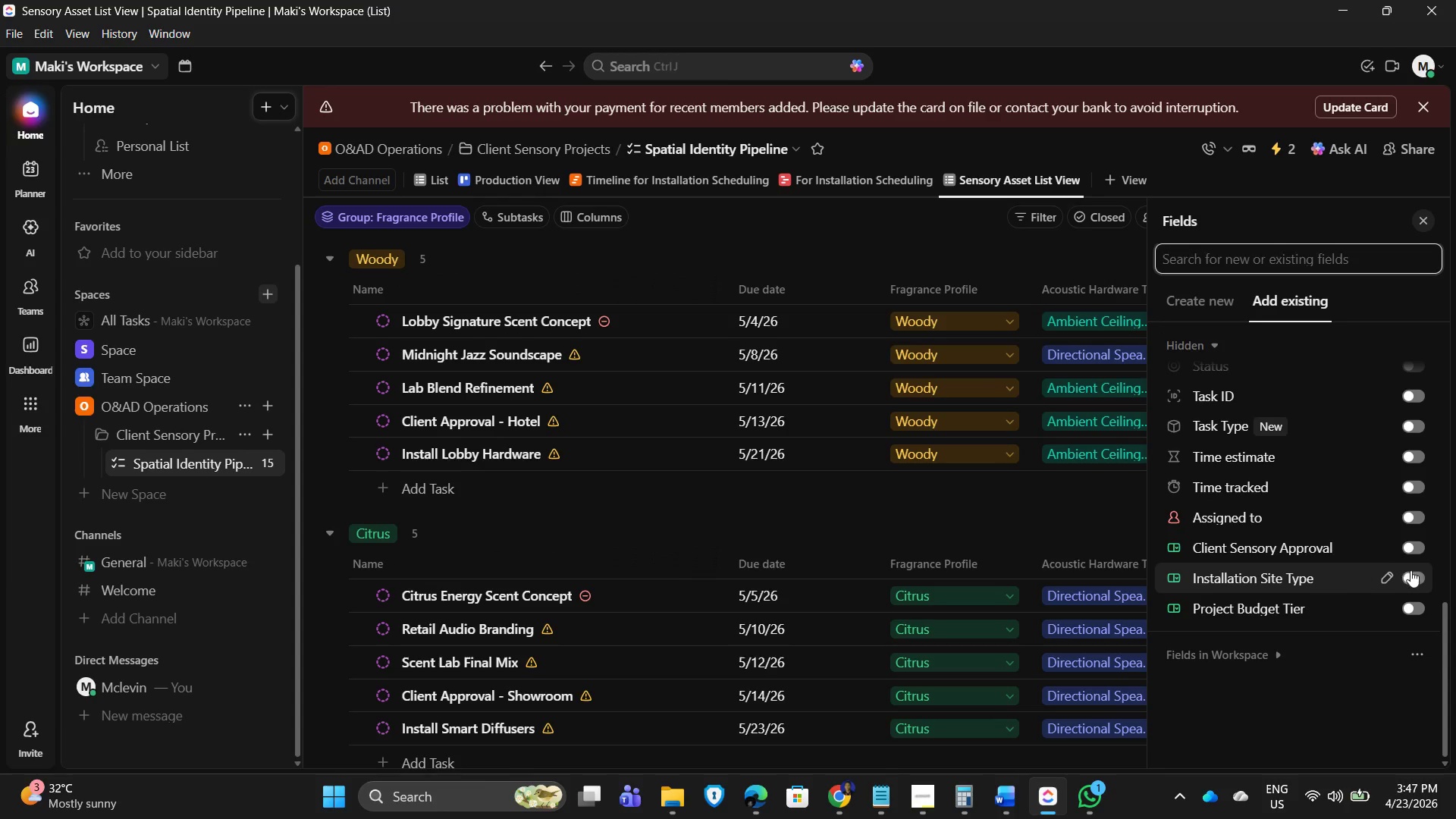 
left_click([1416, 571])
 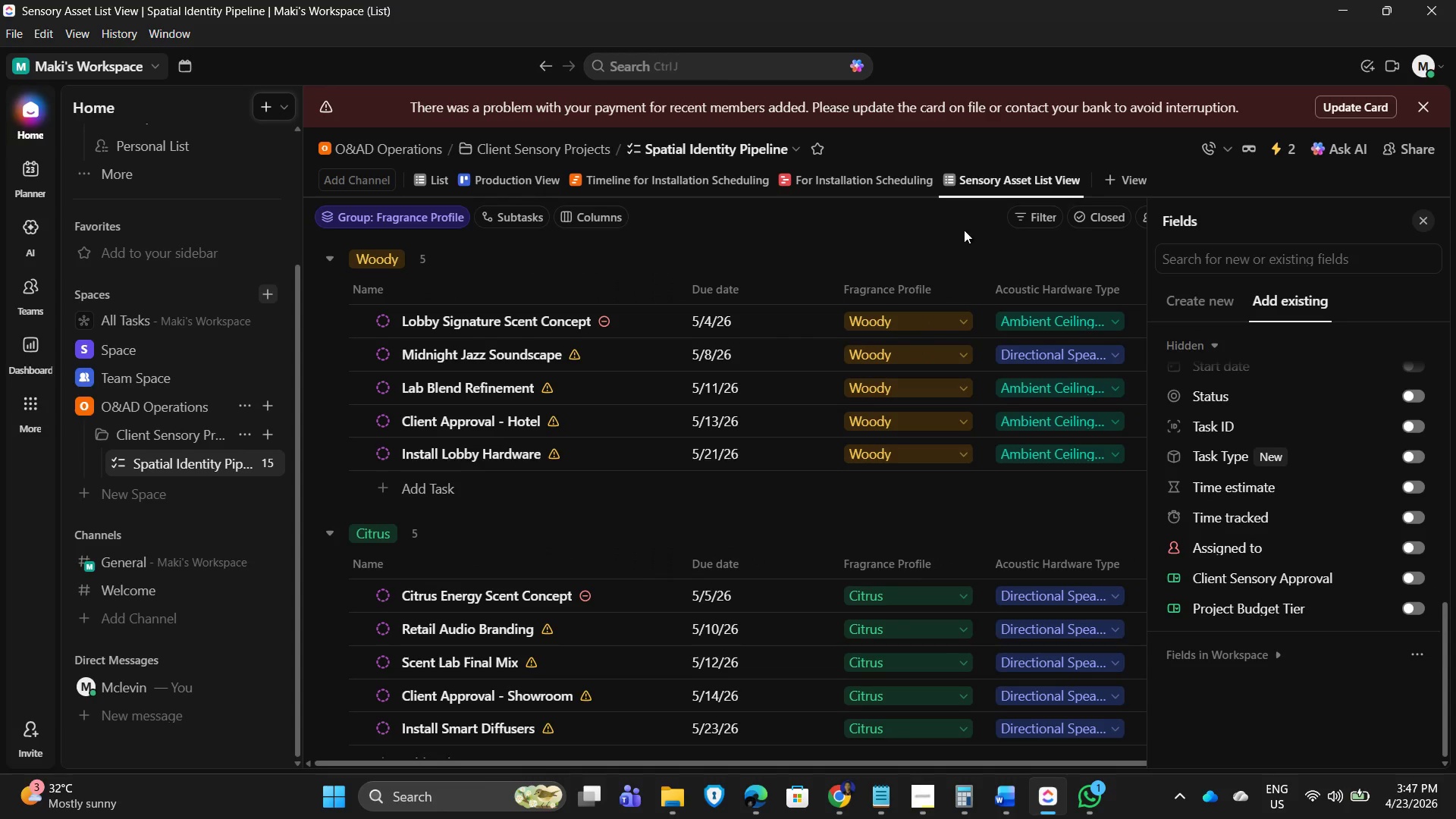 
left_click([866, 230])
 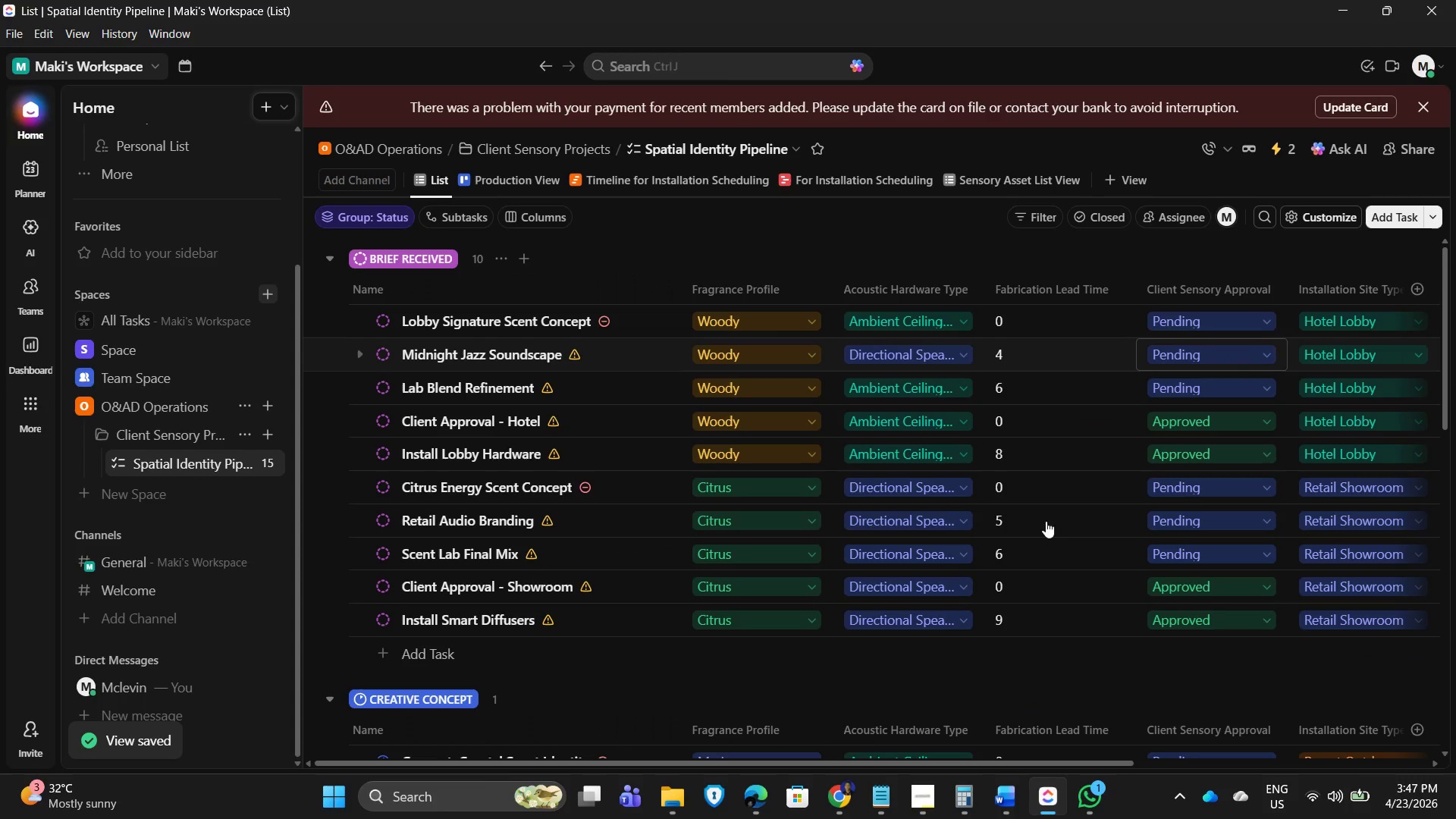 
left_click_drag(start_coordinate=[999, 763], to_coordinate=[1297, 767])
 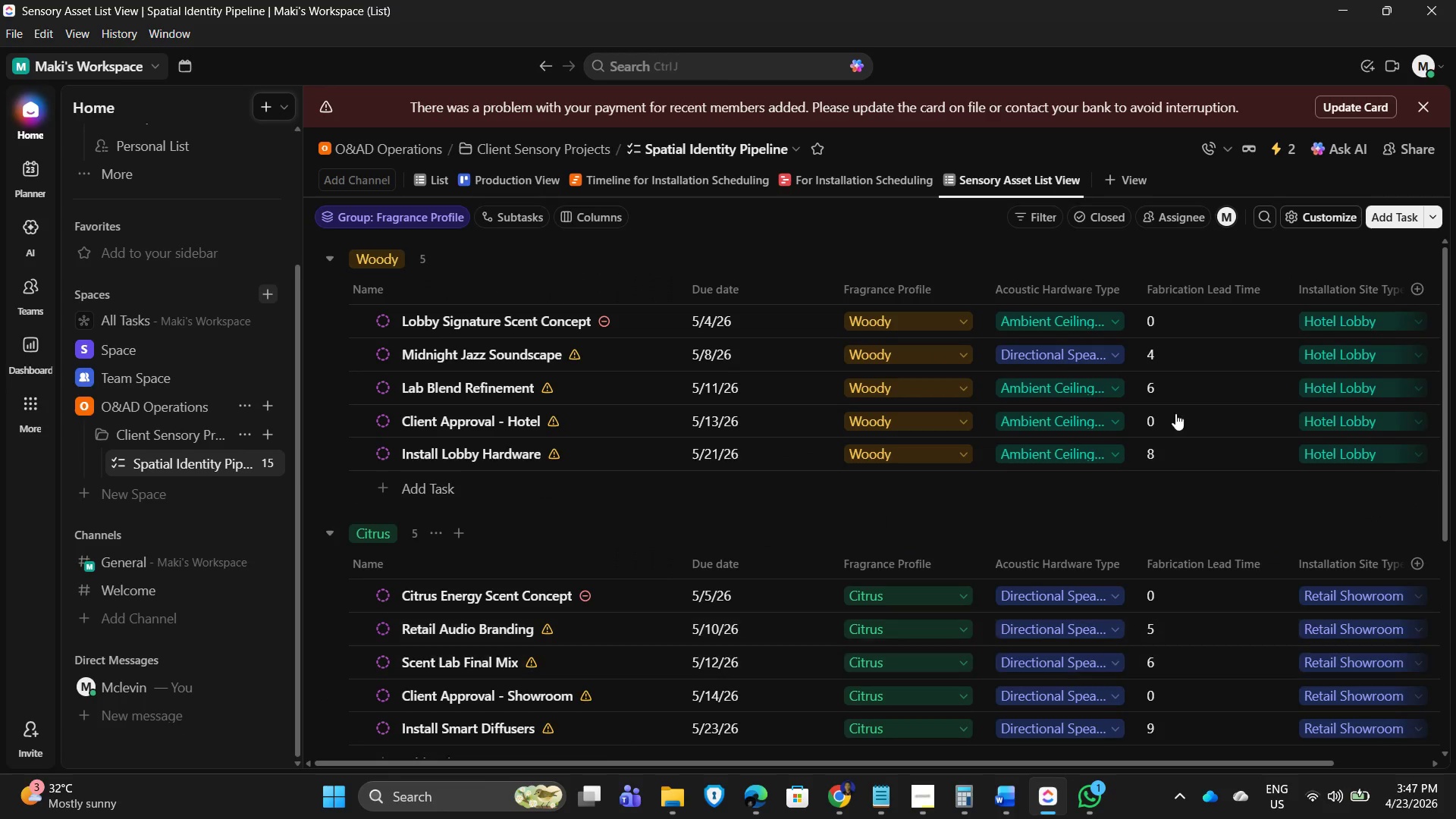 
wait(6.58)
 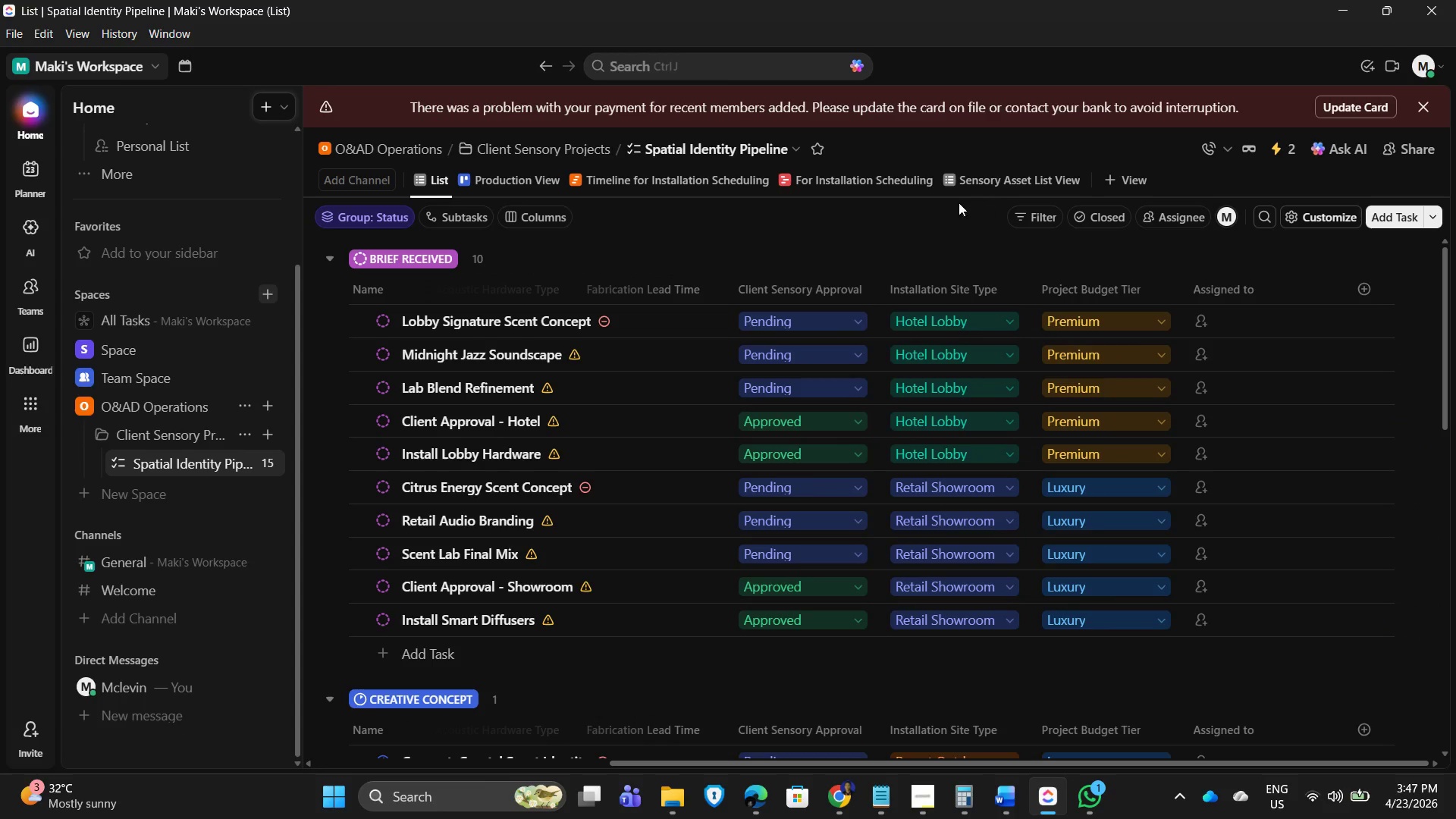 
left_click_drag(start_coordinate=[941, 761], to_coordinate=[1225, 760])
 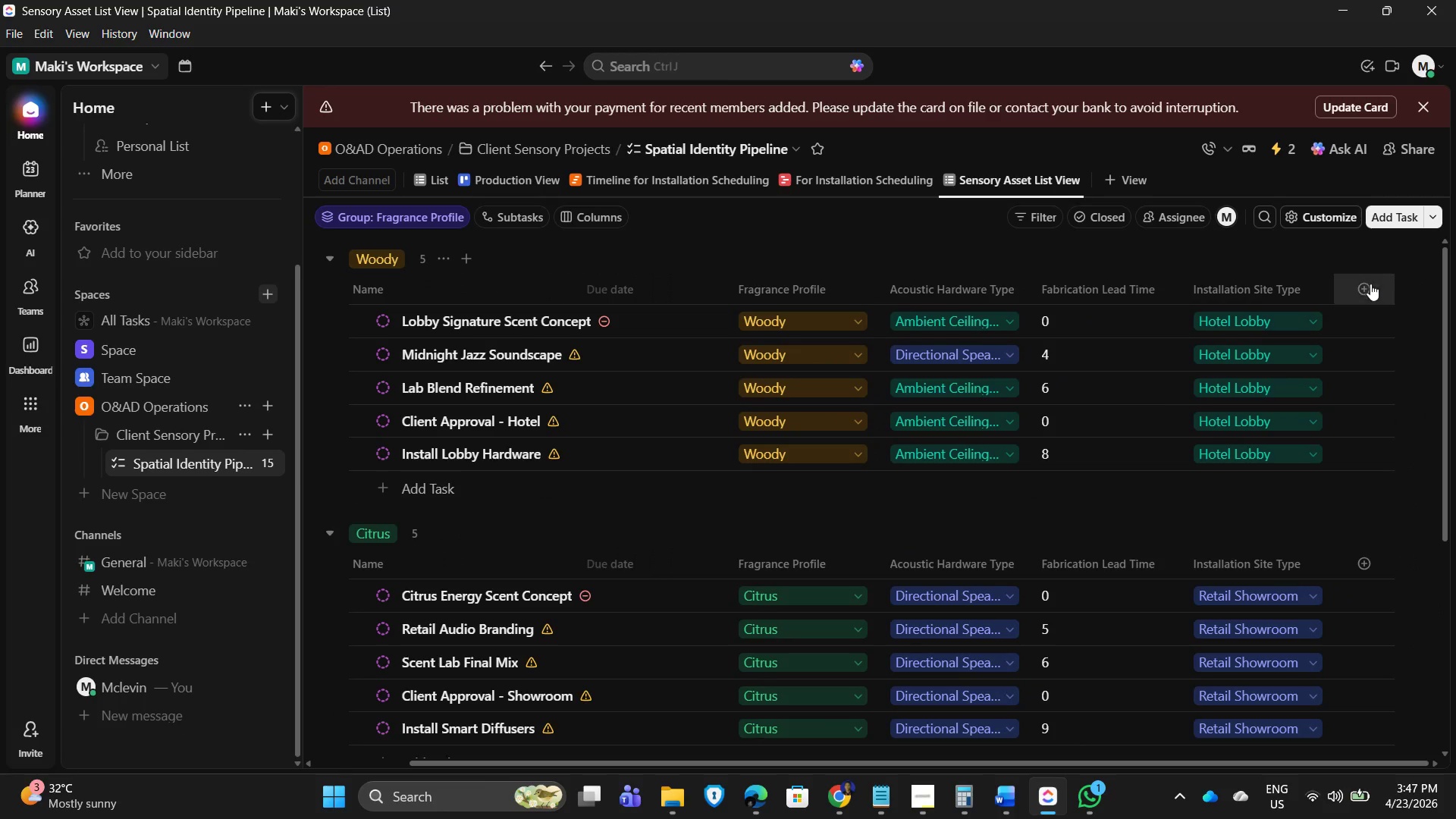 
left_click([1368, 284])
 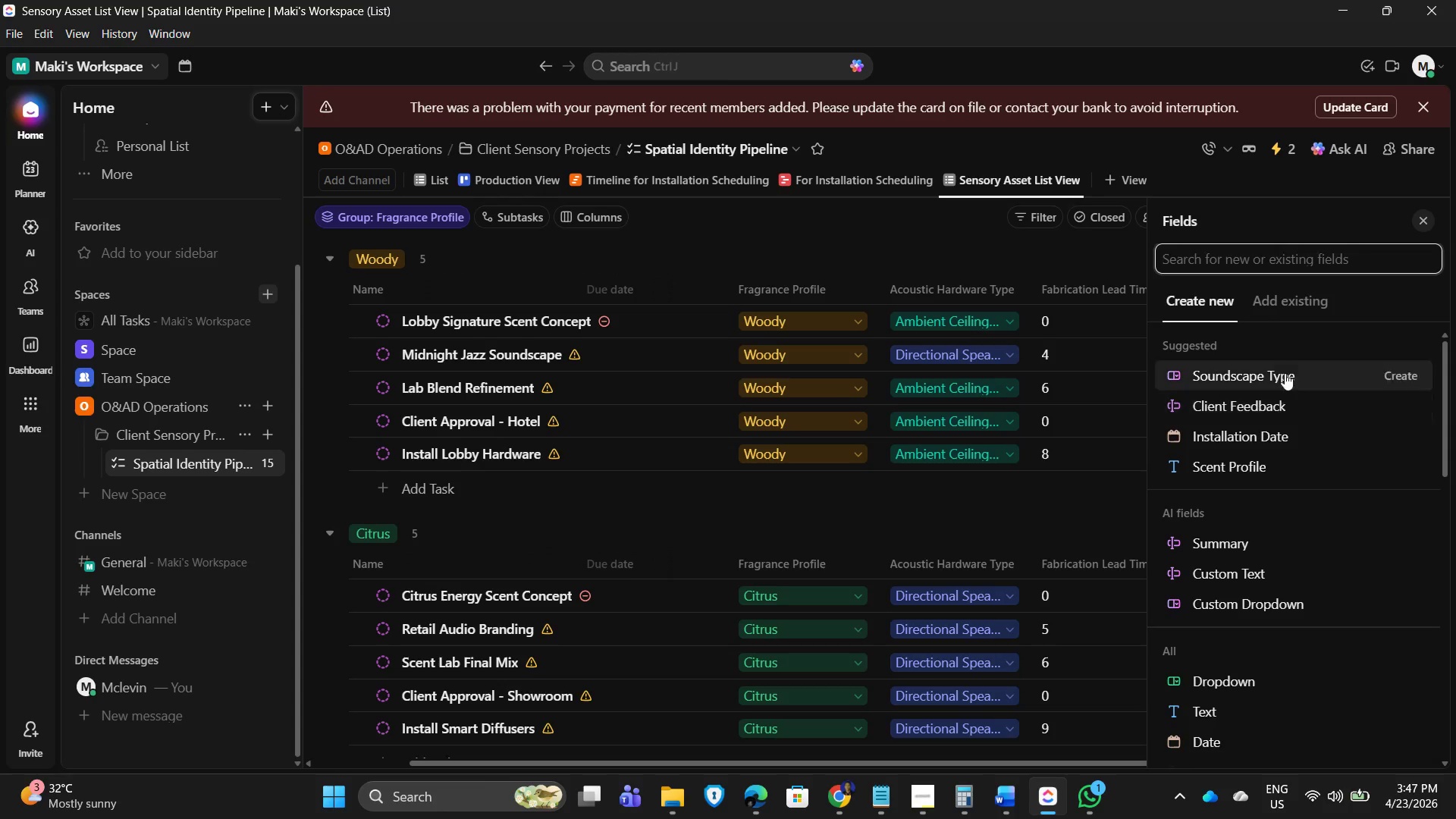 
left_click([1294, 289])
 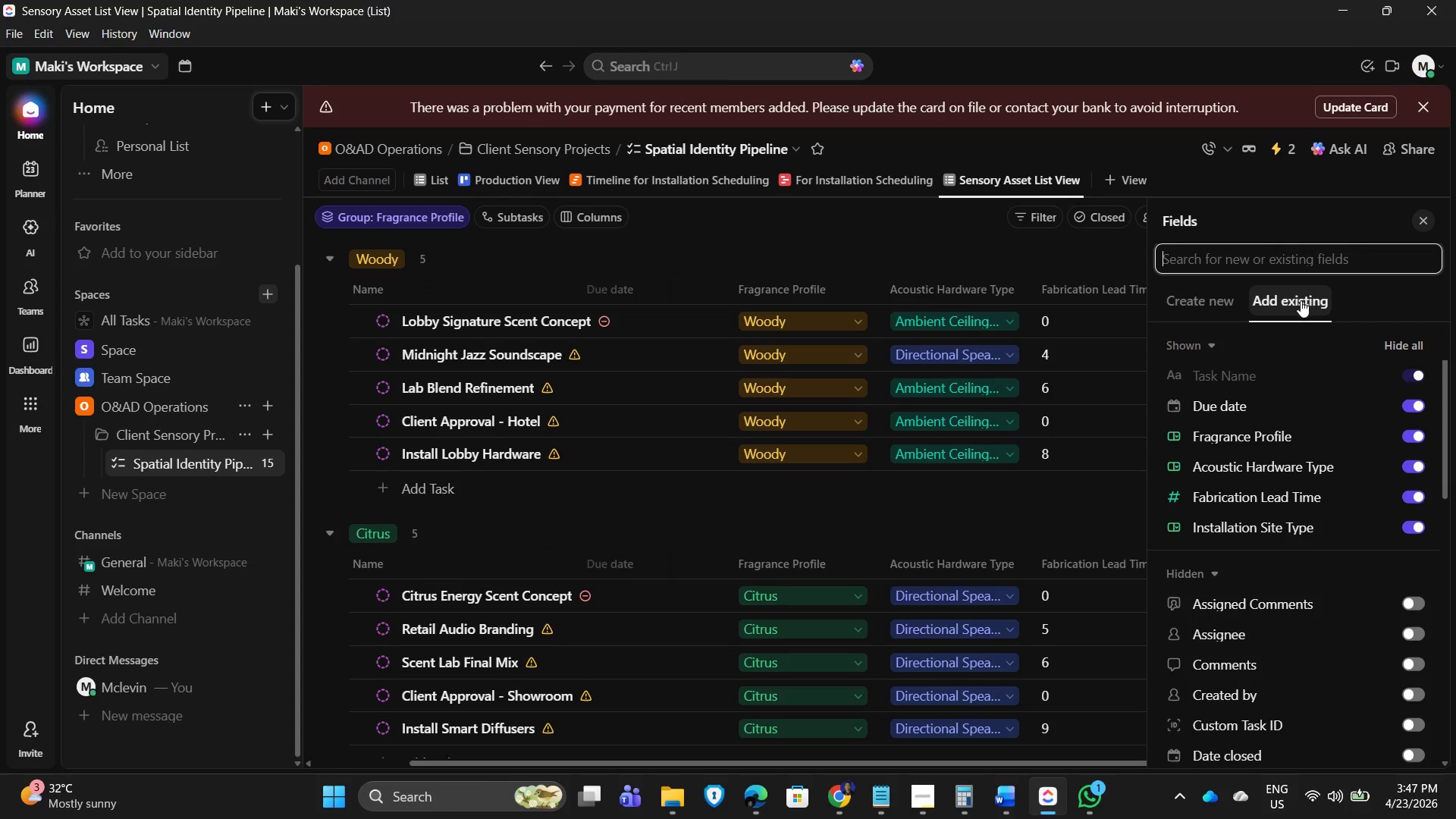 
scroll: coordinate [1336, 521], scroll_direction: down, amount: 10.0
 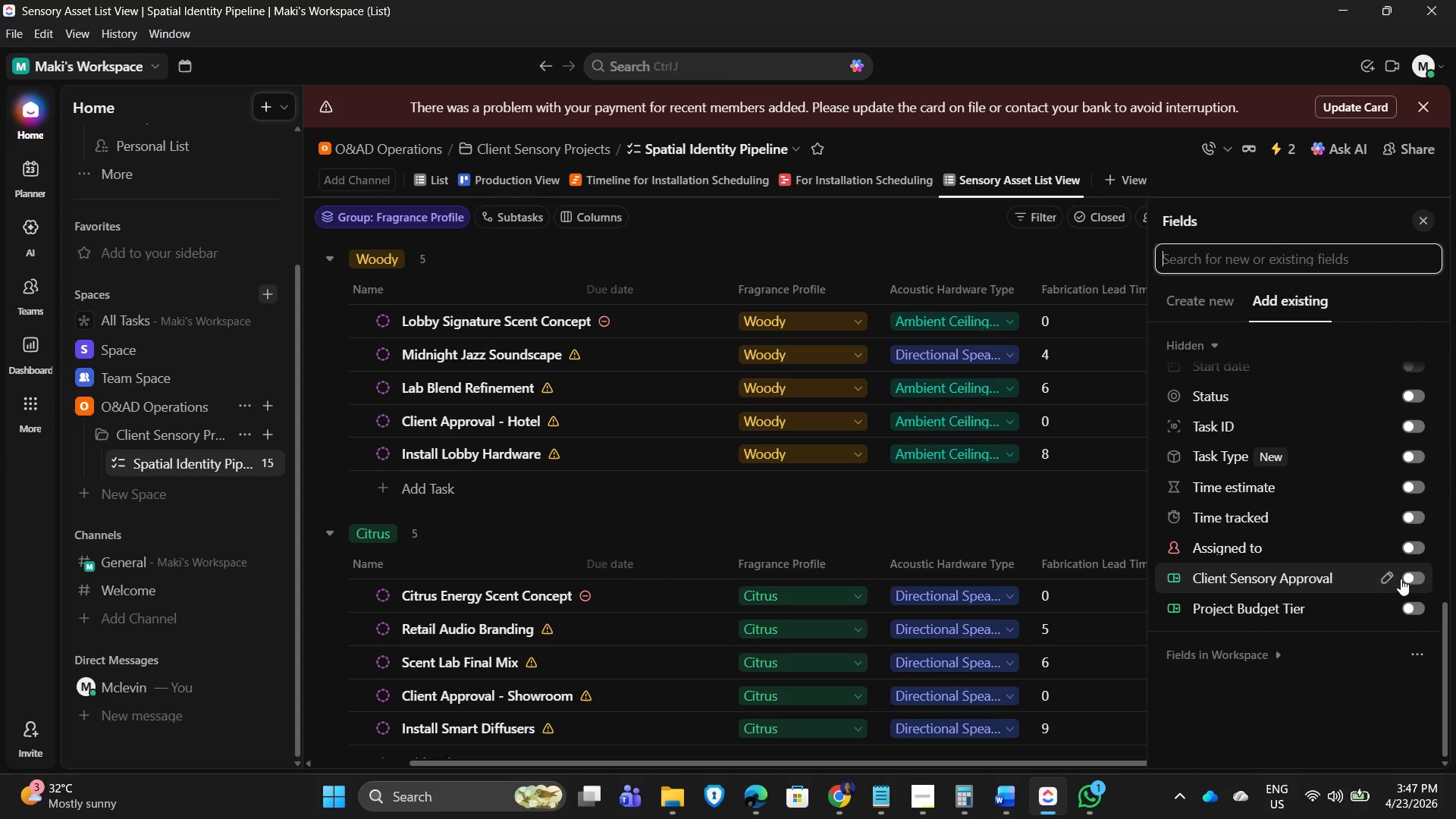 
left_click([1414, 576])
 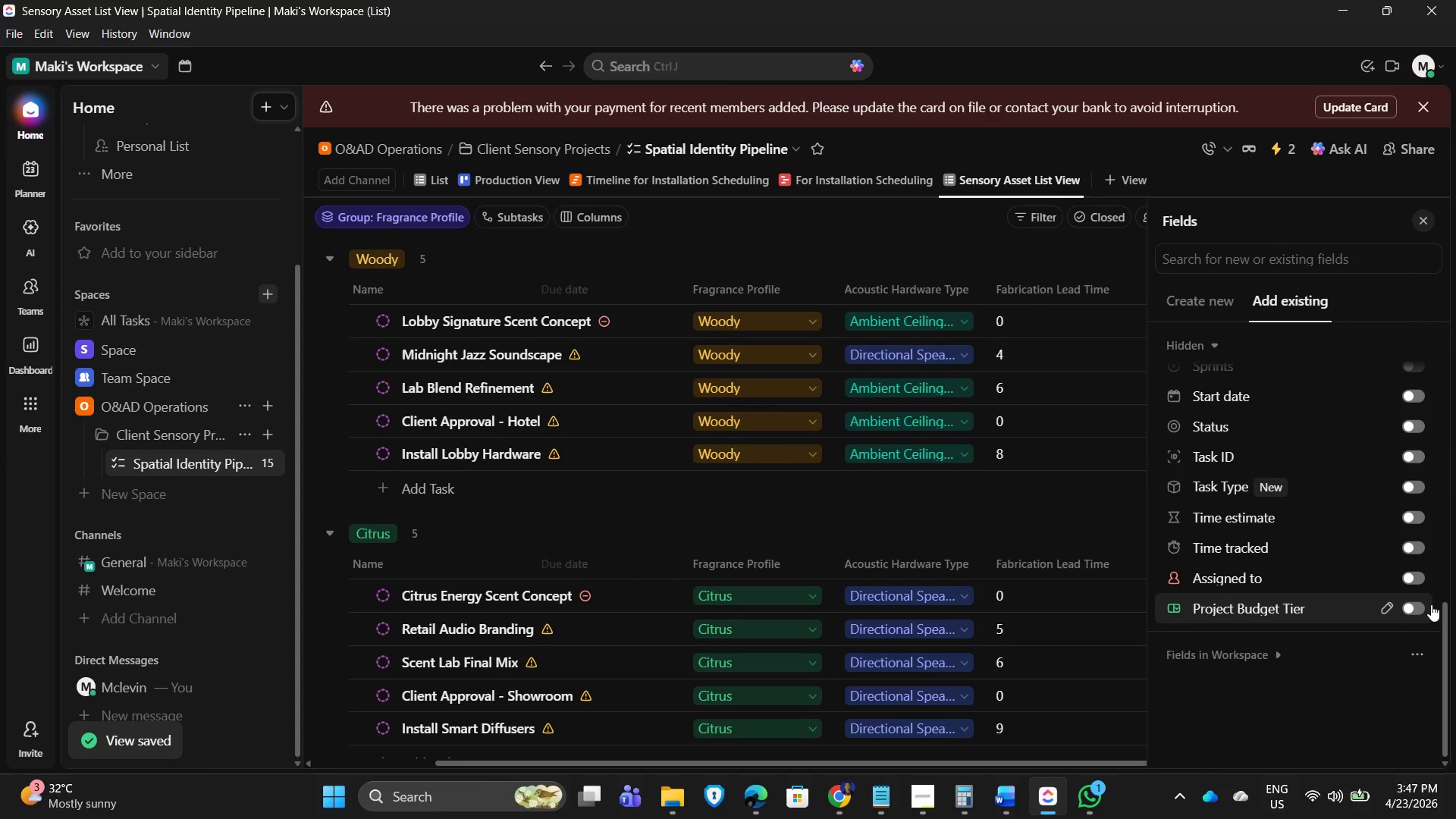 
left_click([1419, 605])
 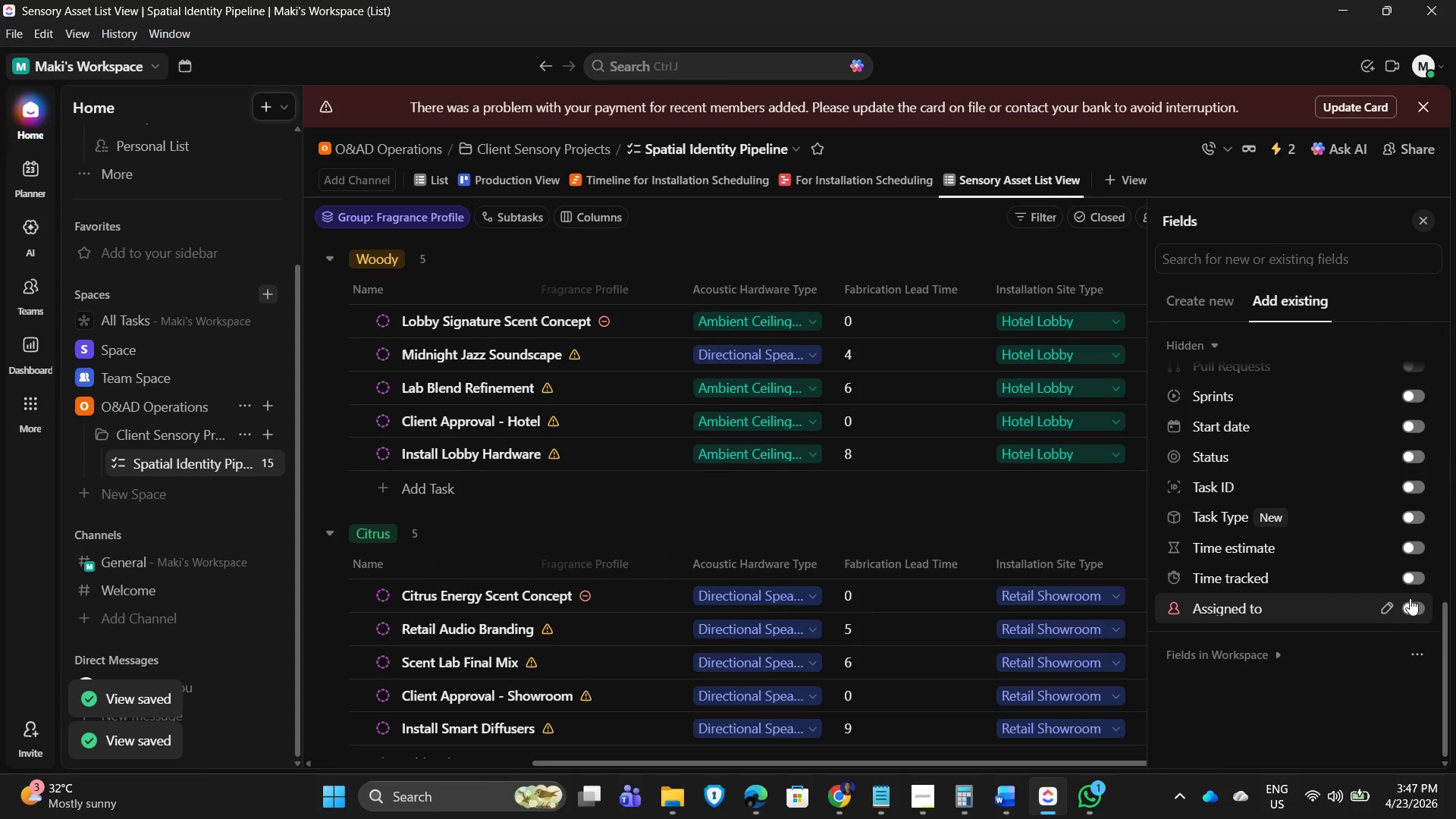 
left_click([1412, 611])
 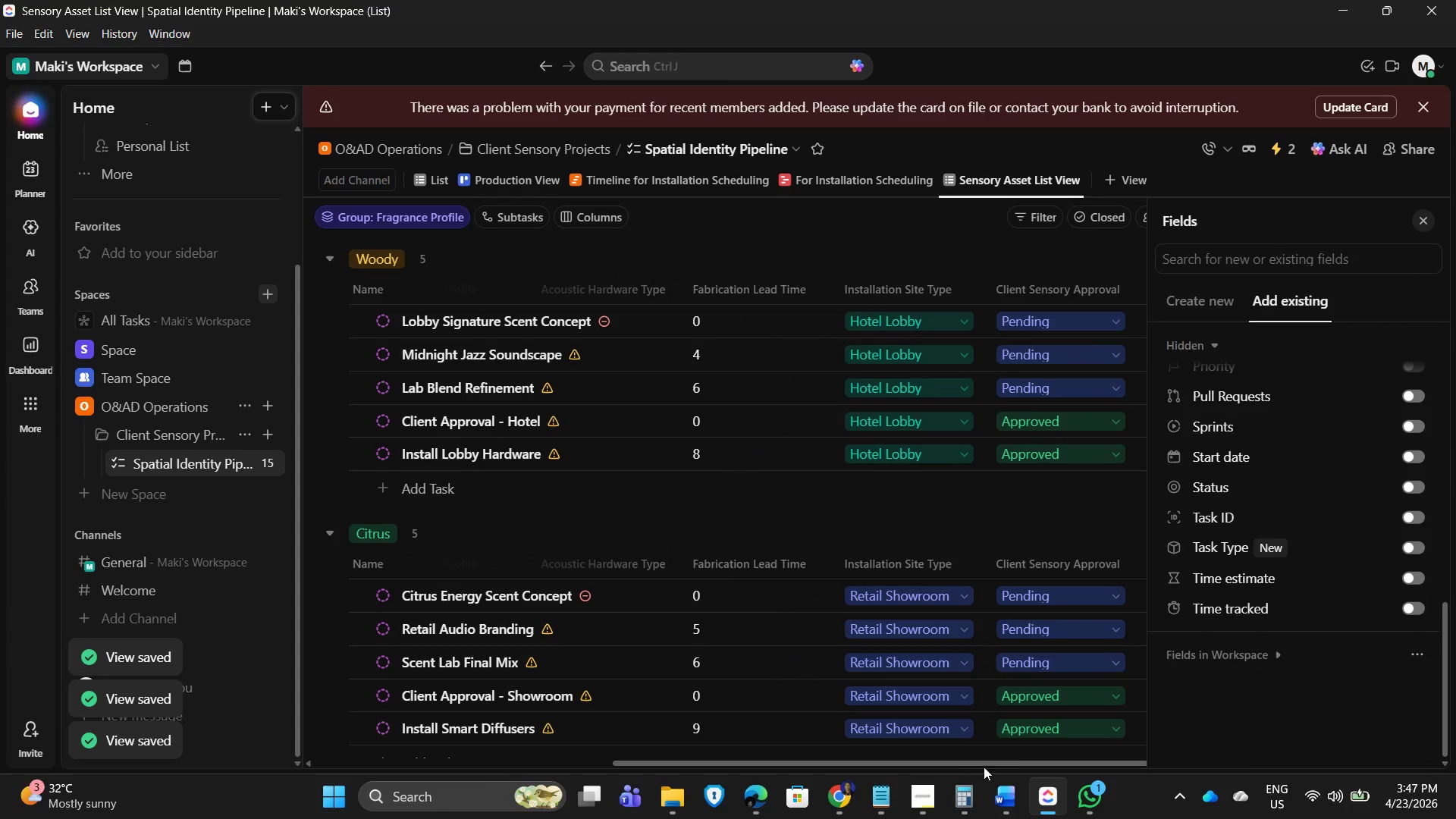 
left_click_drag(start_coordinate=[989, 761], to_coordinate=[624, 752])
 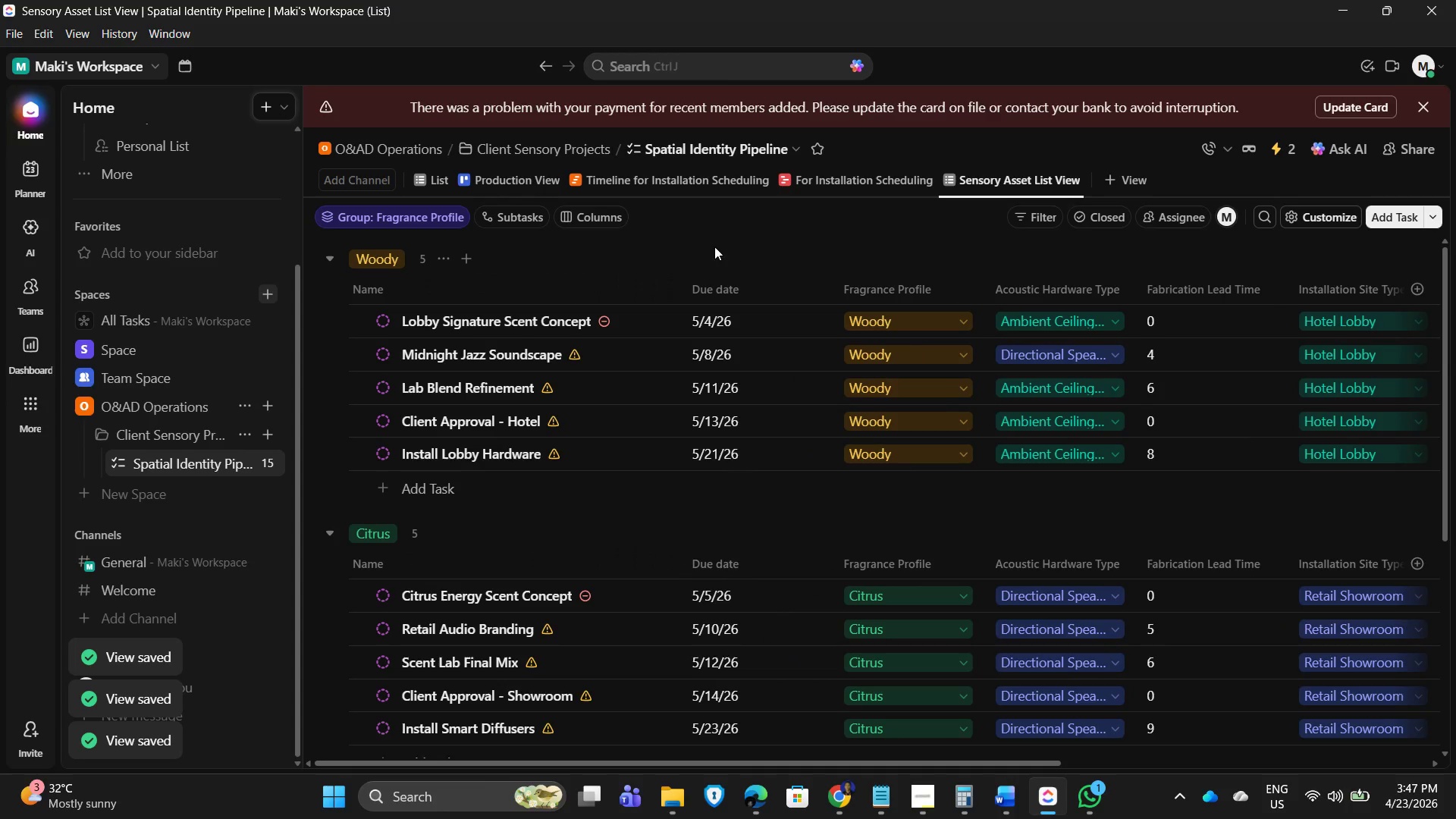 
left_click([686, 230])
 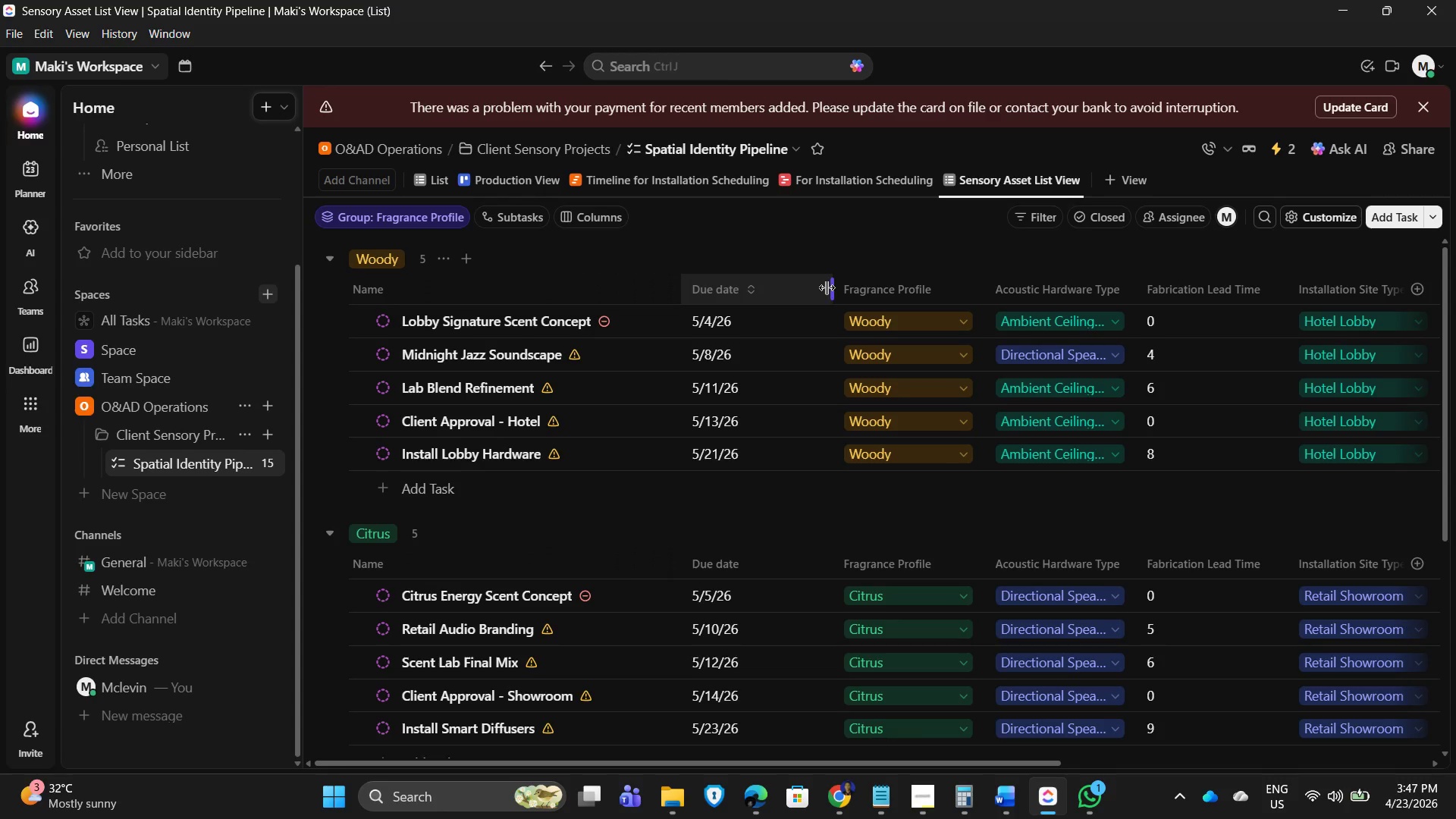 
left_click_drag(start_coordinate=[827, 287], to_coordinate=[741, 287])
 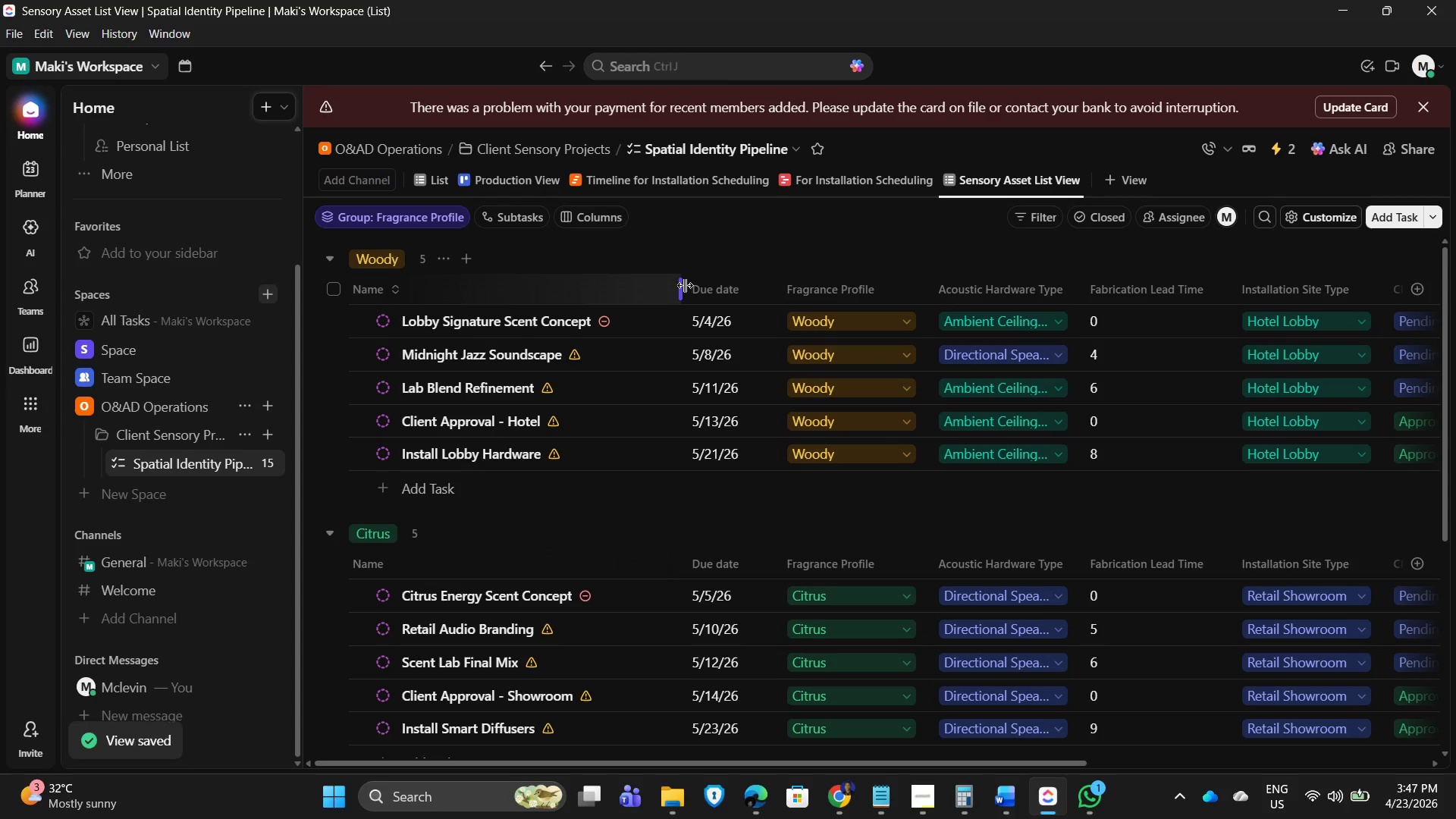 
left_click_drag(start_coordinate=[683, 285], to_coordinate=[656, 285])
 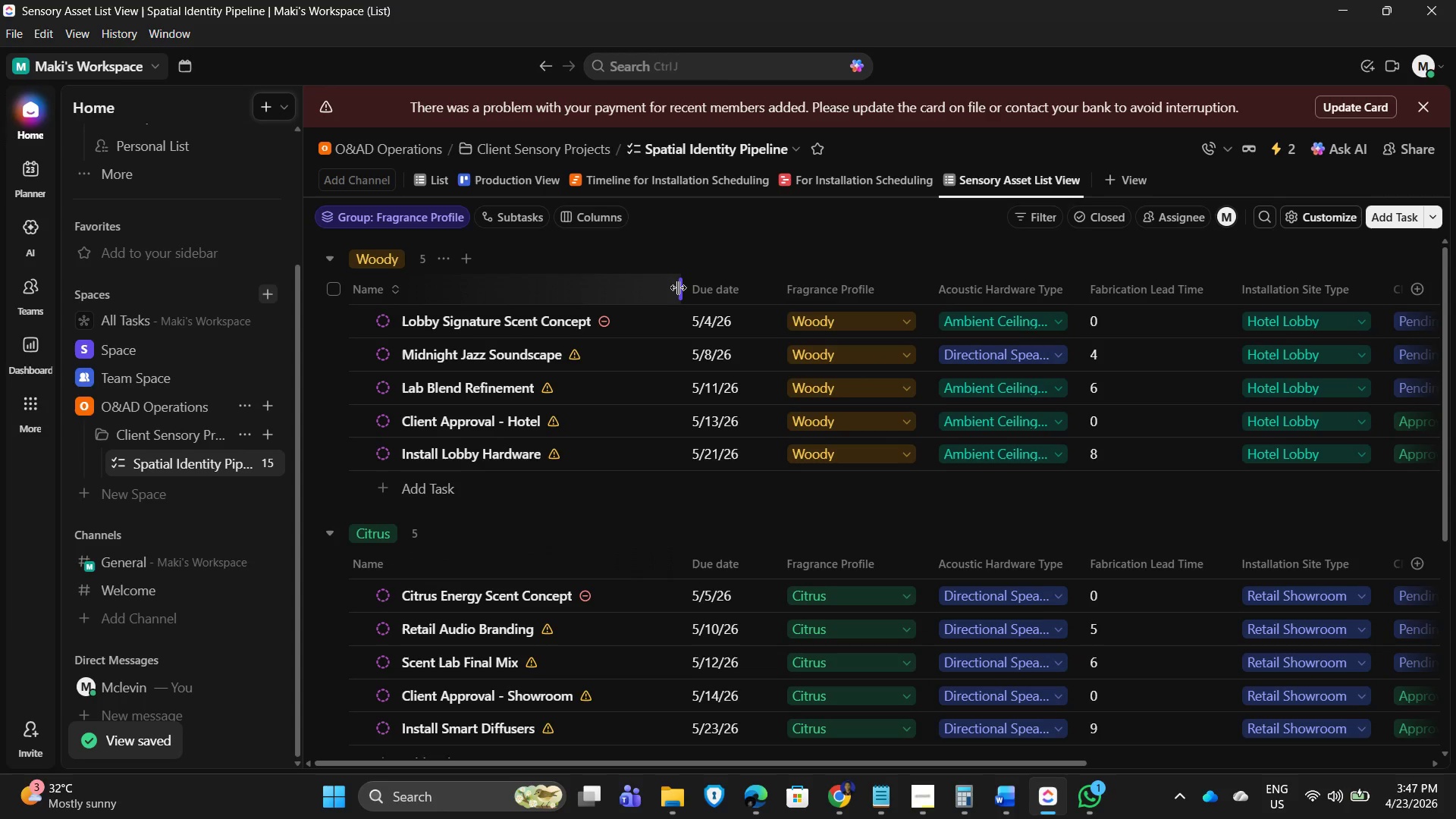 
left_click_drag(start_coordinate=[678, 287], to_coordinate=[664, 287])
 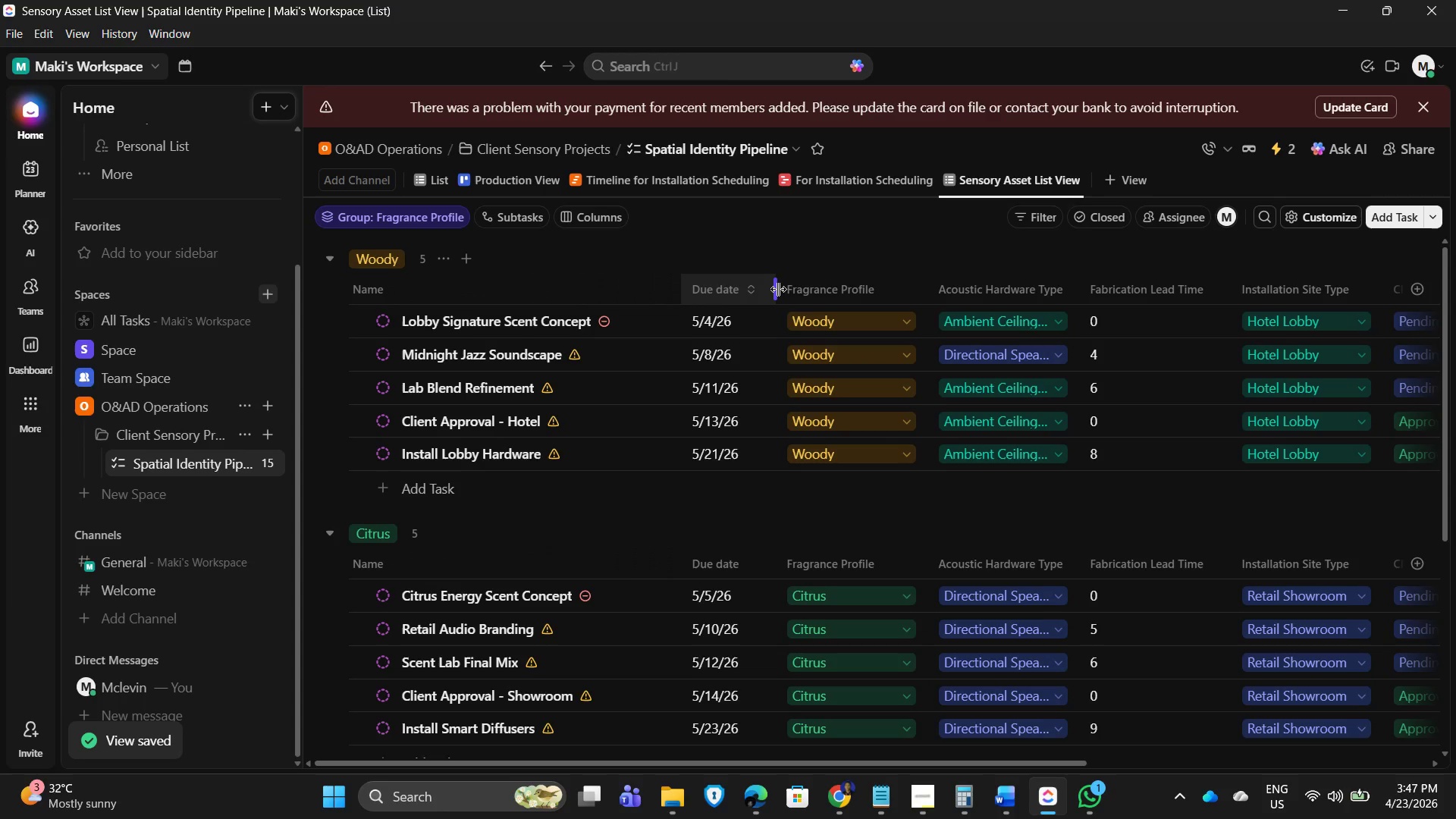 
left_click_drag(start_coordinate=[778, 289], to_coordinate=[759, 289])
 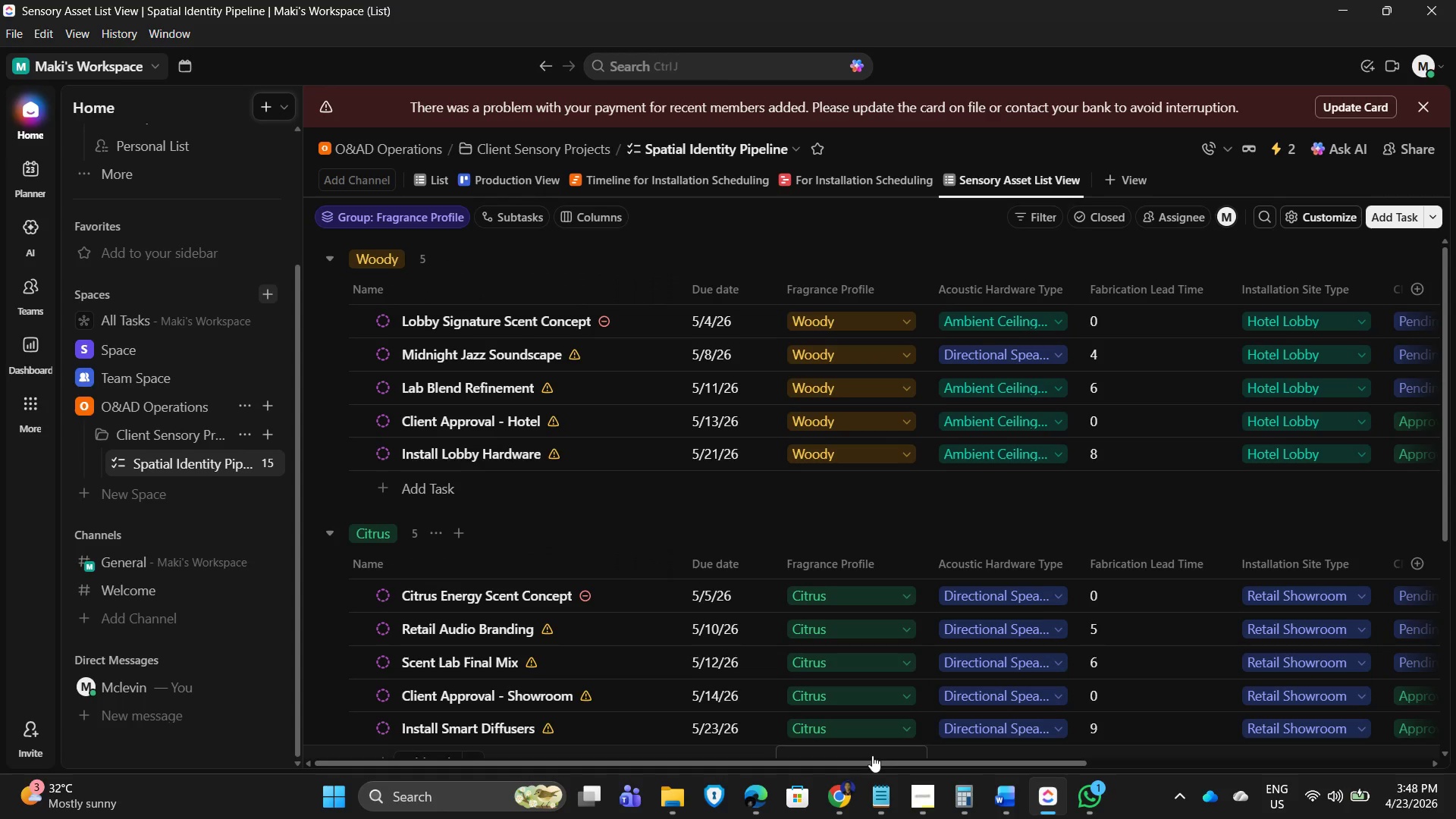 
left_click_drag(start_coordinate=[870, 761], to_coordinate=[813, 730])
 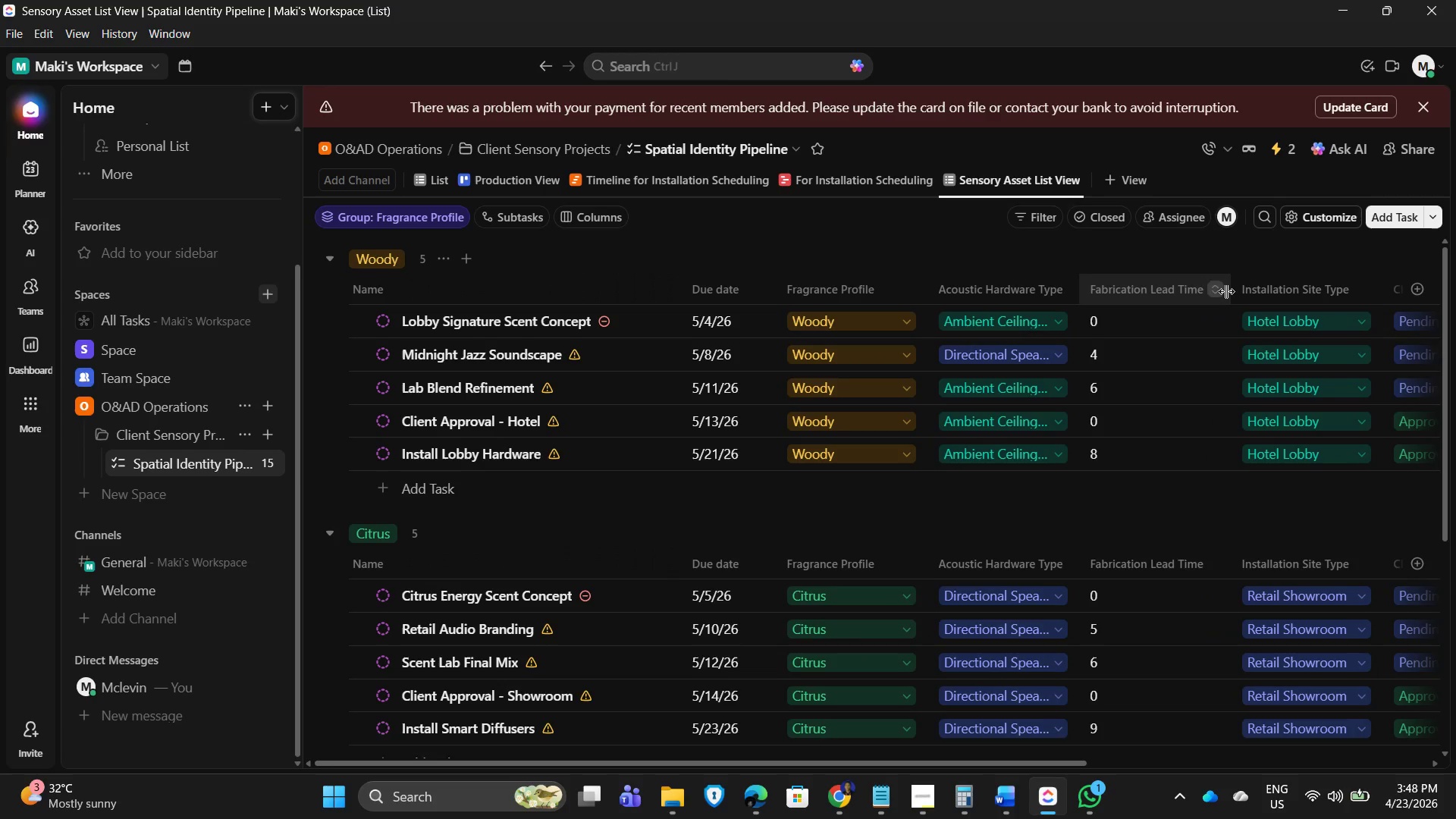 
left_click_drag(start_coordinate=[1232, 288], to_coordinate=[1234, 297])
 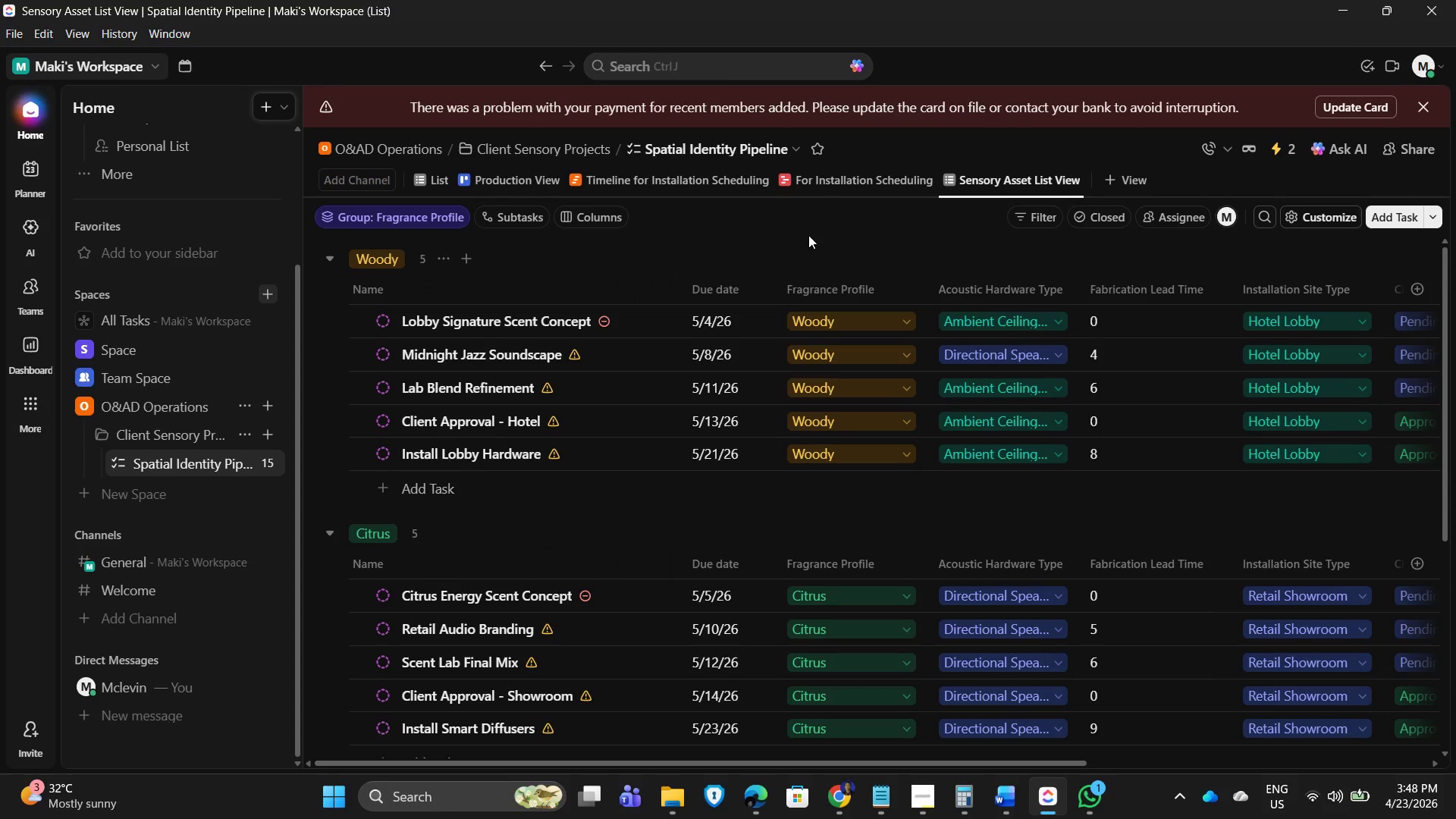 
left_click([808, 234])
 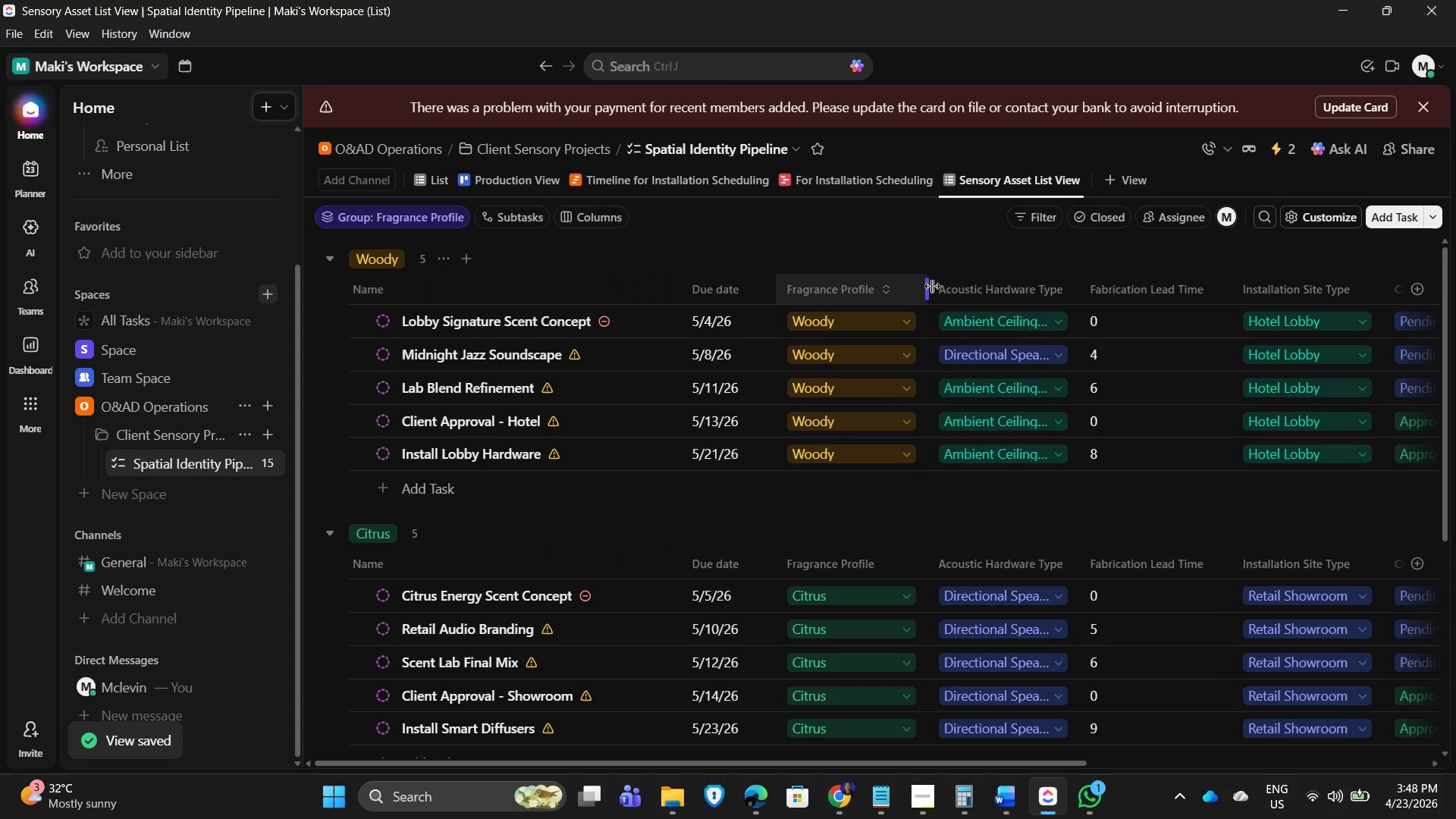 
left_click_drag(start_coordinate=[927, 291], to_coordinate=[911, 297])
 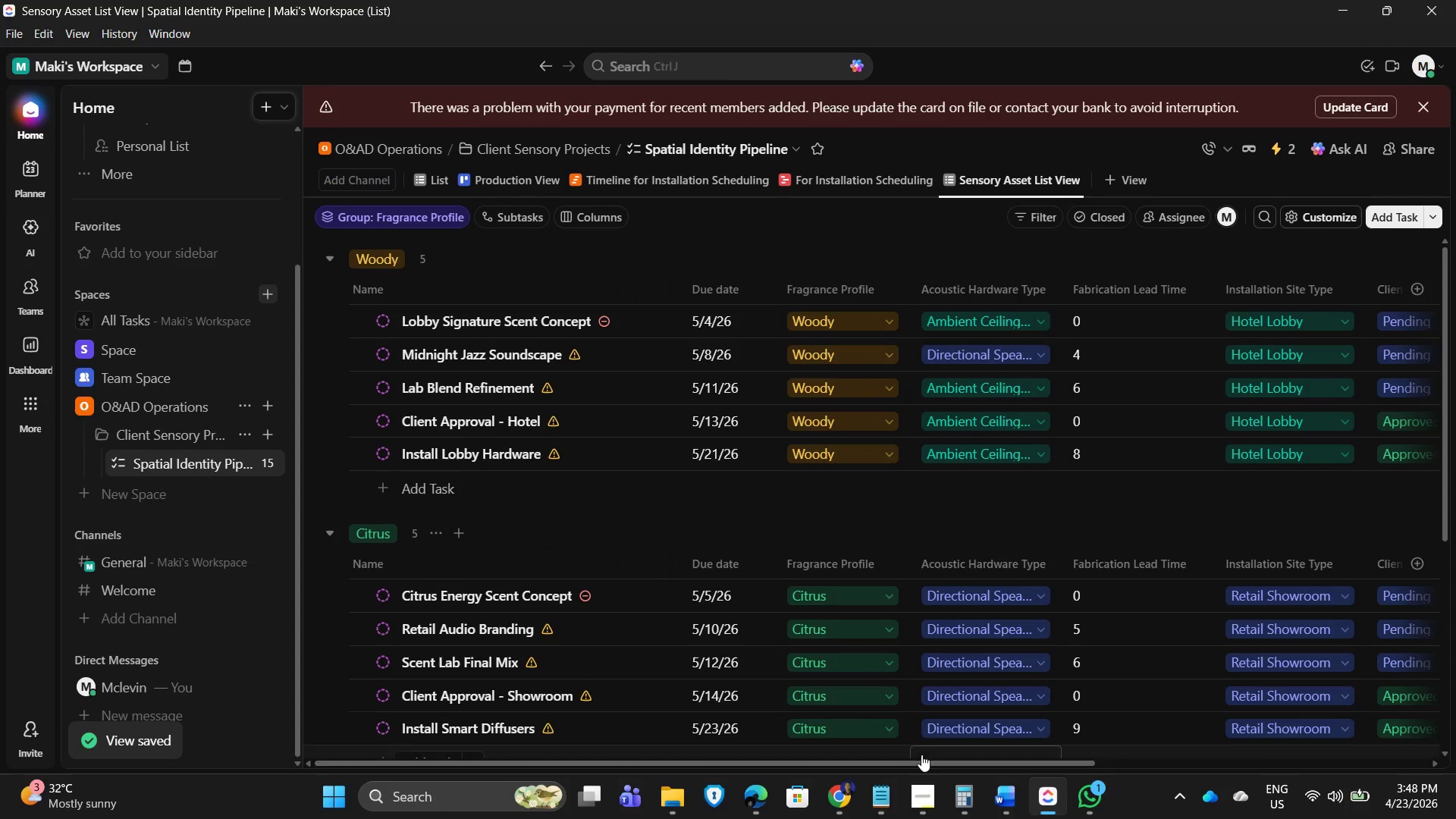 
left_click_drag(start_coordinate=[908, 765], to_coordinate=[1132, 768])
 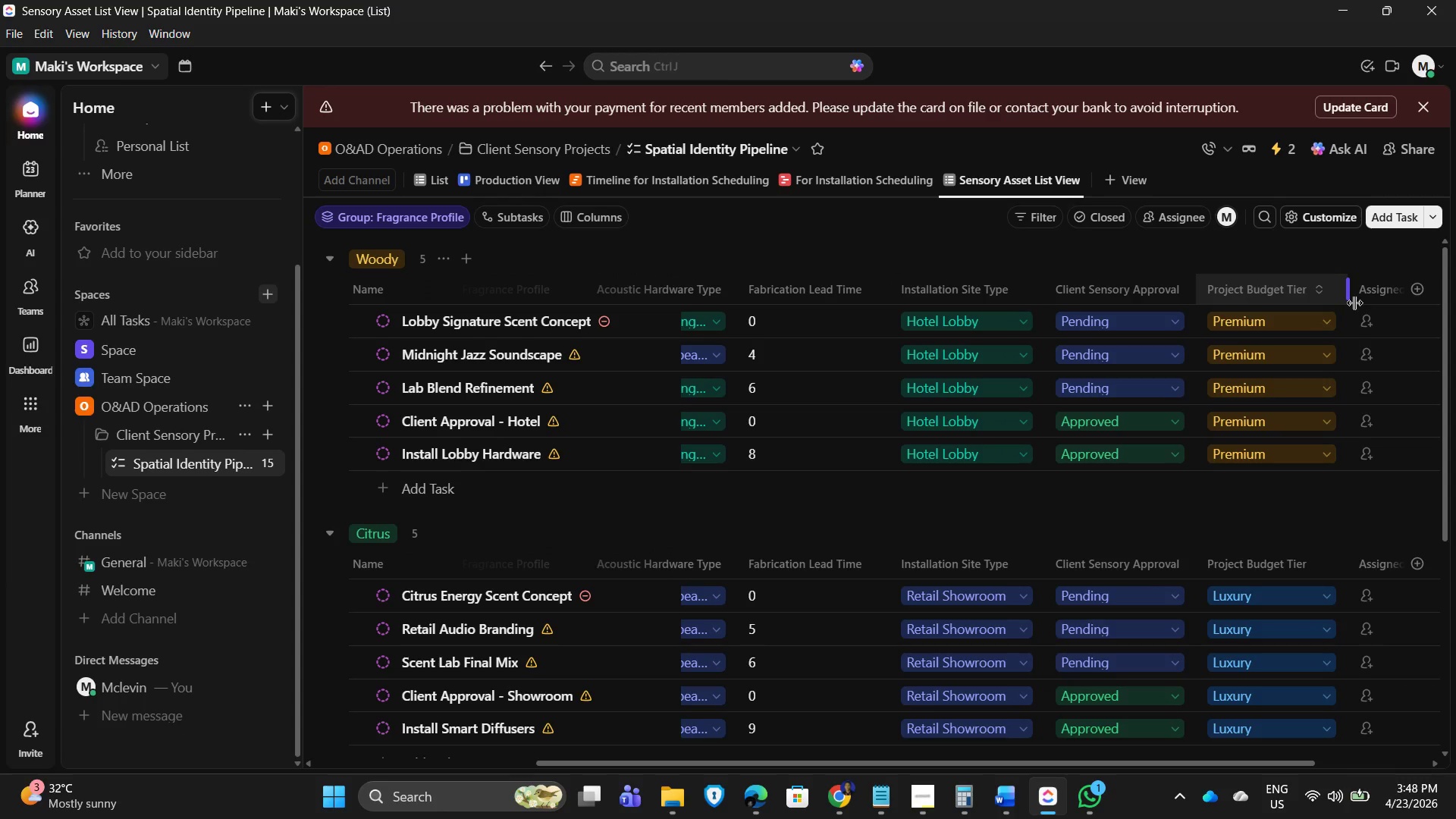 
wait(5.22)
 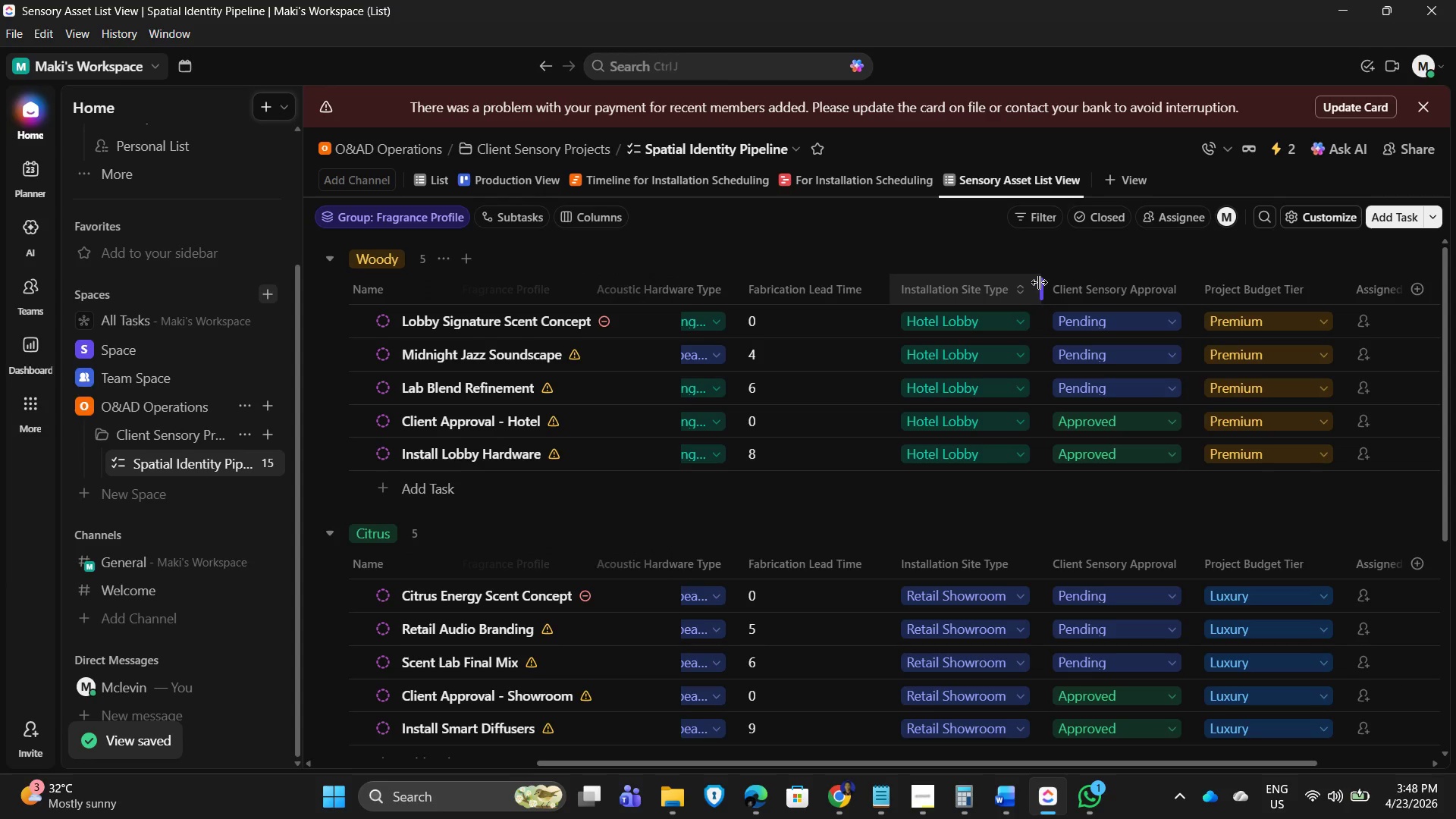 
left_click_drag(start_coordinate=[1352, 295], to_coordinate=[1341, 298])
 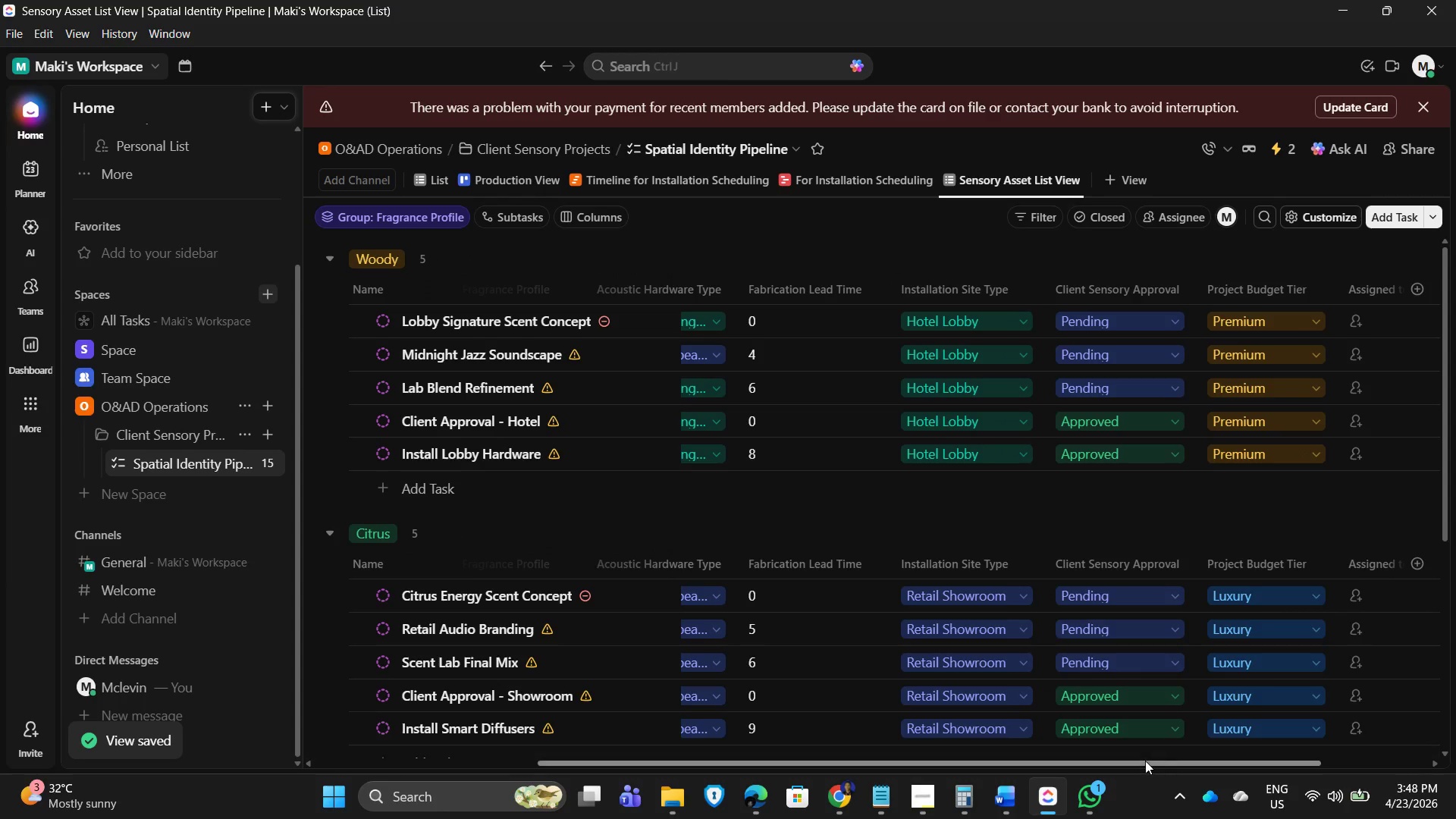 
left_click_drag(start_coordinate=[1144, 761], to_coordinate=[1291, 765])
 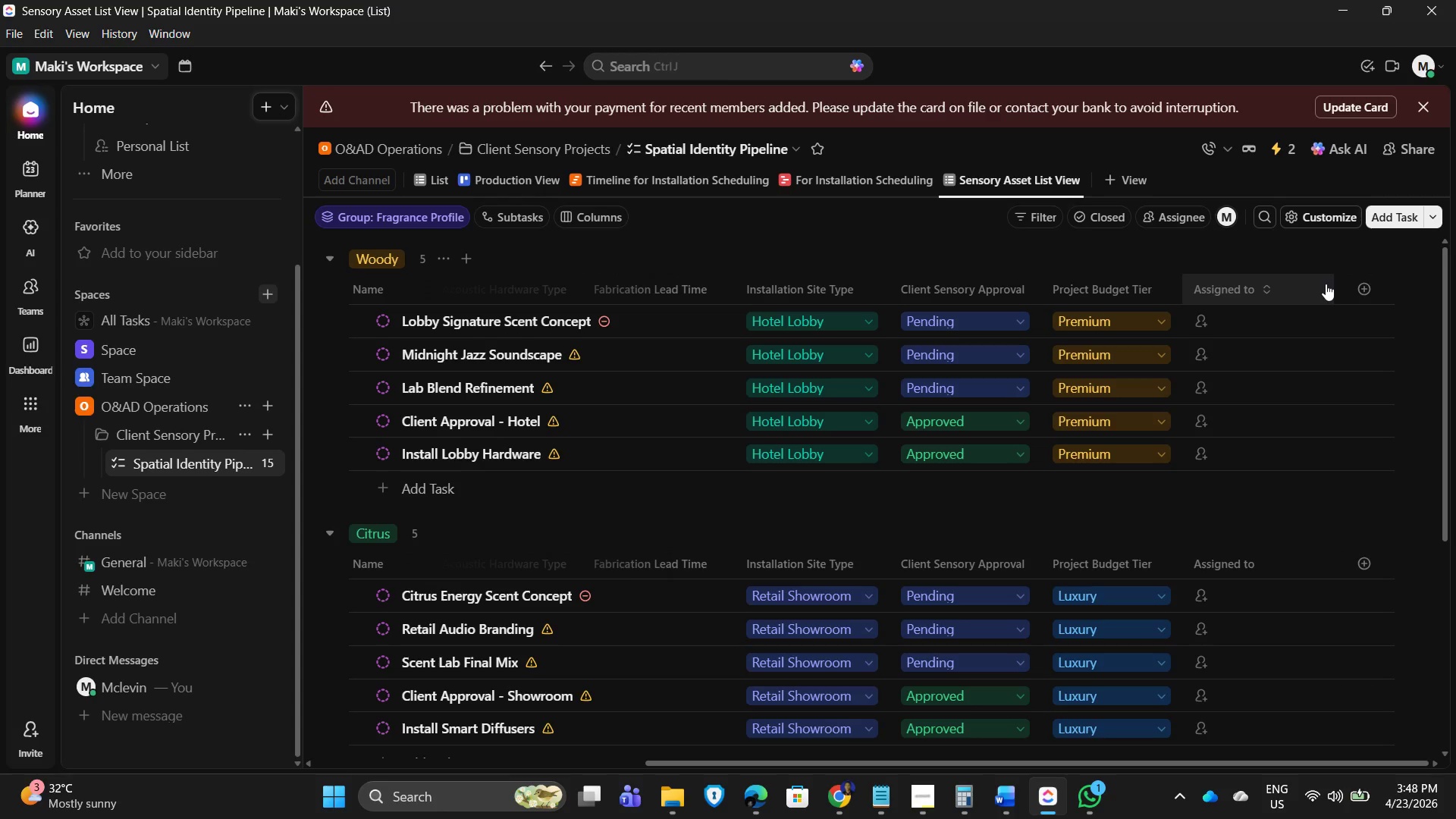 
left_click_drag(start_coordinate=[1329, 284], to_coordinate=[1276, 289])
 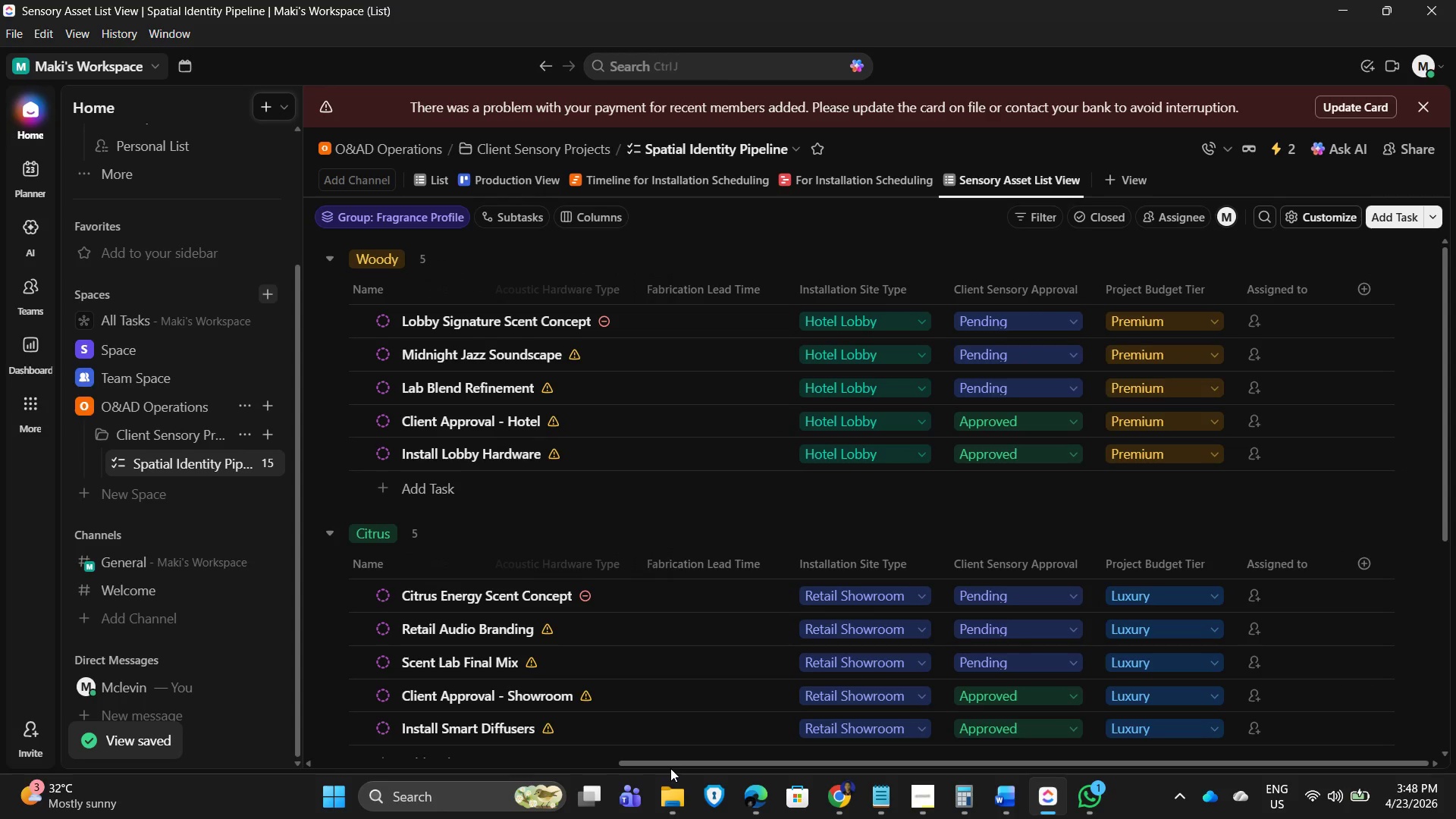 
left_click_drag(start_coordinate=[671, 765], to_coordinate=[422, 762])
 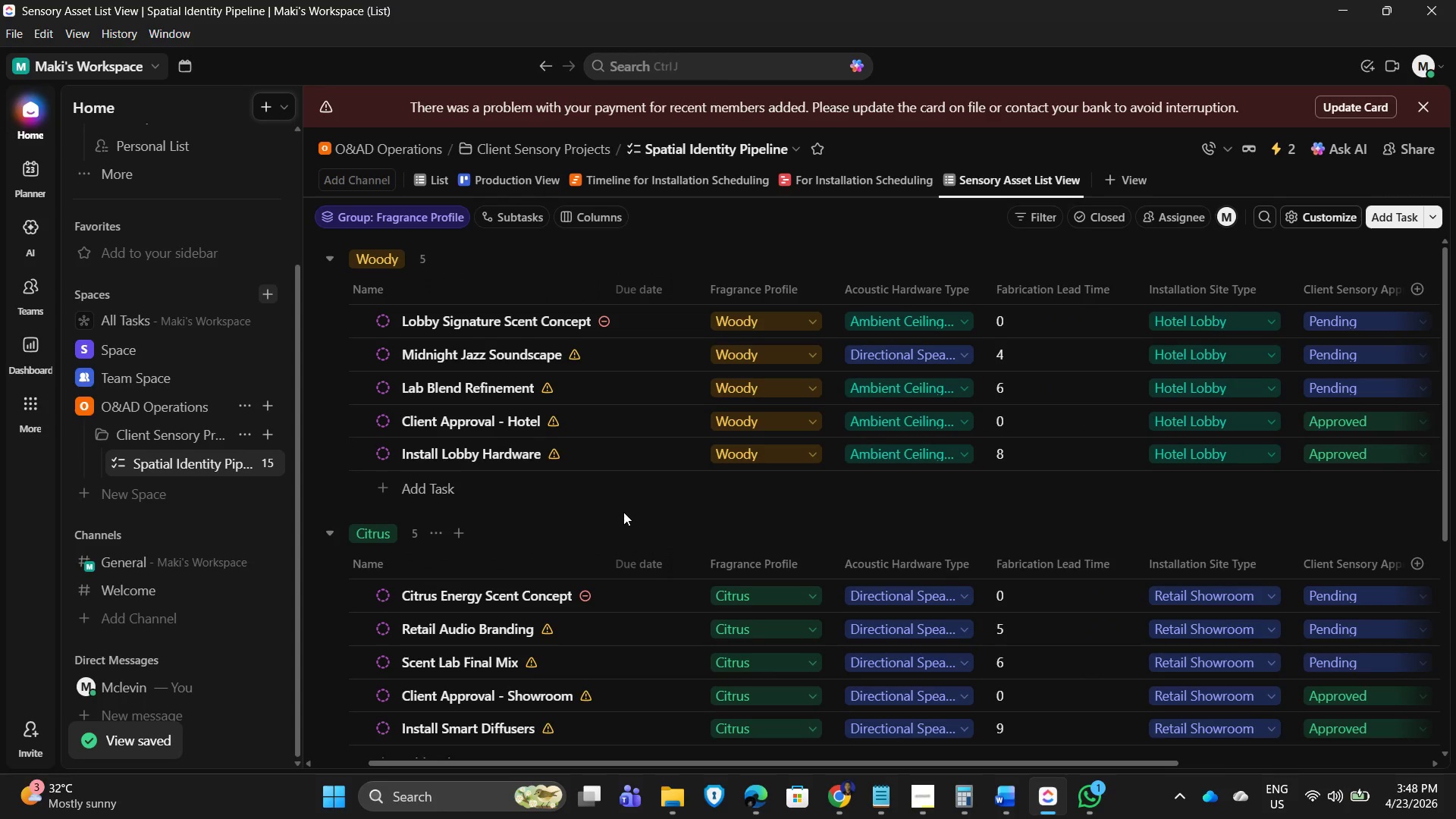 
scroll: coordinate [600, 509], scroll_direction: up, amount: 4.0
 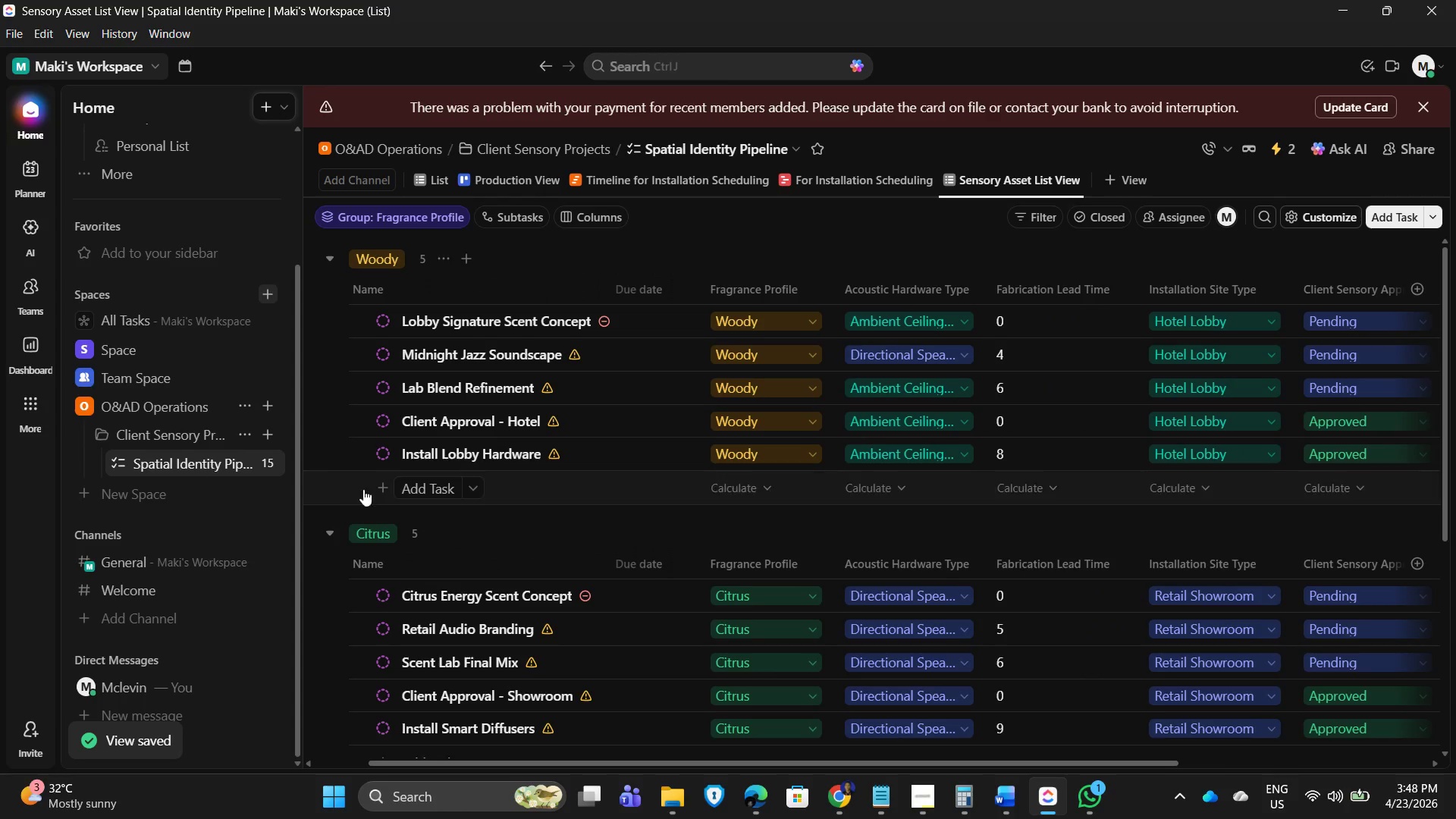 
mouse_move([397, 463])
 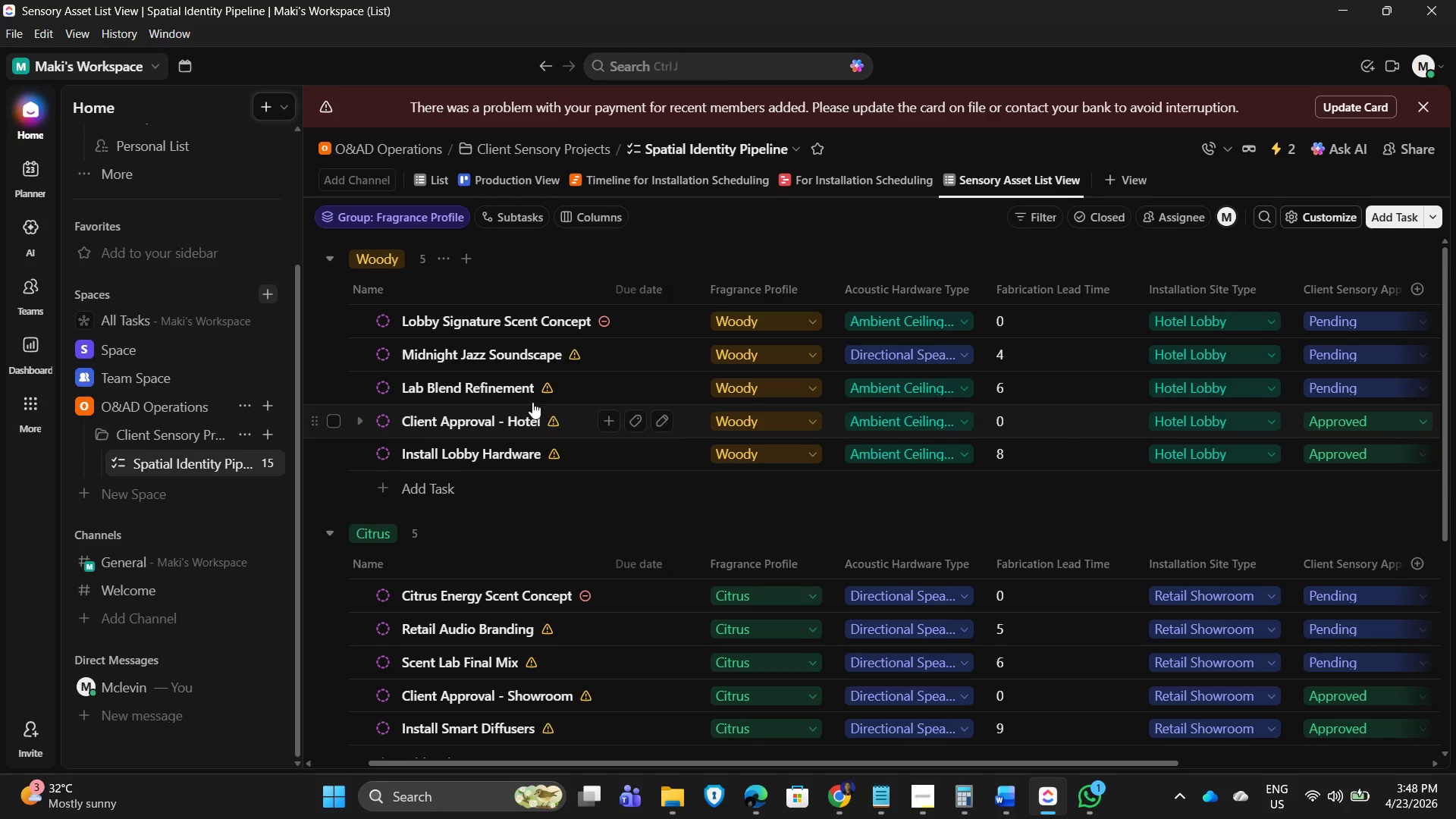 
scroll: coordinate [502, 515], scroll_direction: up, amount: 4.0
 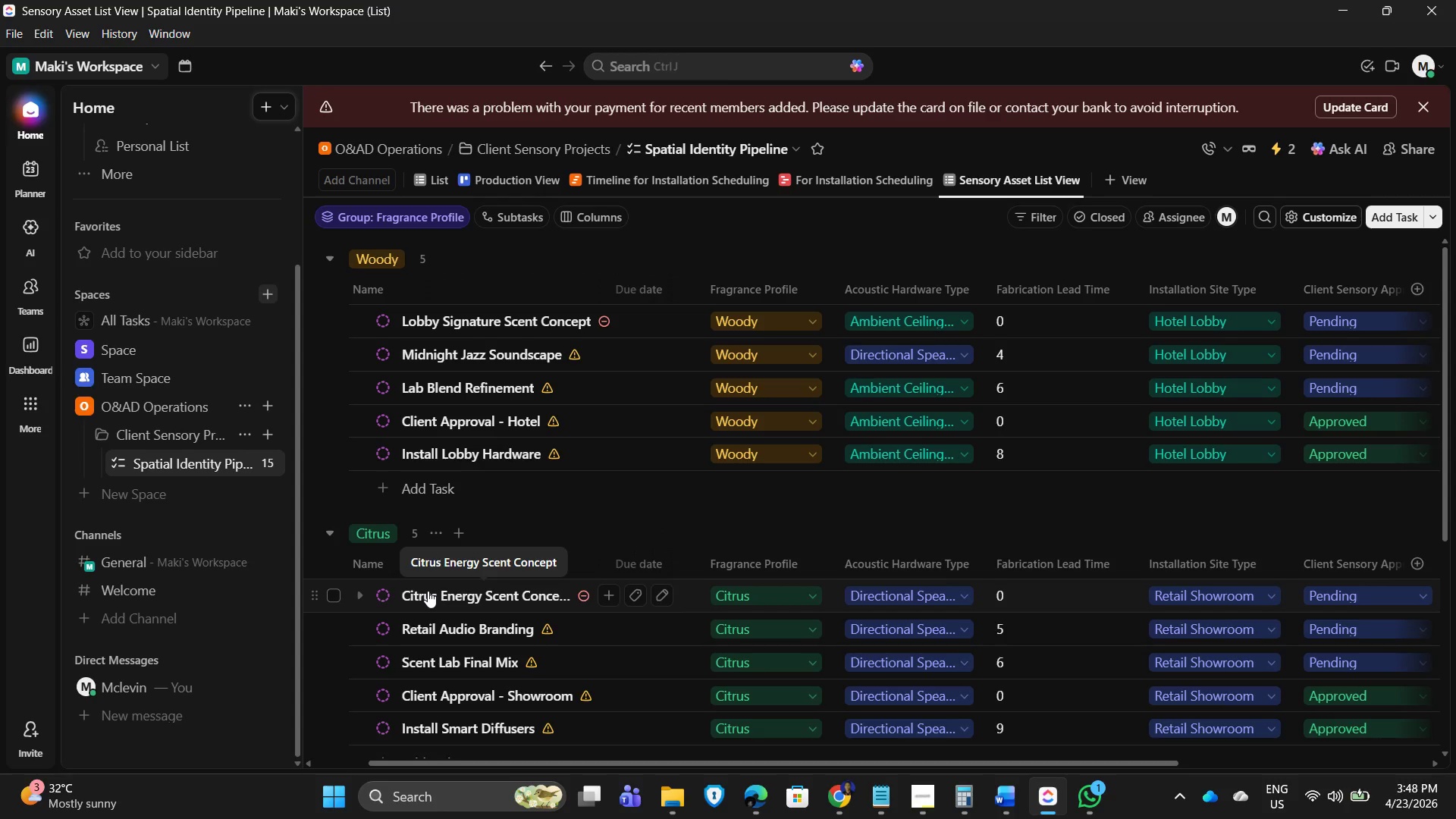 
wait(10.68)
 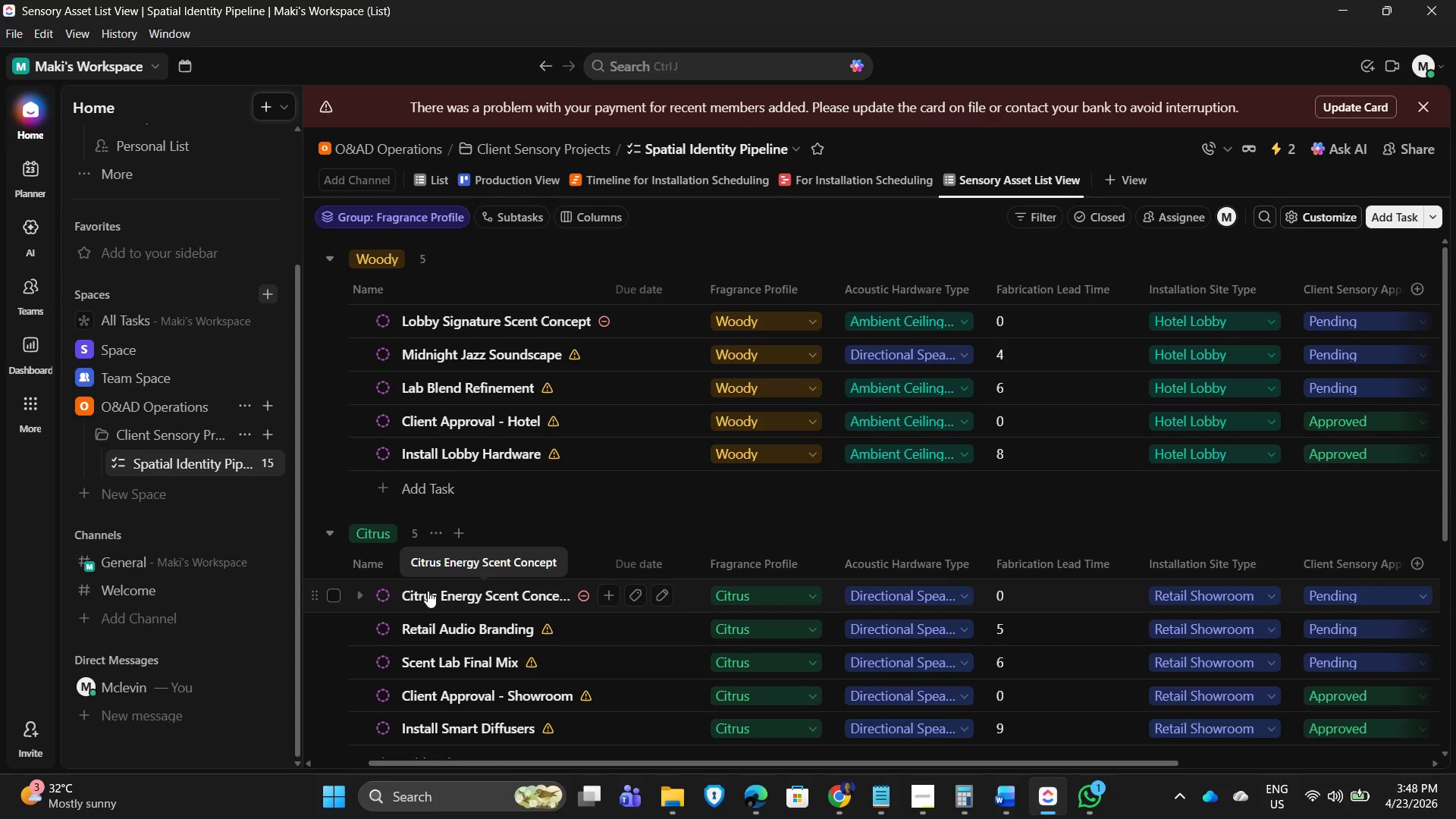 
scroll: coordinate [428, 353], scroll_direction: up, amount: 4.0
 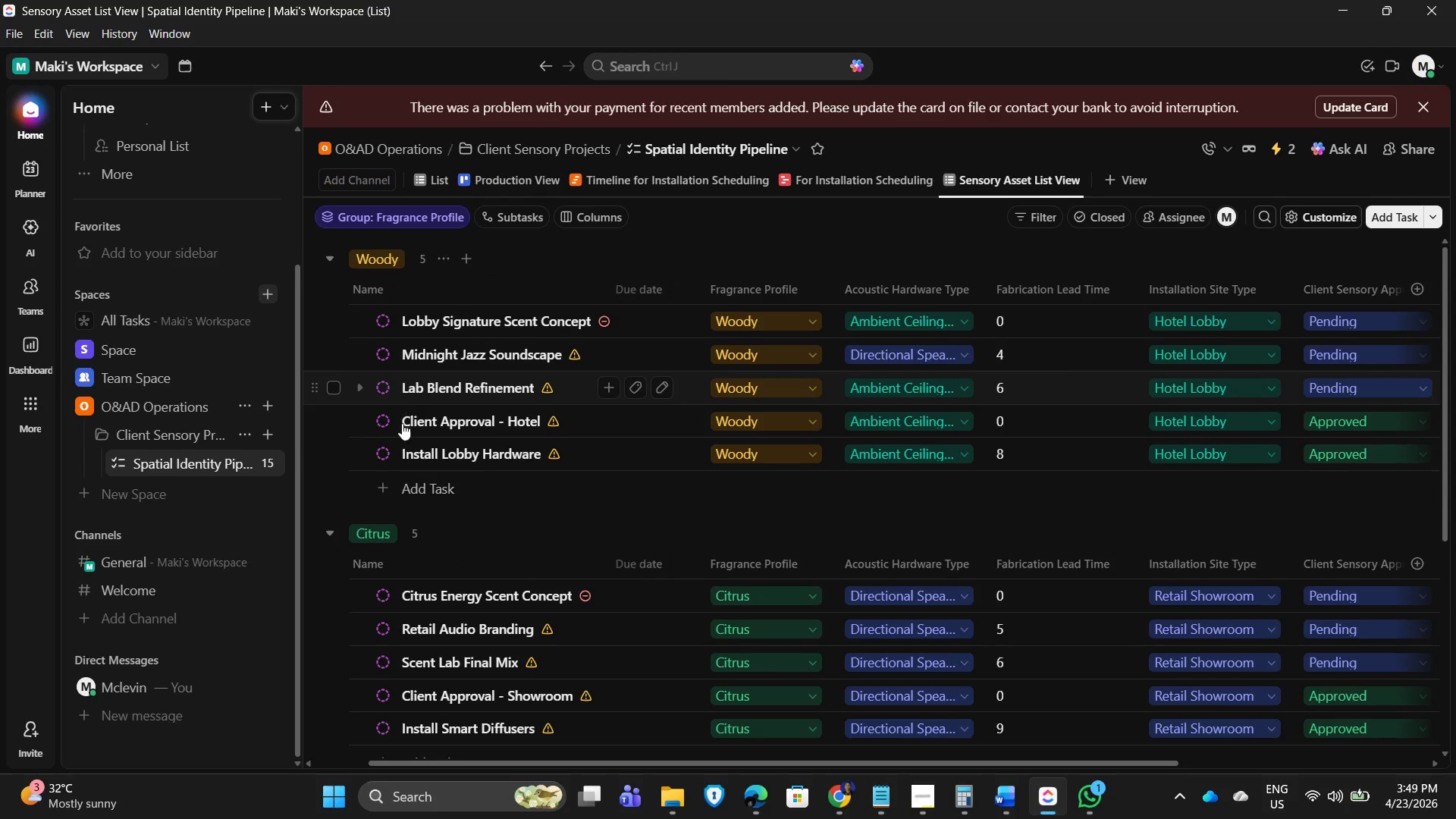 
scroll: coordinate [391, 646], scroll_direction: down, amount: 9.0
 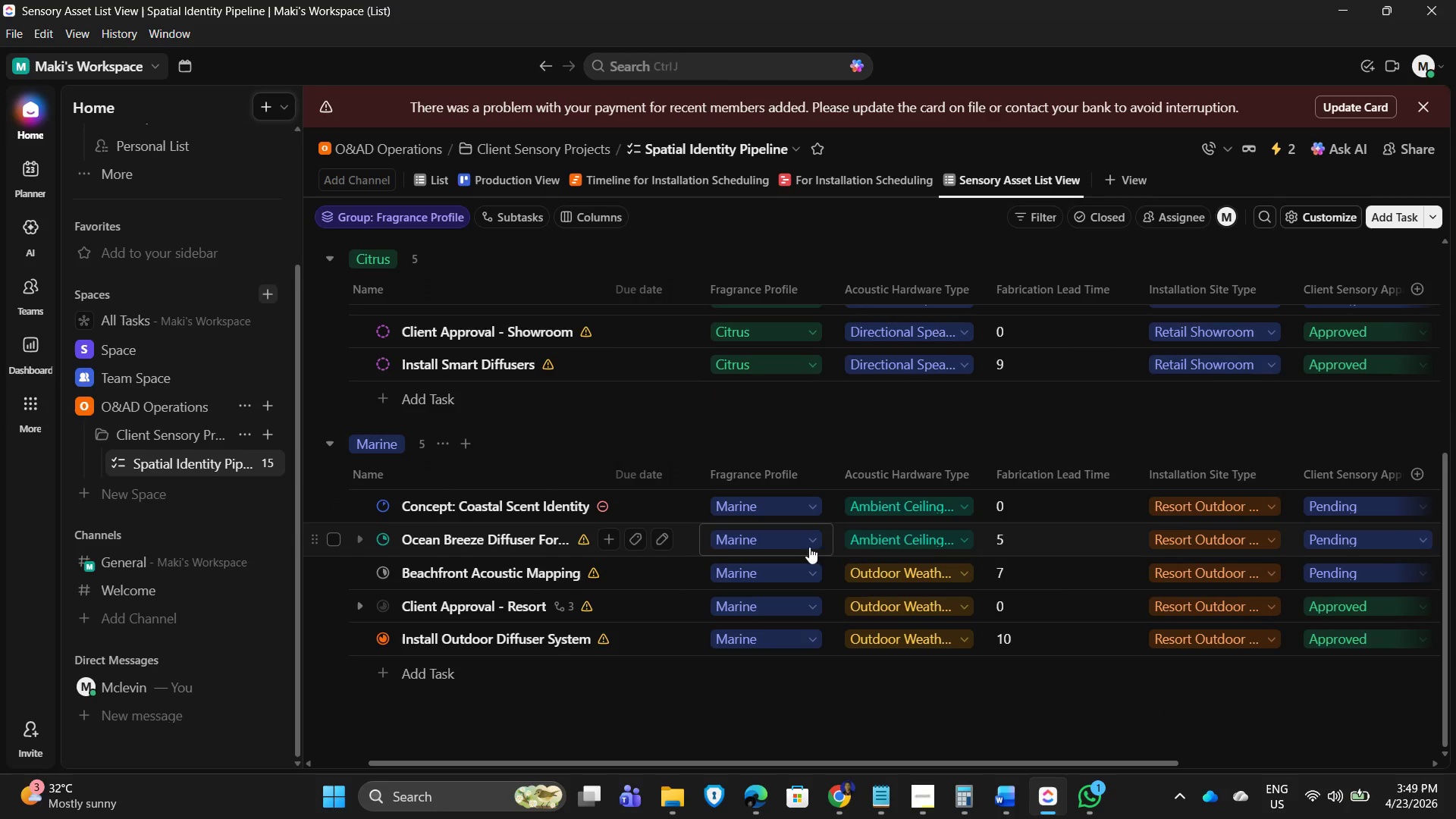 
scroll: coordinate [751, 550], scroll_direction: up, amount: 7.0
 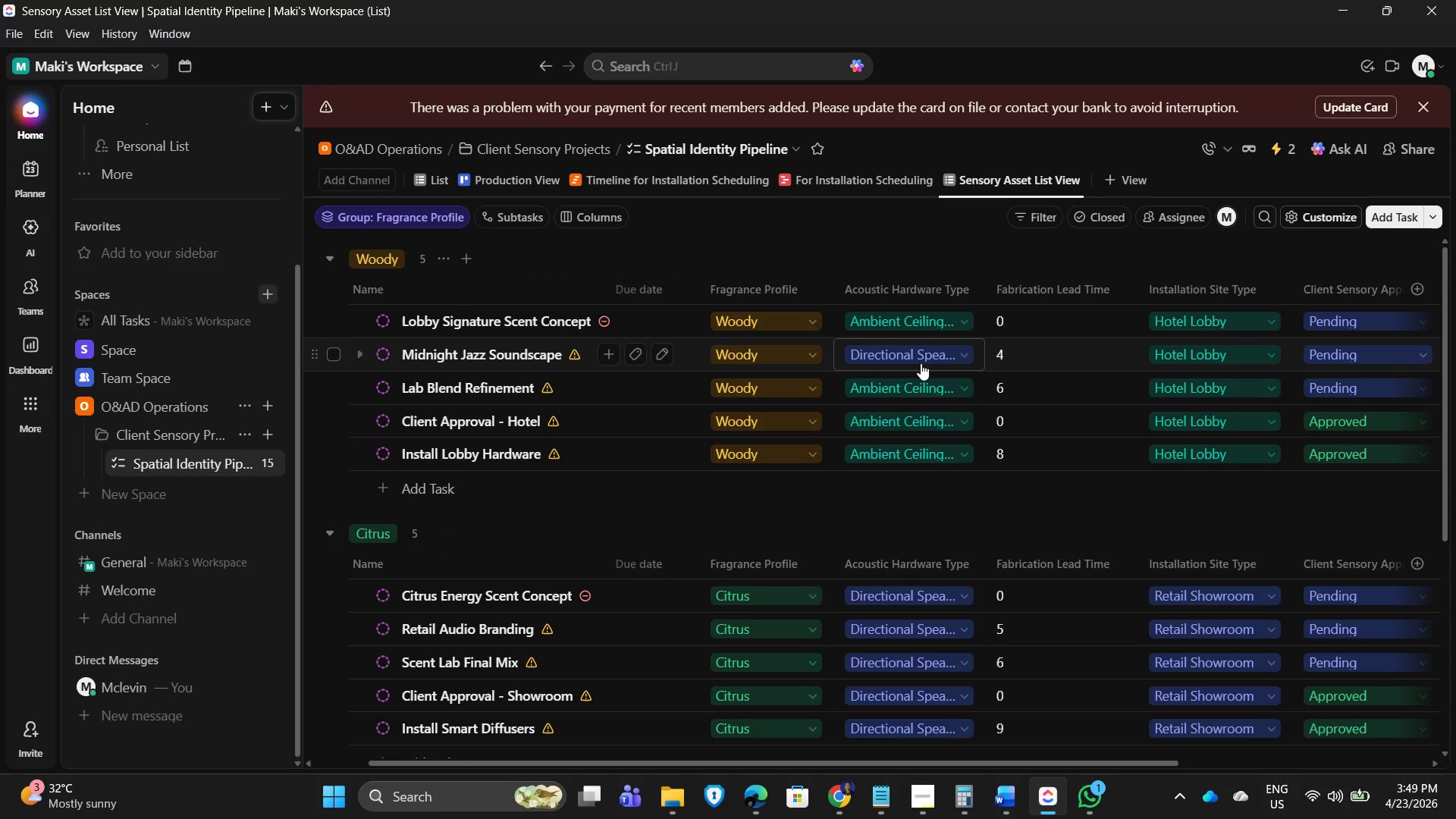 
wait(6.61)
 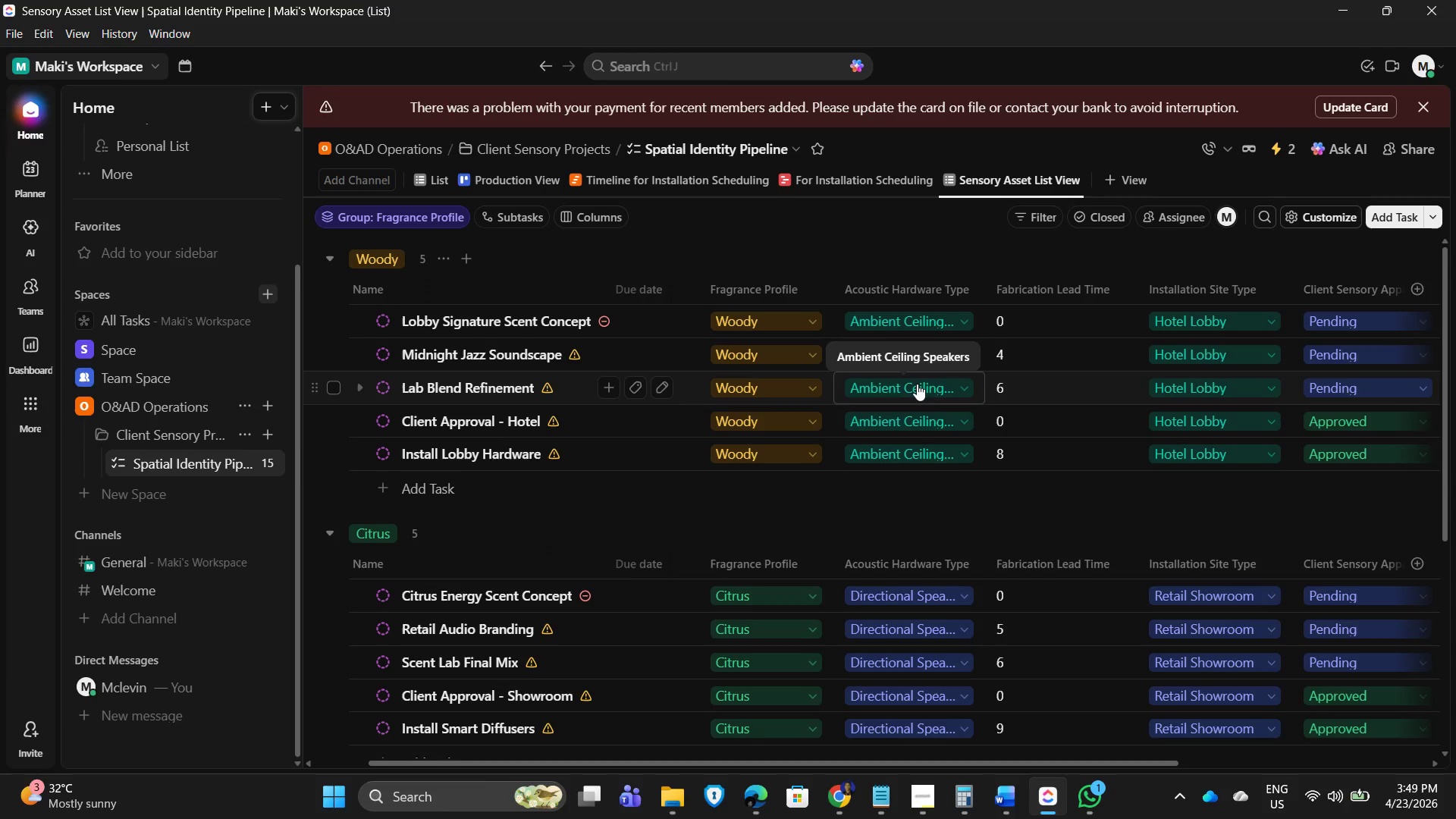 
scroll: coordinate [908, 552], scroll_direction: down, amount: 5.0
 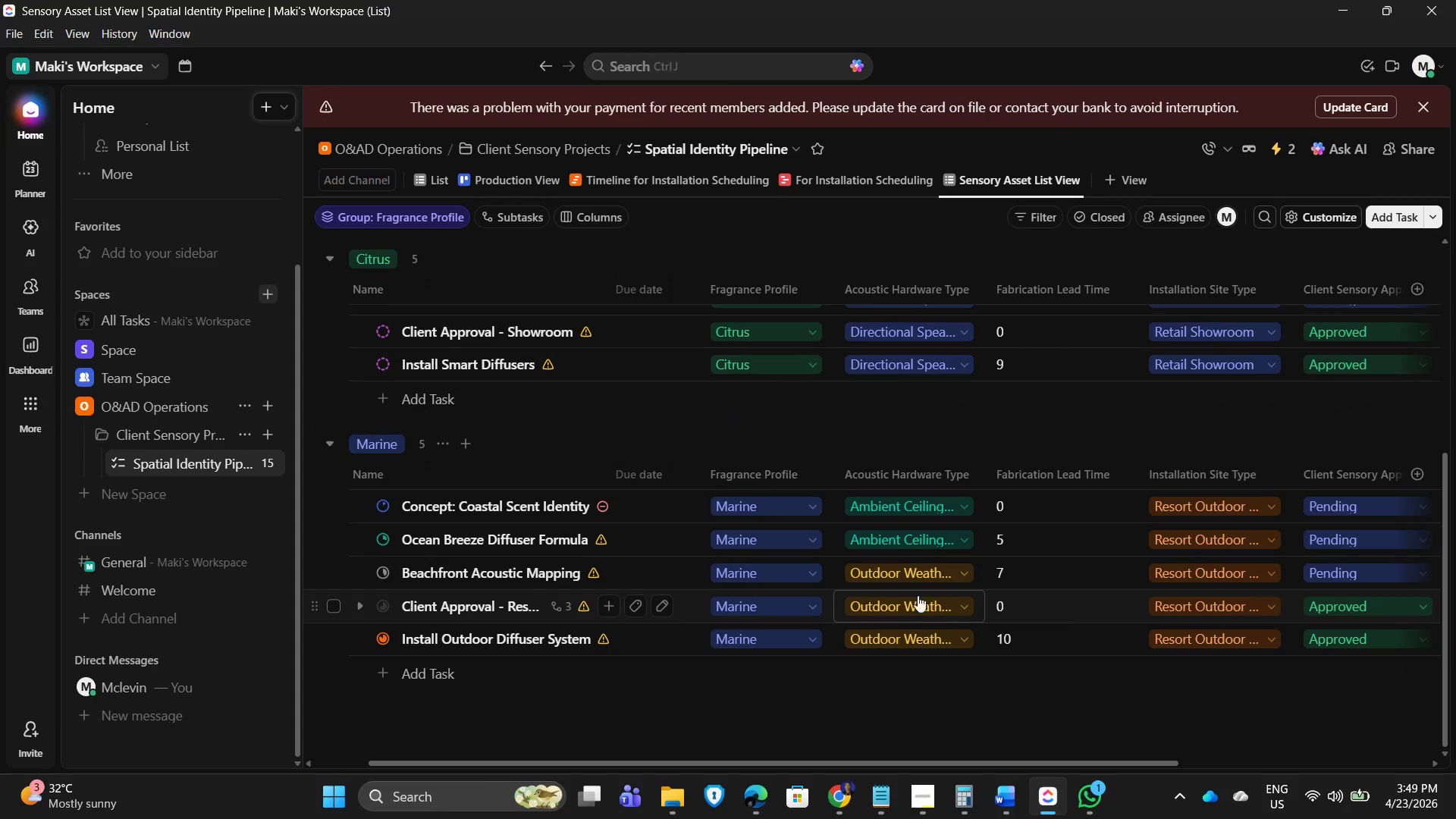 
scroll: coordinate [883, 519], scroll_direction: up, amount: 7.0